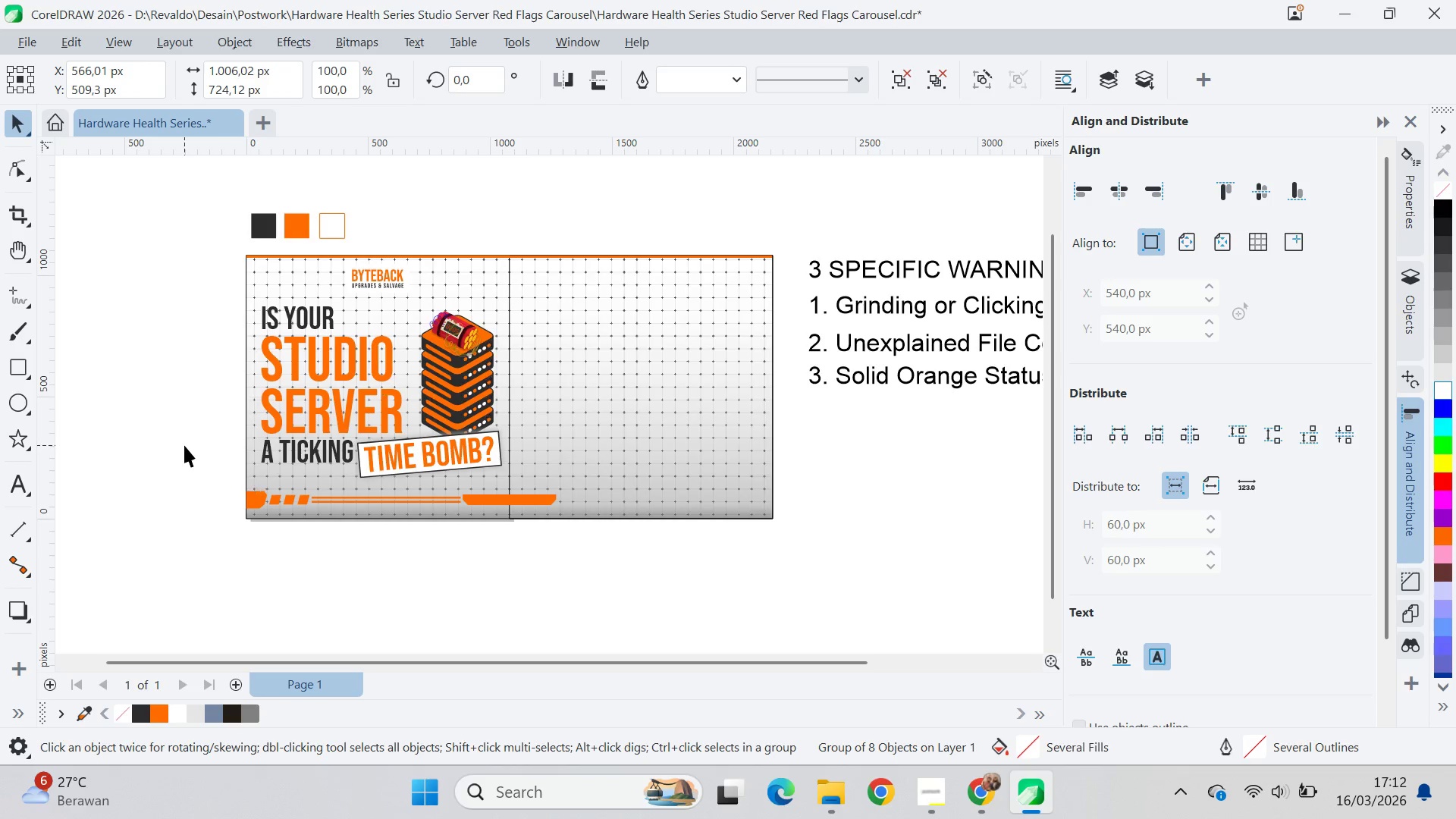 
left_click([453, 592])
 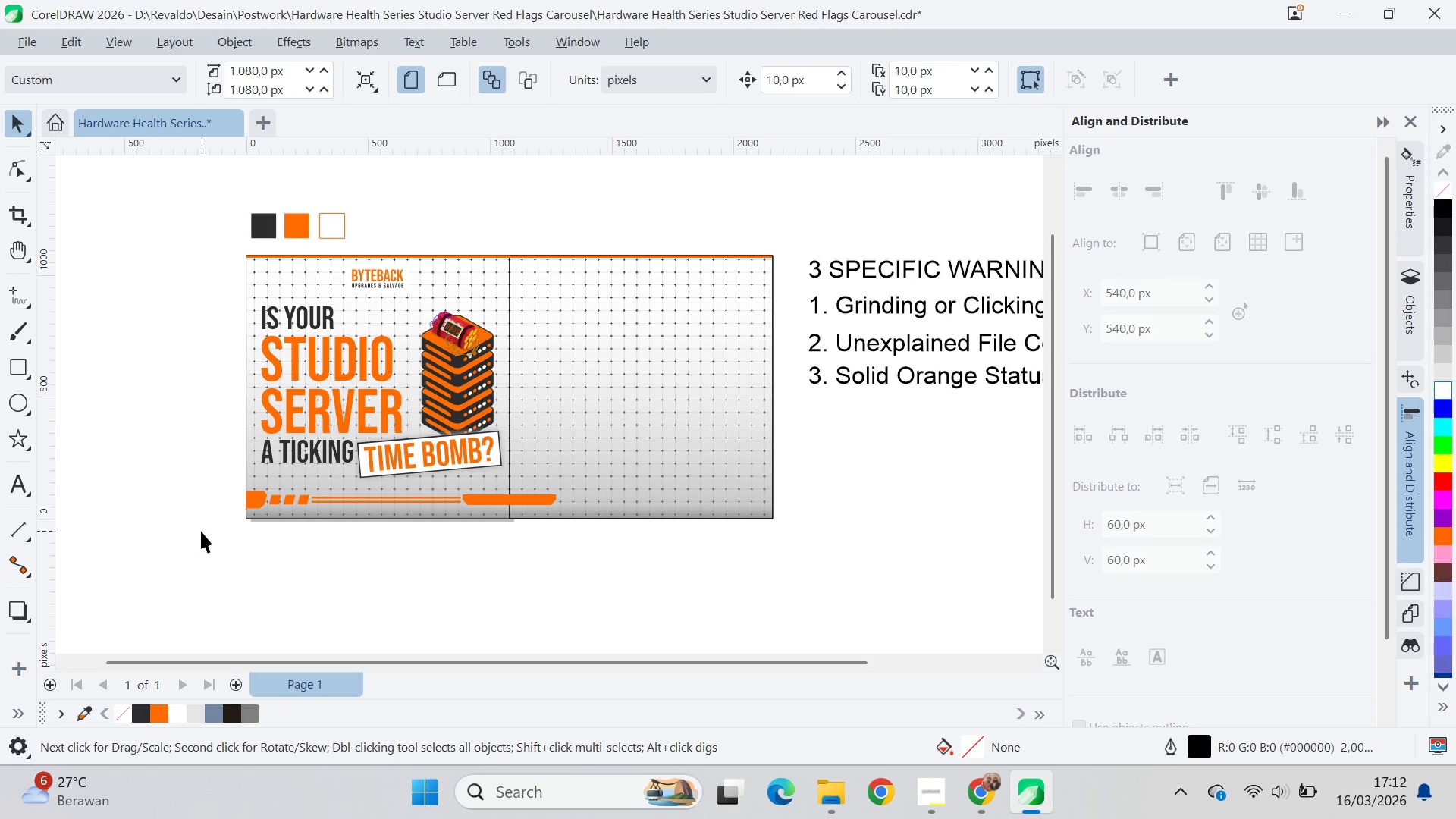 
left_click_drag(start_coordinate=[201, 531], to_coordinate=[595, 478])
 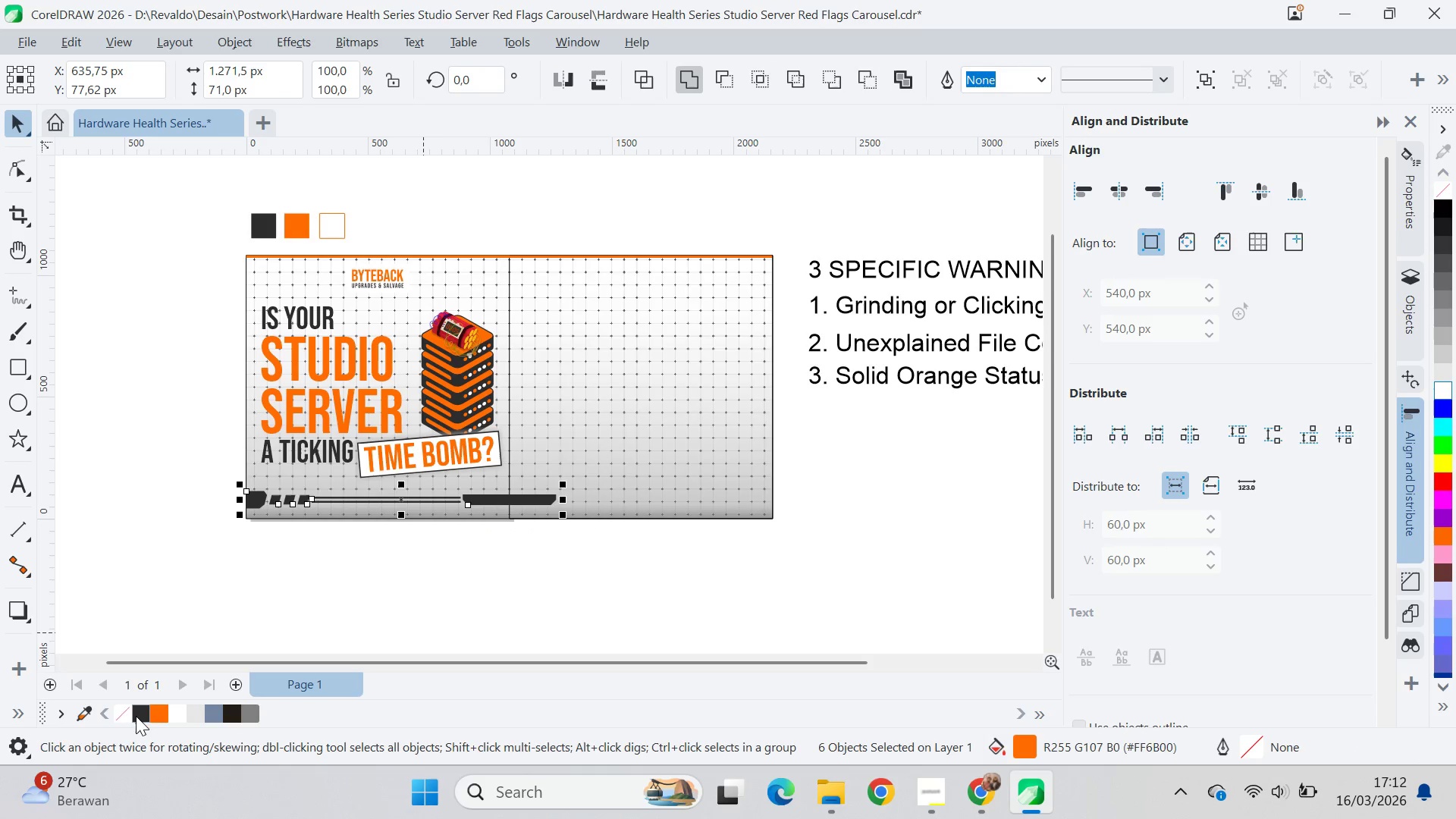 
left_click([463, 581])
 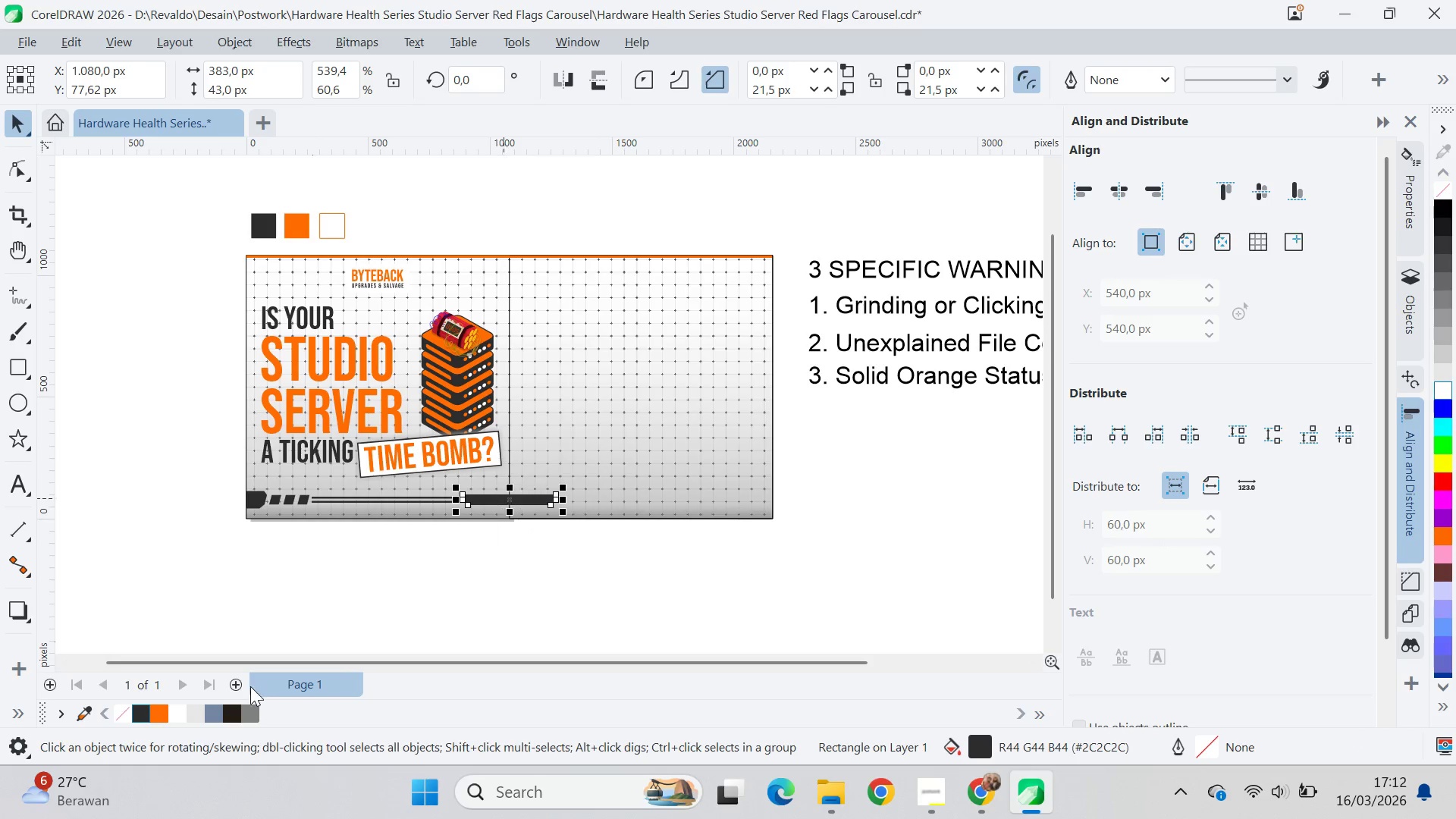 
left_click_drag(start_coordinate=[184, 552], to_coordinate=[595, 463])
 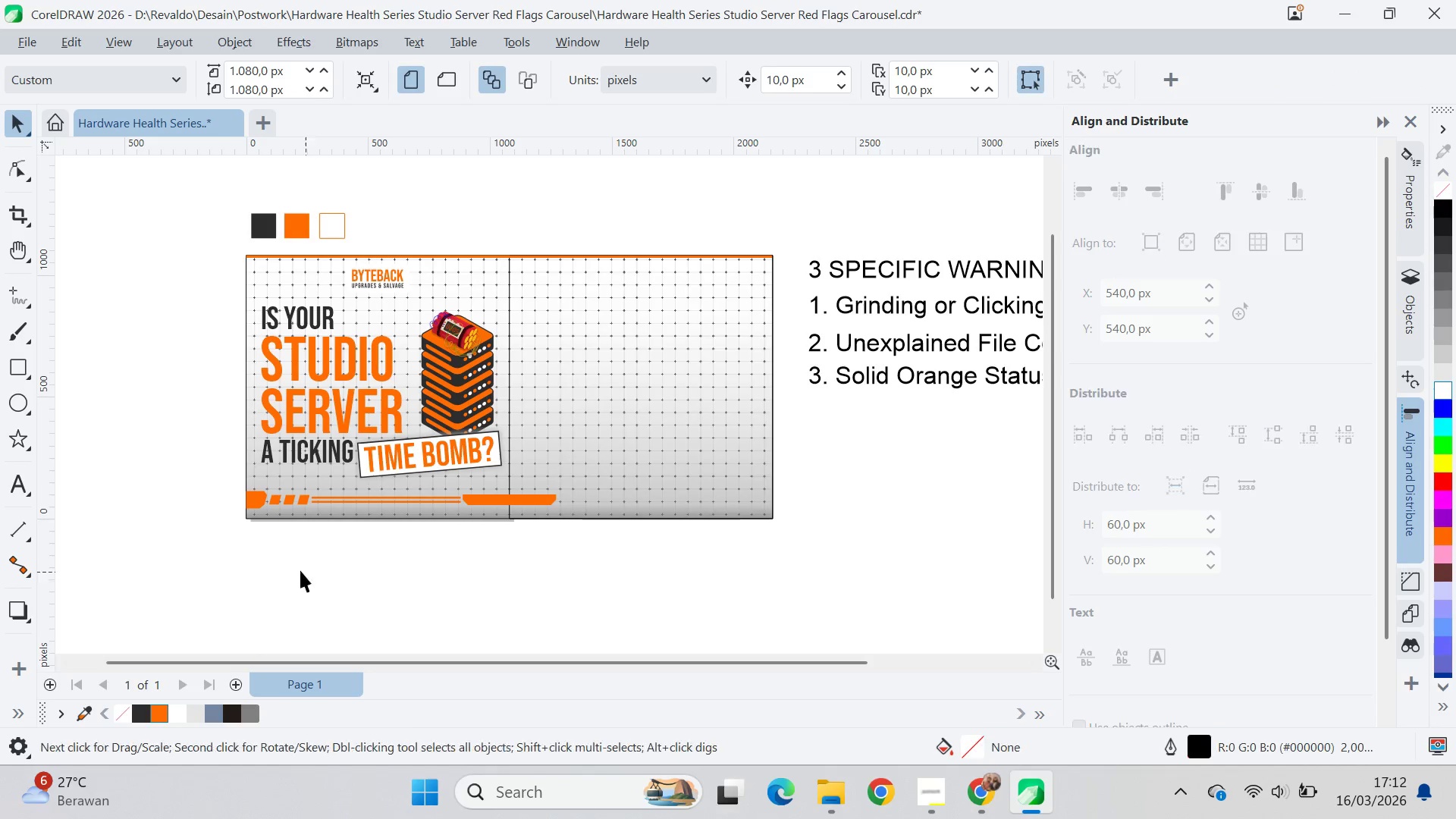 
scroll: coordinate [231, 506], scroll_direction: up, amount: 2.0
 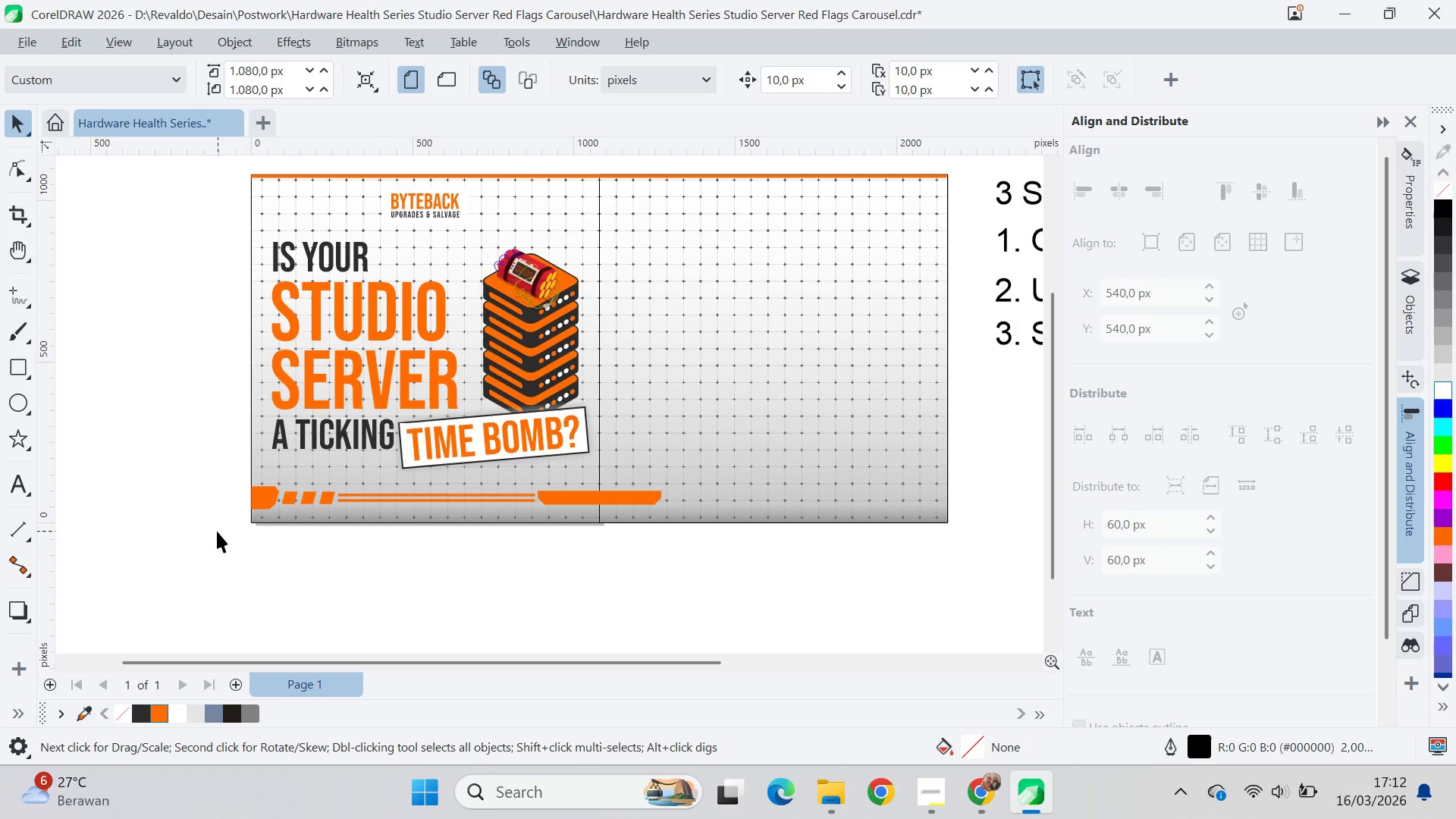 
left_click_drag(start_coordinate=[211, 536], to_coordinate=[576, 468])
 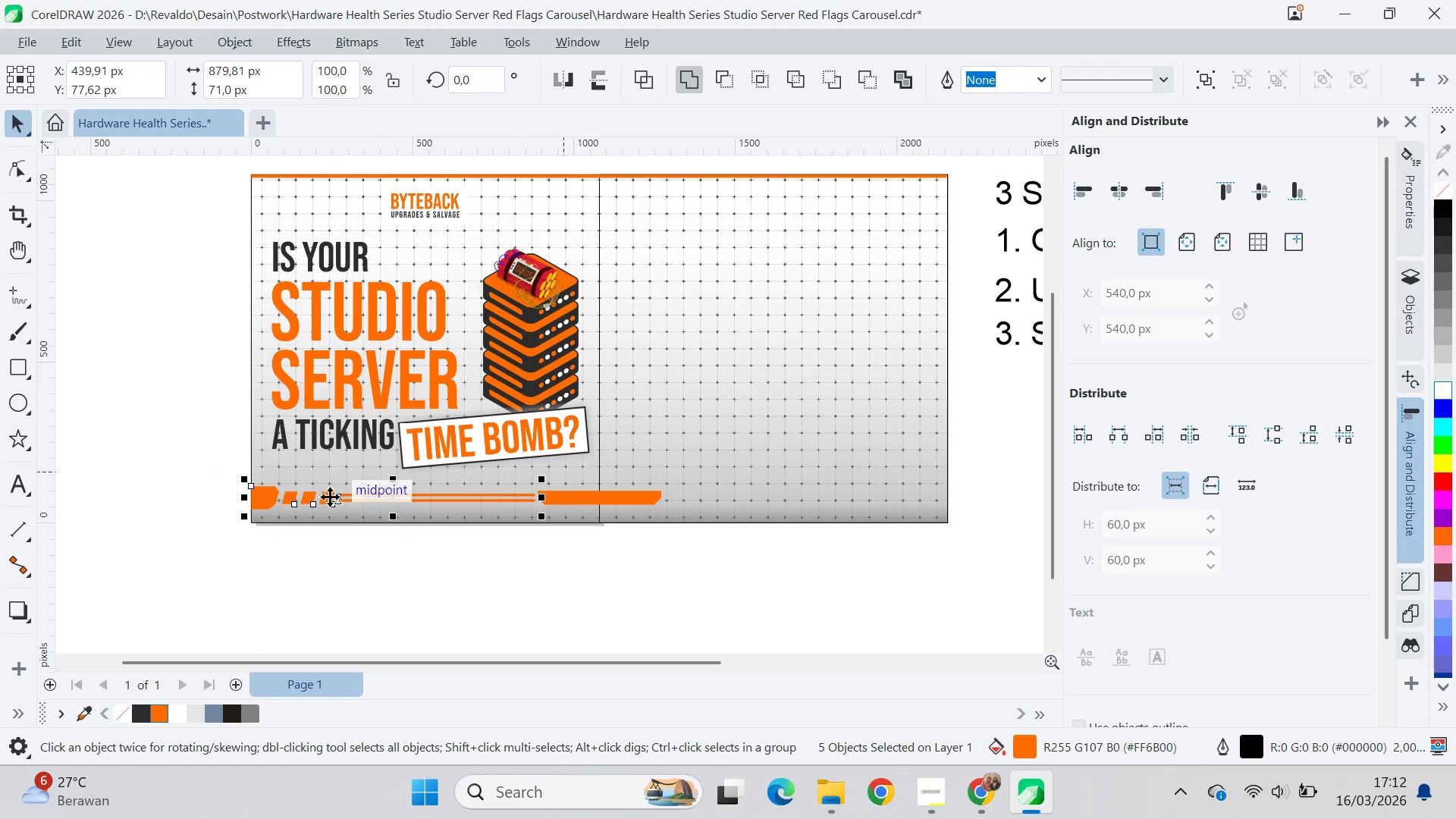 
hold_key(key=ControlLeft, duration=1.5)
left_click_drag(start_coordinate=[244, 500], to_coordinate=[666, 500])
 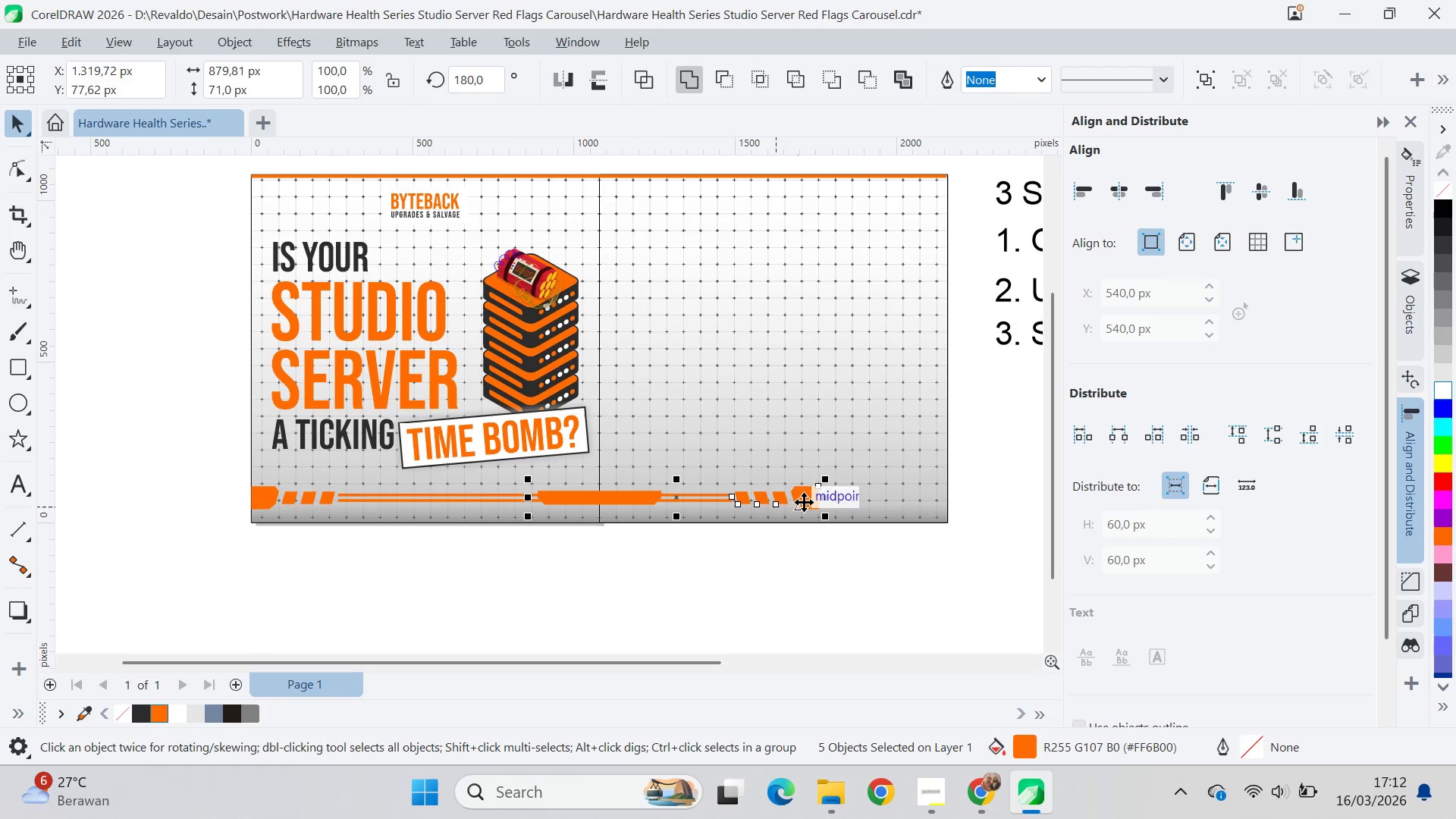 
right_click([667, 500])
 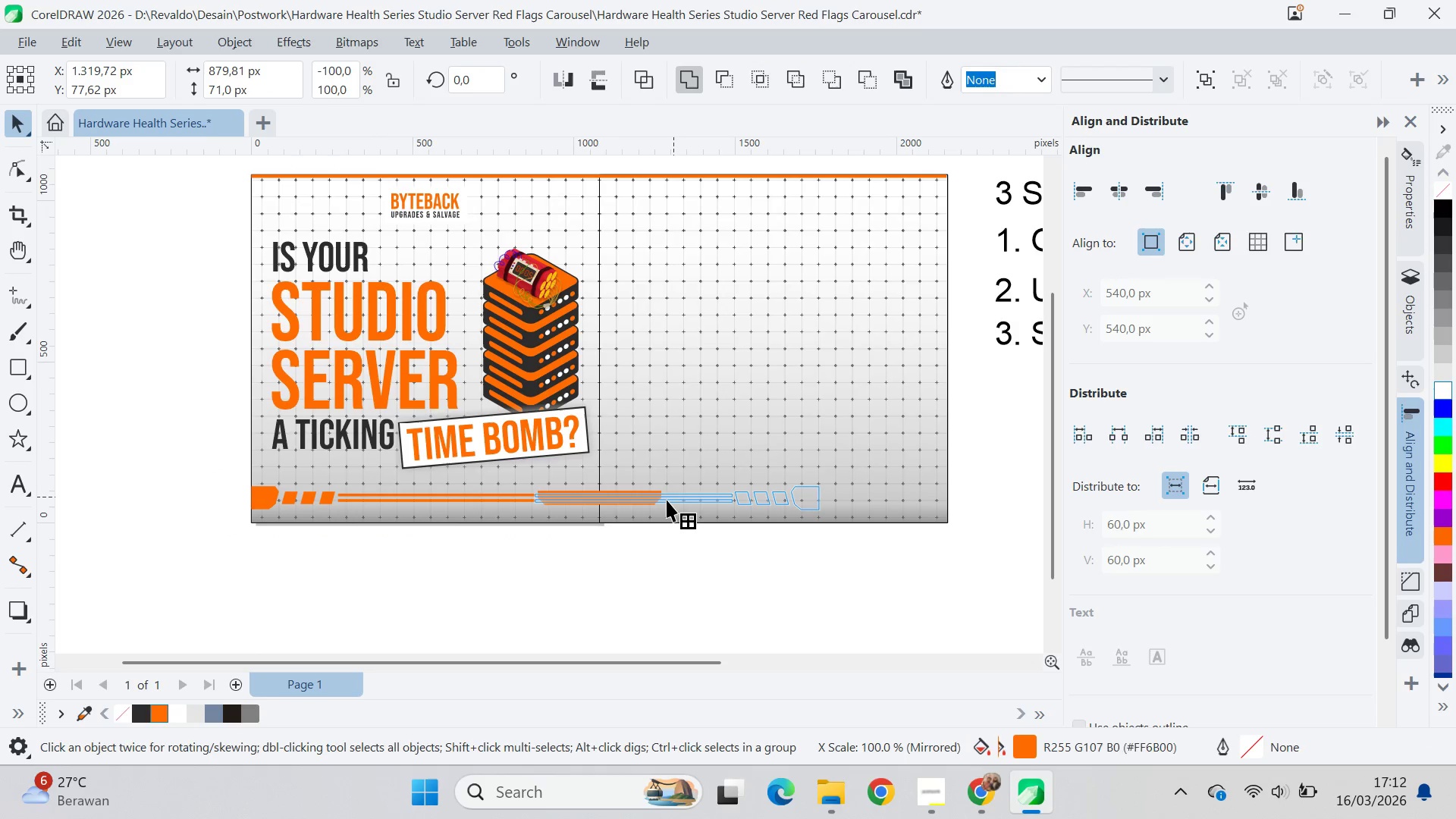 
hold_key(key=ControlLeft, duration=0.39)
 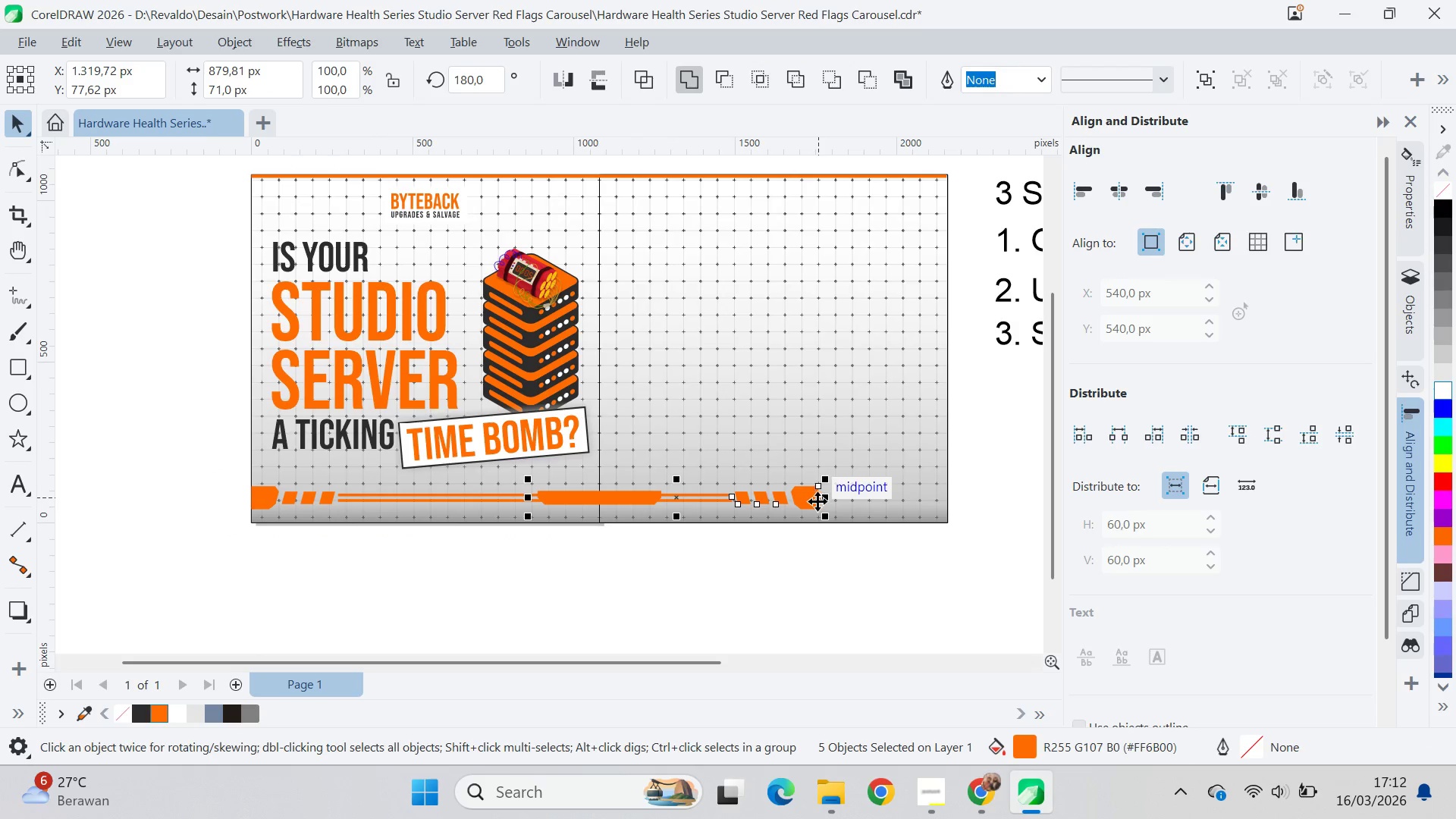 
left_click_drag(start_coordinate=[820, 502], to_coordinate=[949, 489])
 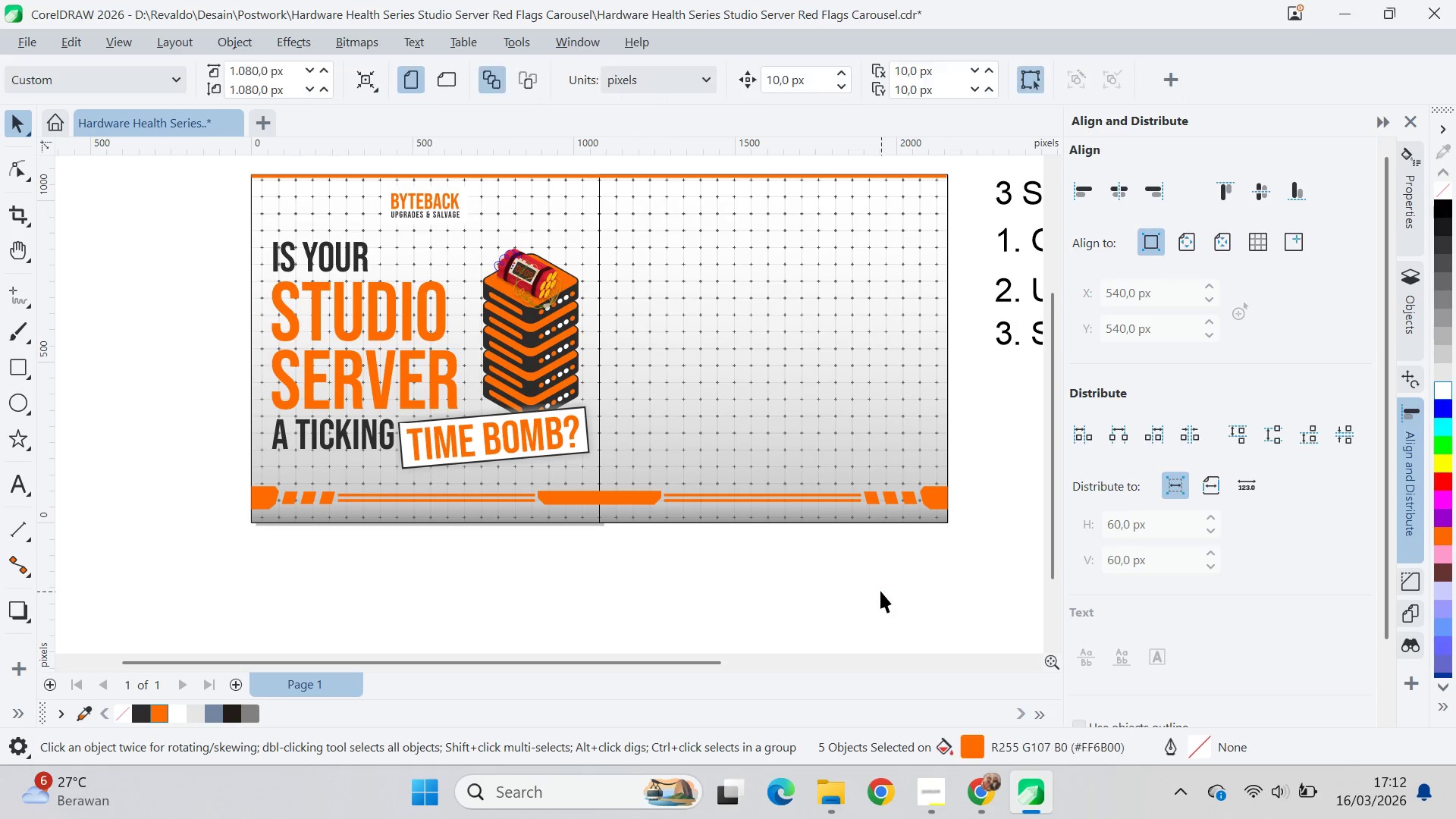 
hold_key(key=ShiftLeft, duration=1.51)
 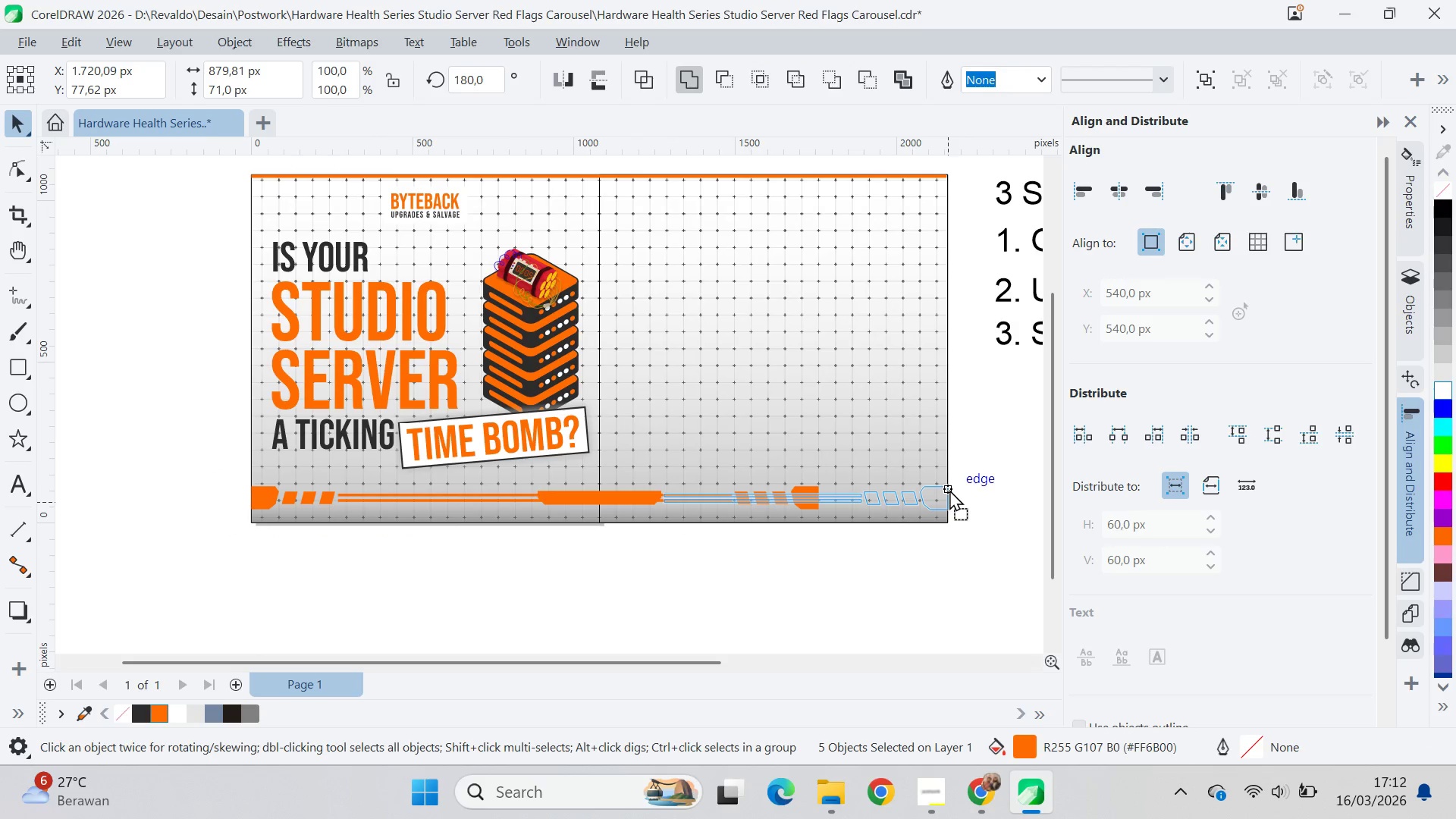 
type(qv)
 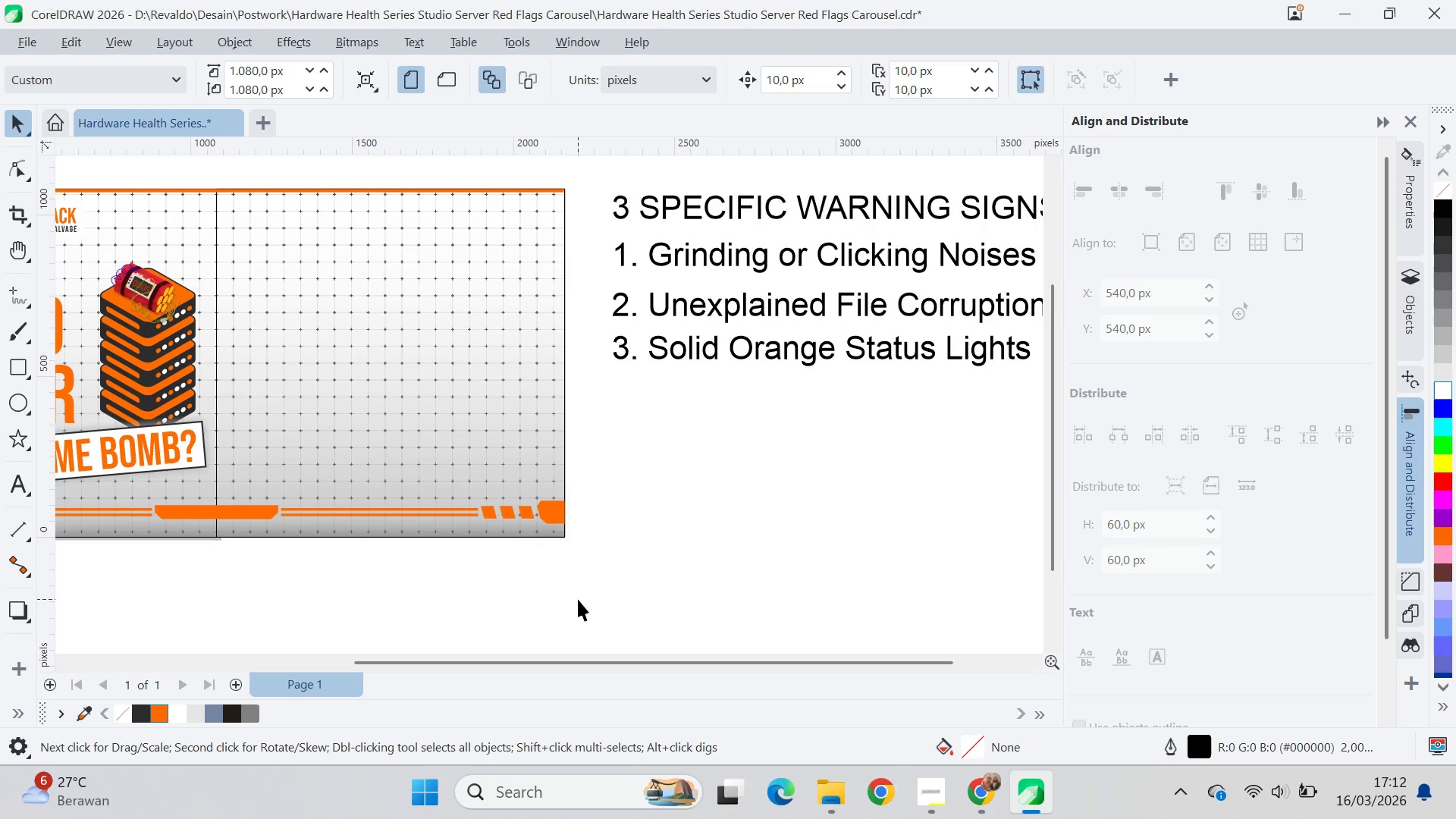 
left_click_drag(start_coordinate=[887, 592], to_coordinate=[881, 592])
 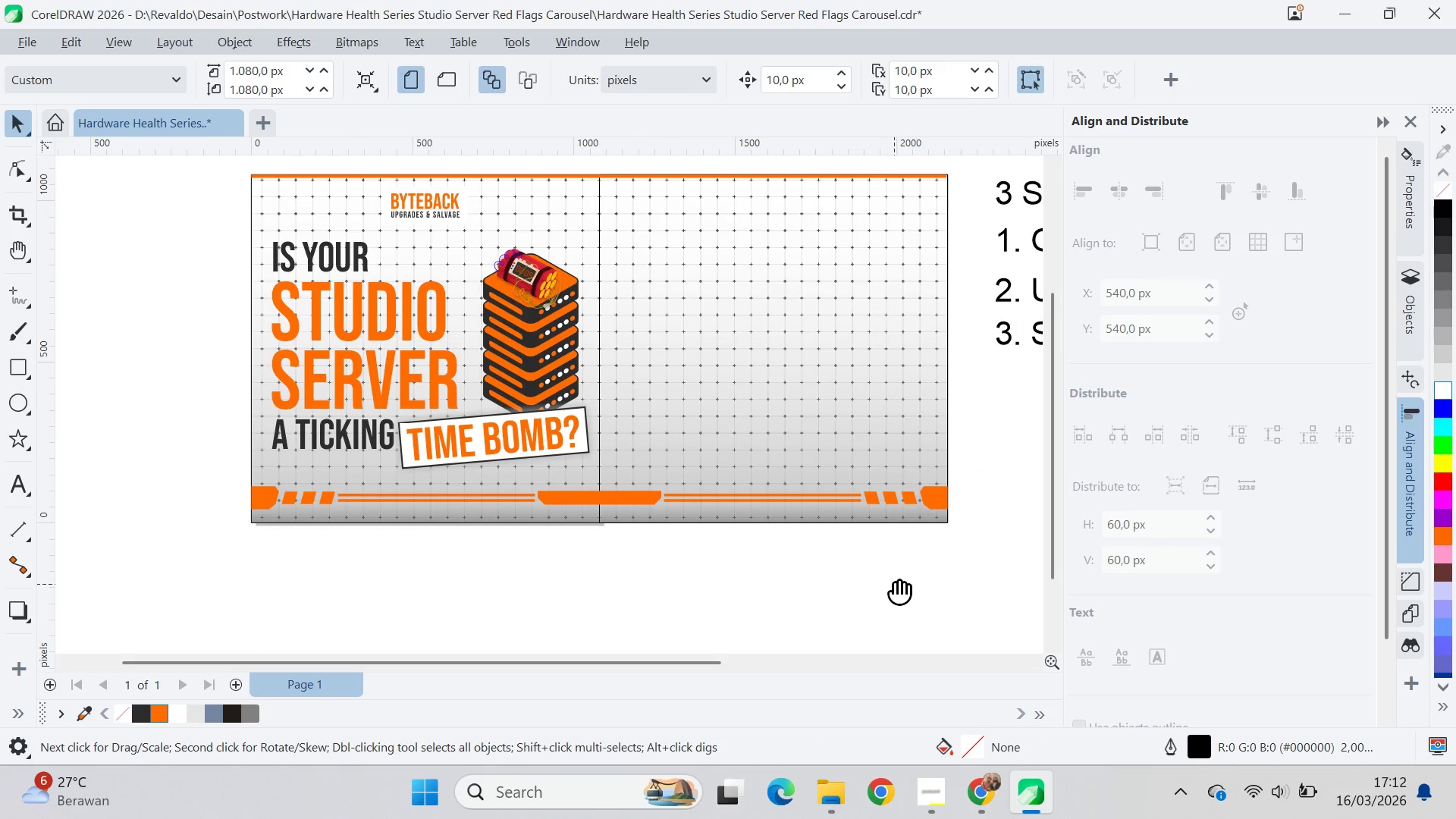 
left_click_drag(start_coordinate=[895, 584], to_coordinate=[512, 598])
 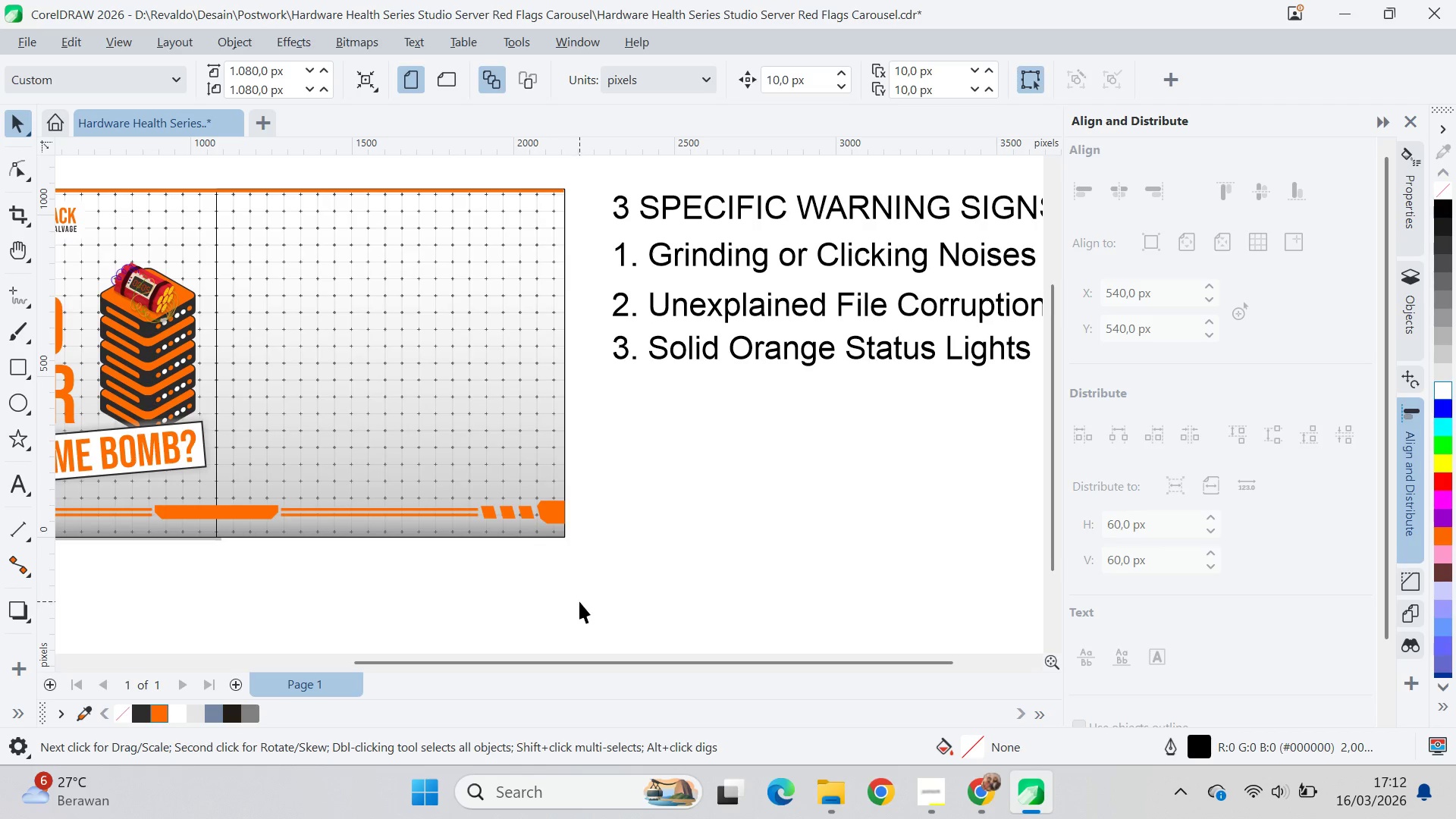 
scroll: coordinate [580, 602], scroll_direction: down, amount: 2.0
 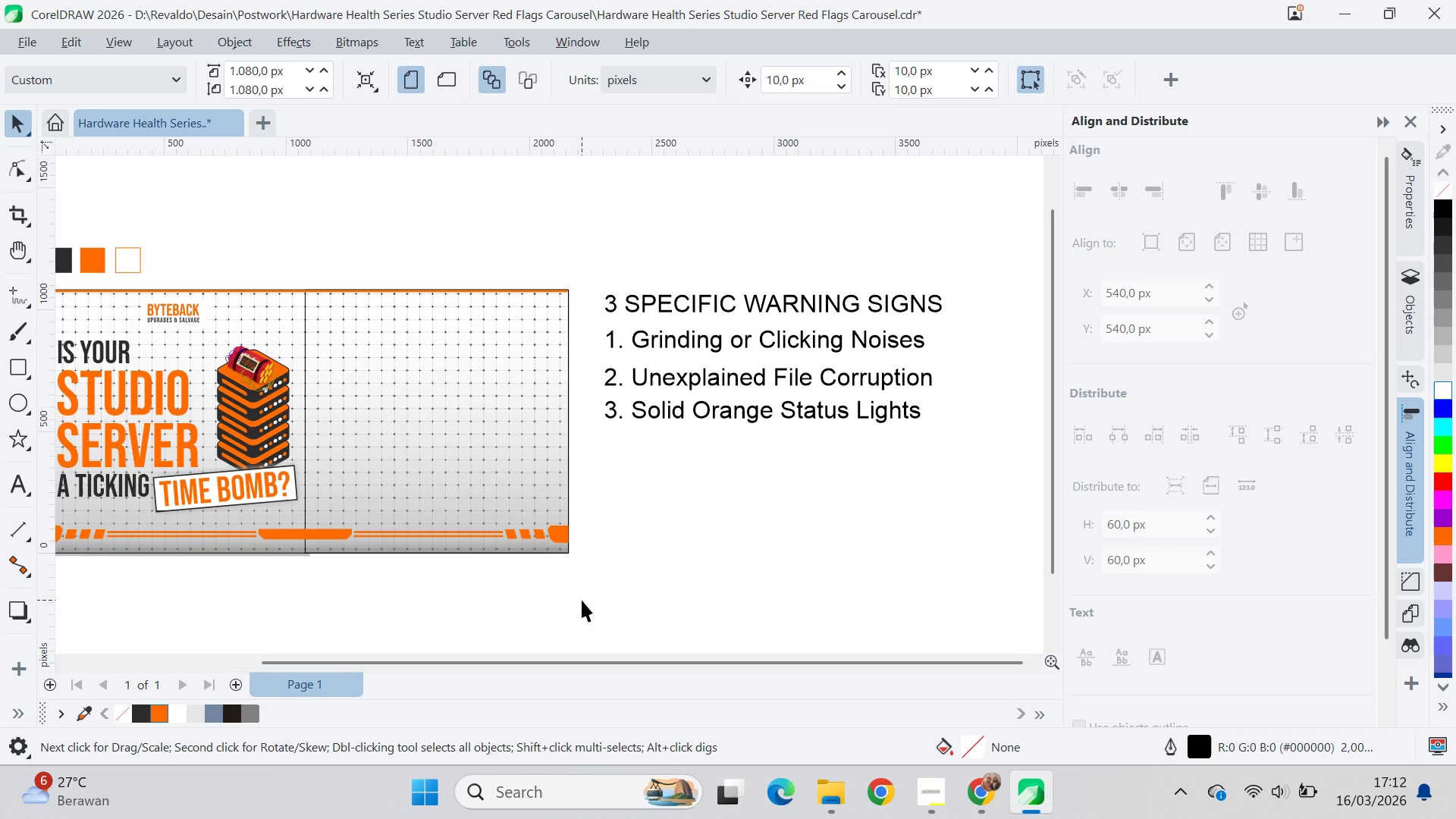 
left_click([599, 613])
 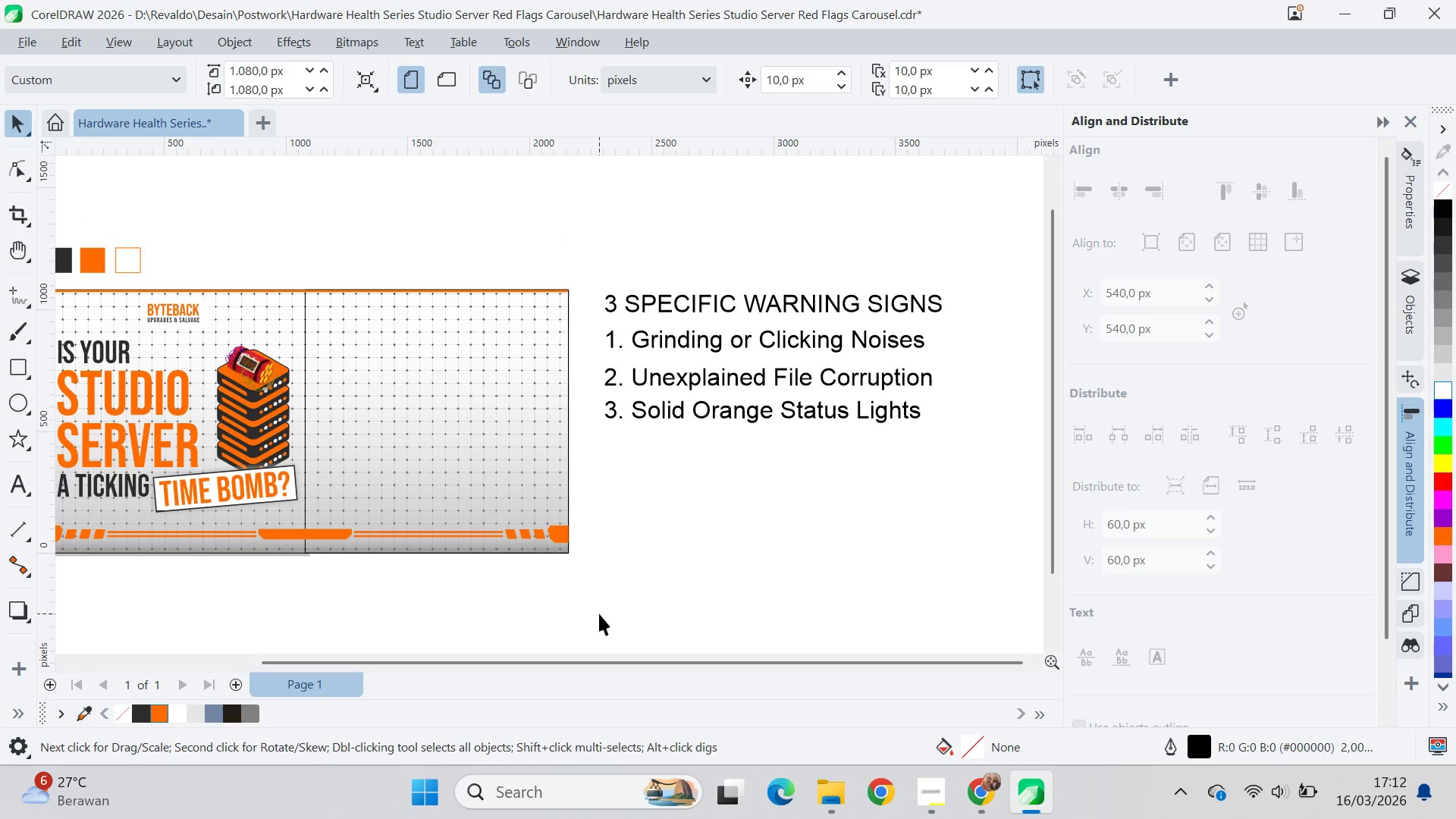 
key(Alt+AltLeft)
 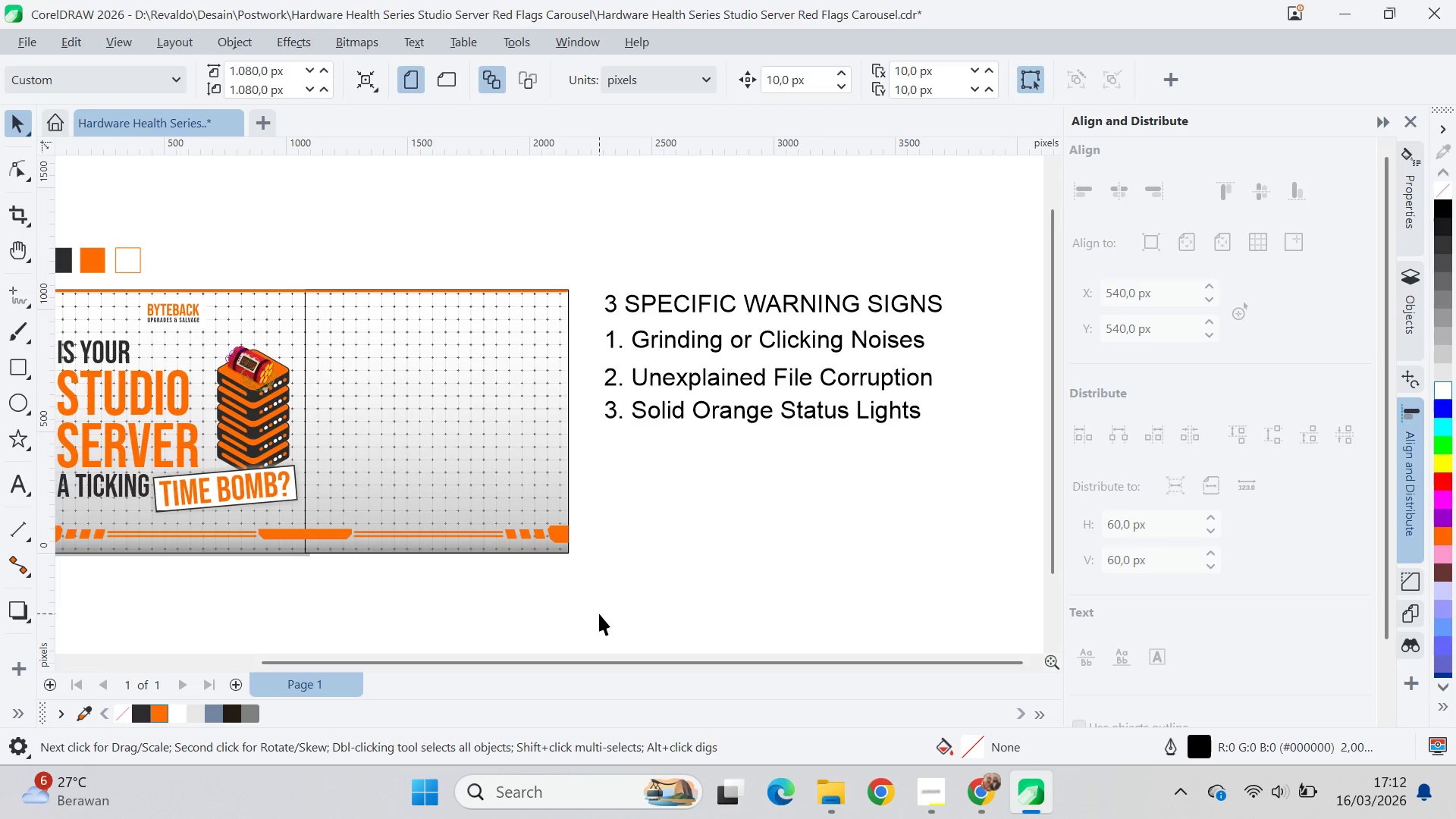 
key(Alt+Tab)
 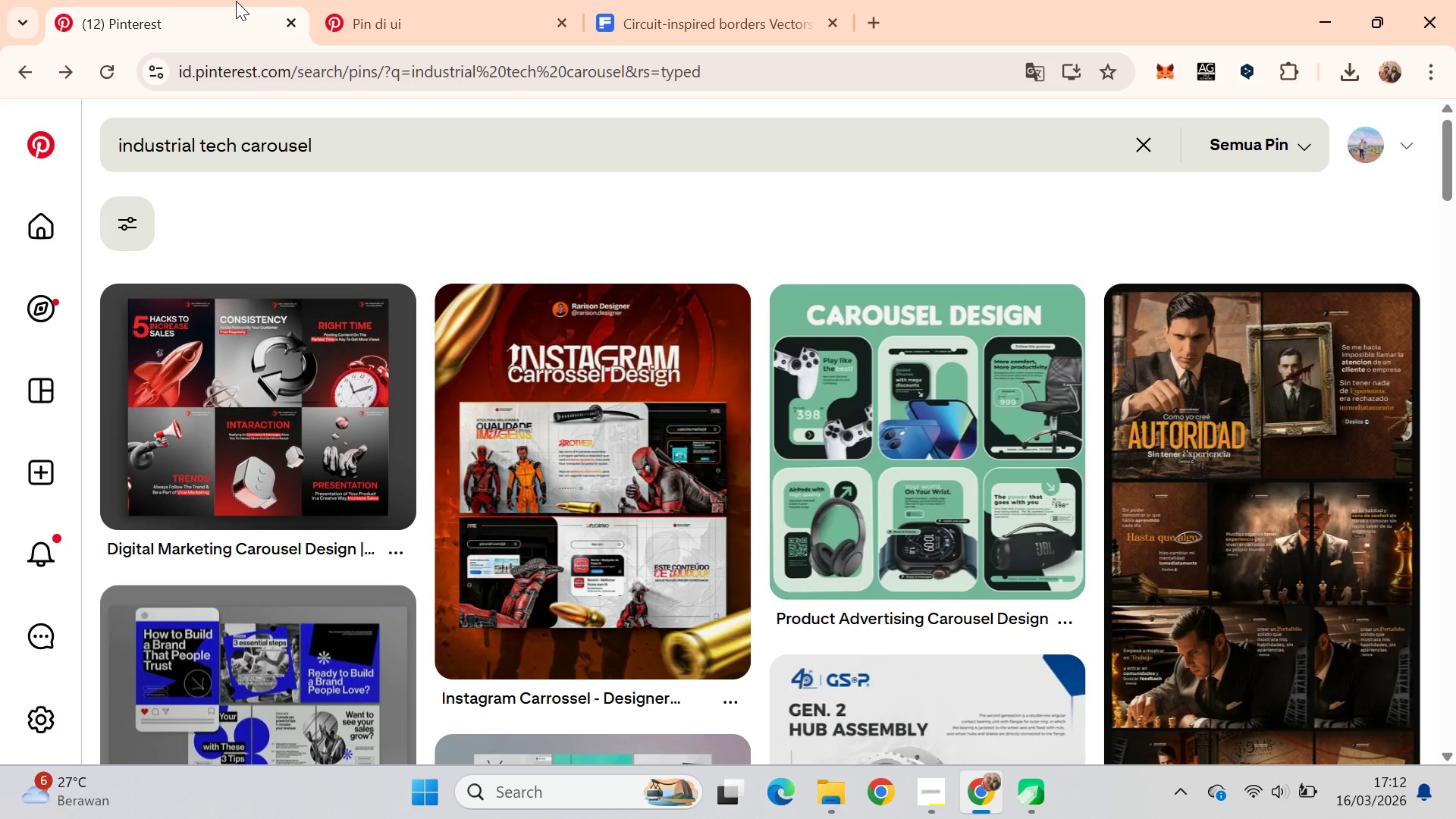 
key(Alt+AltLeft)
 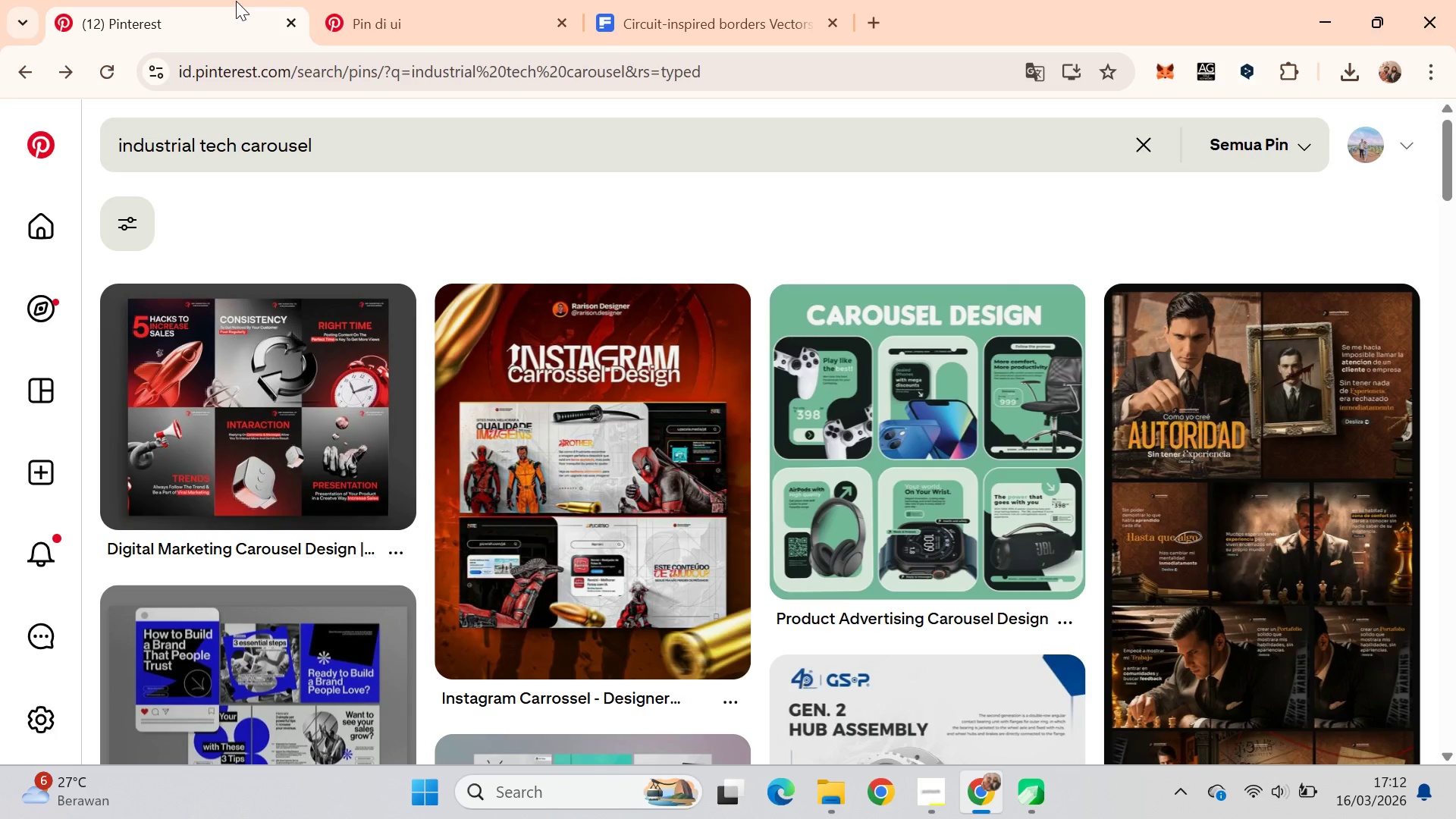 
key(Alt+Tab)
 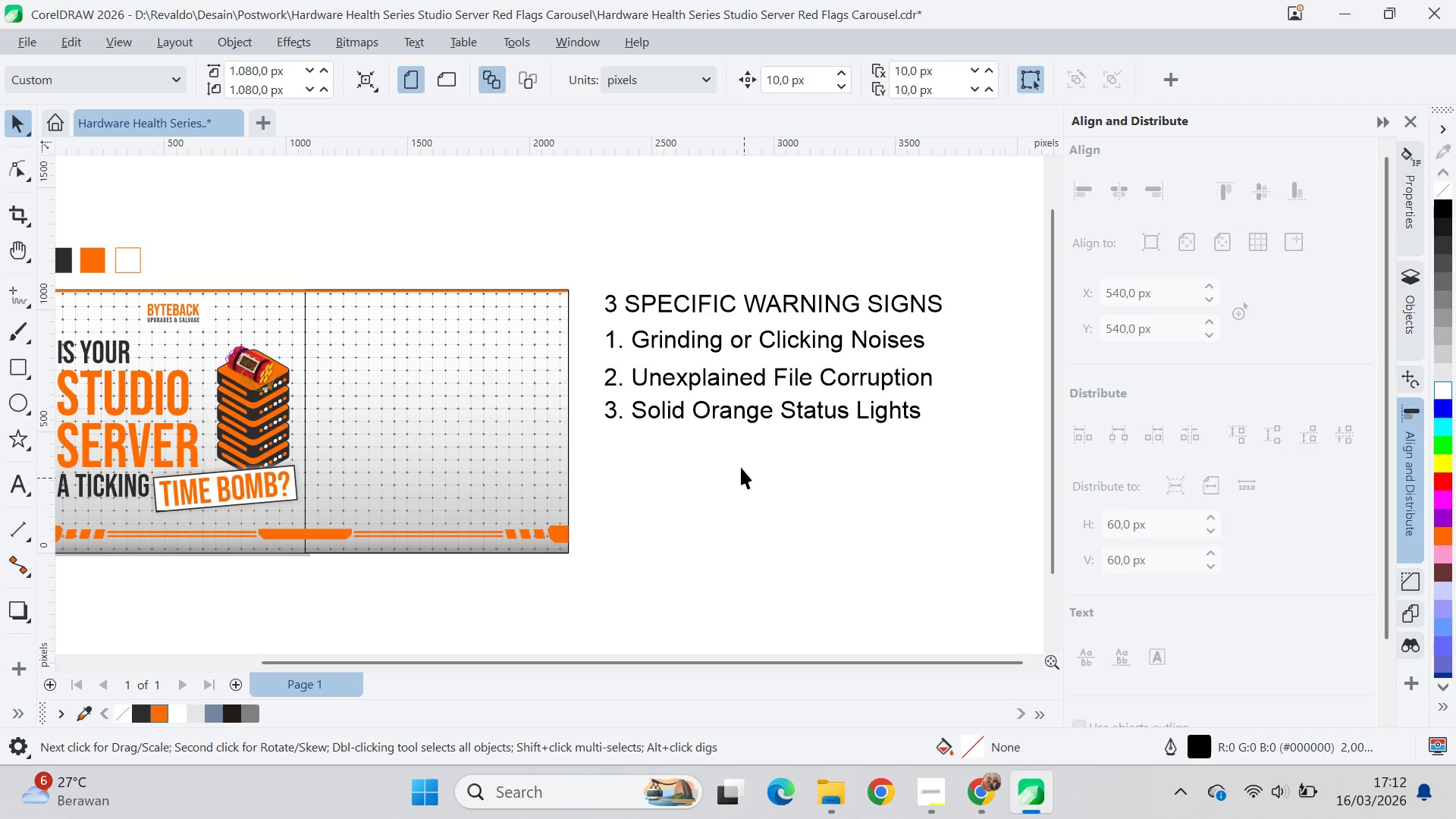 
wait(6.56)
 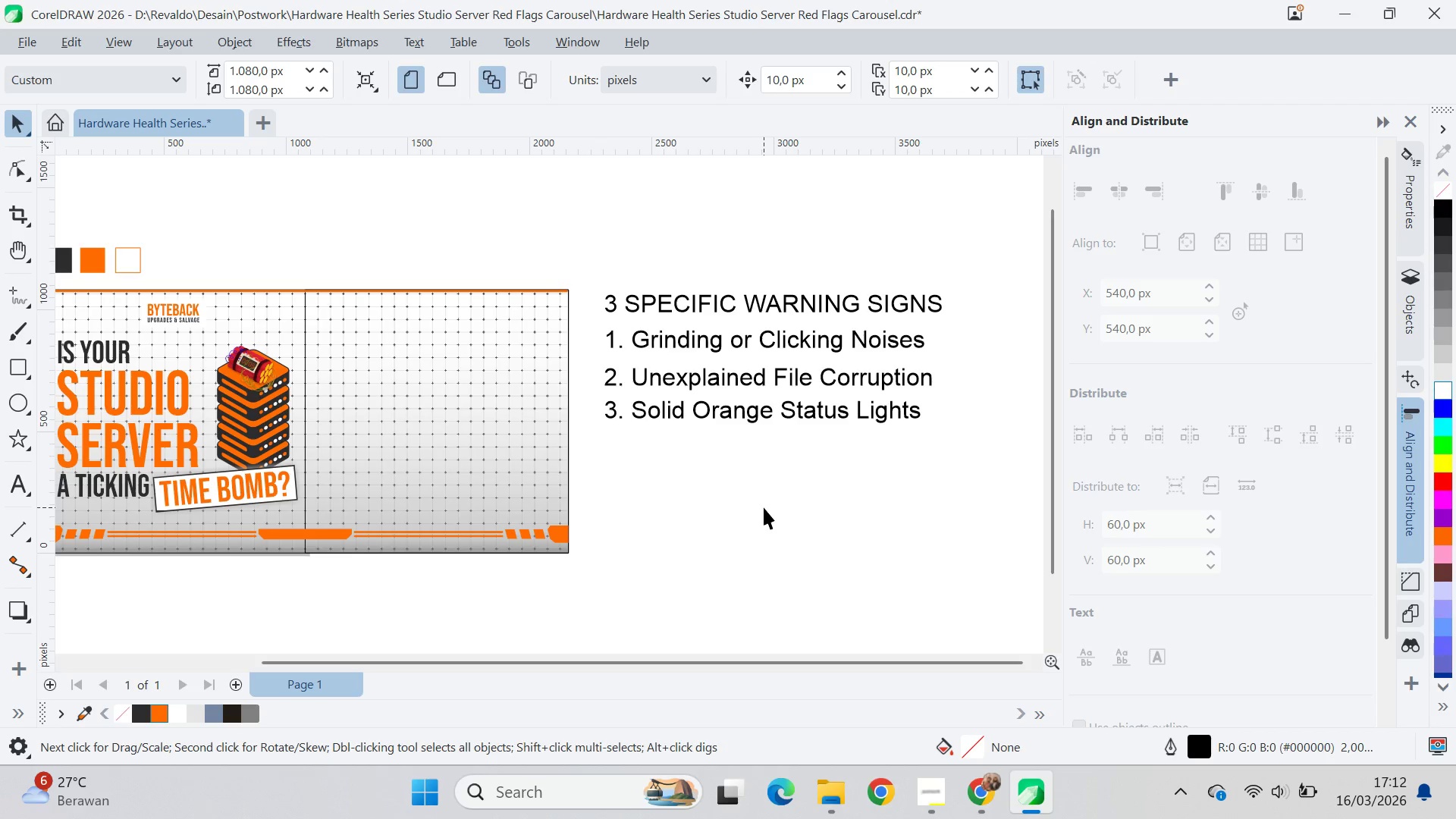 
left_click([782, 84])
 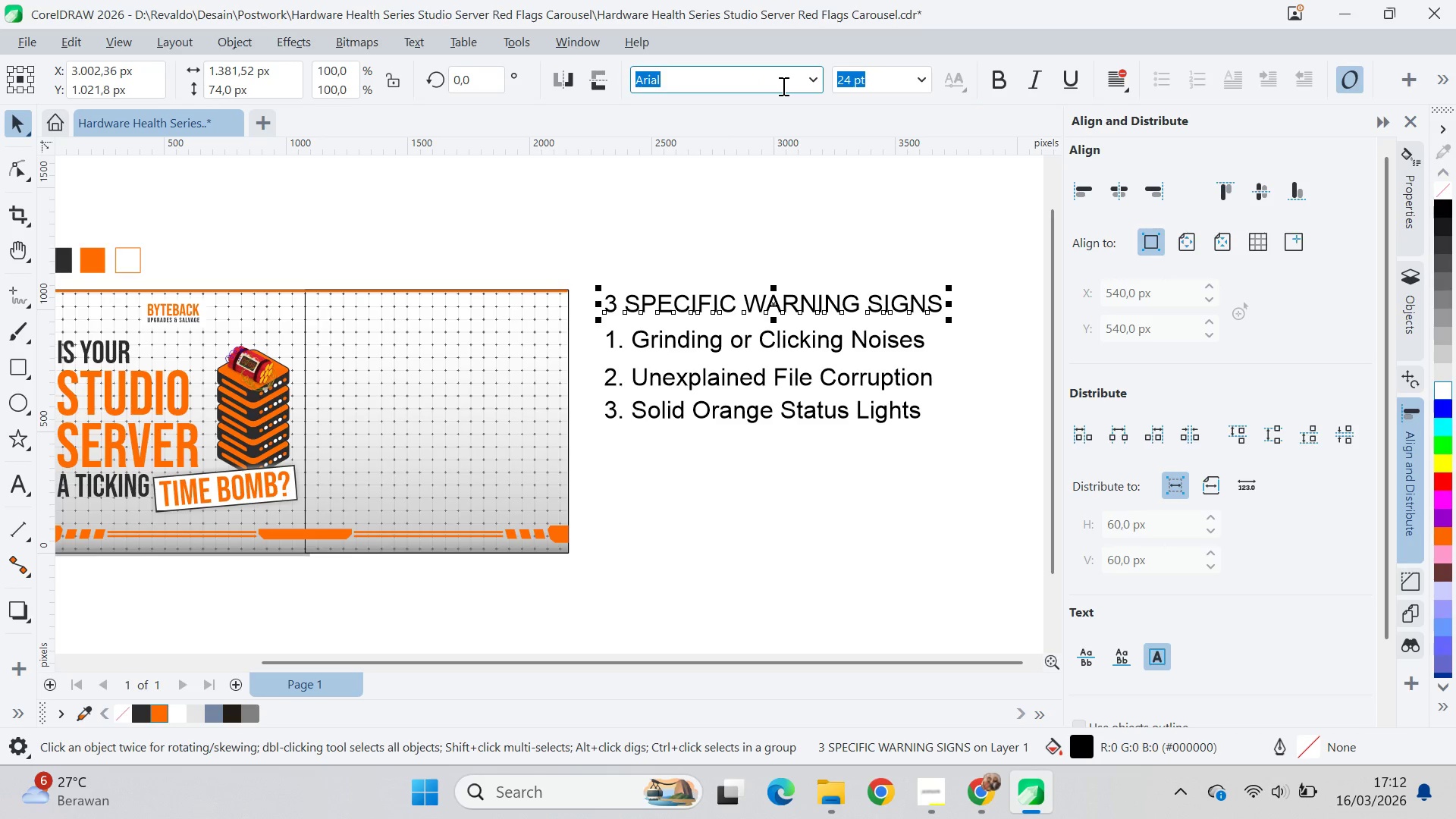 
type(bebas')
 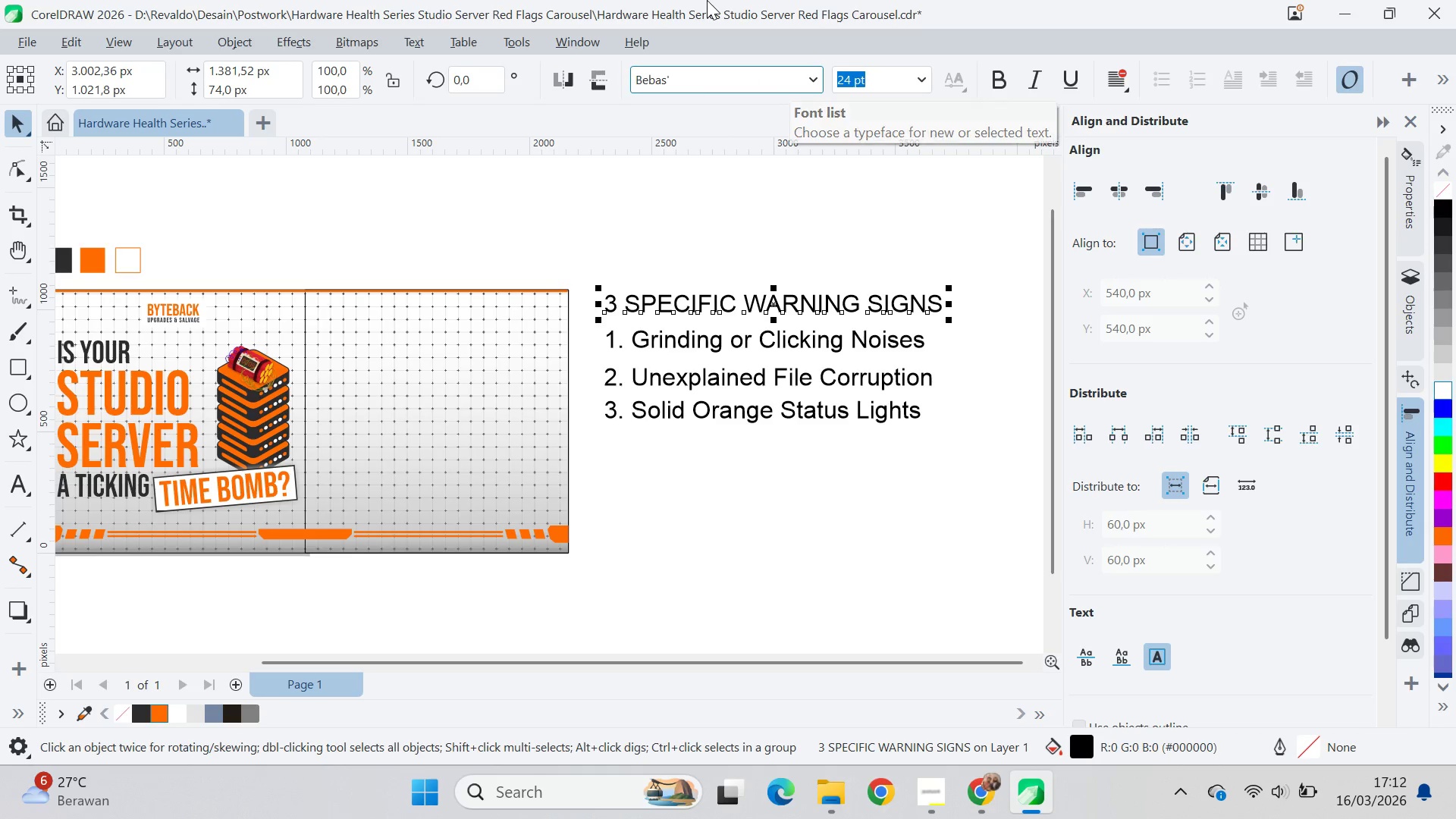 
key(Backspace)
 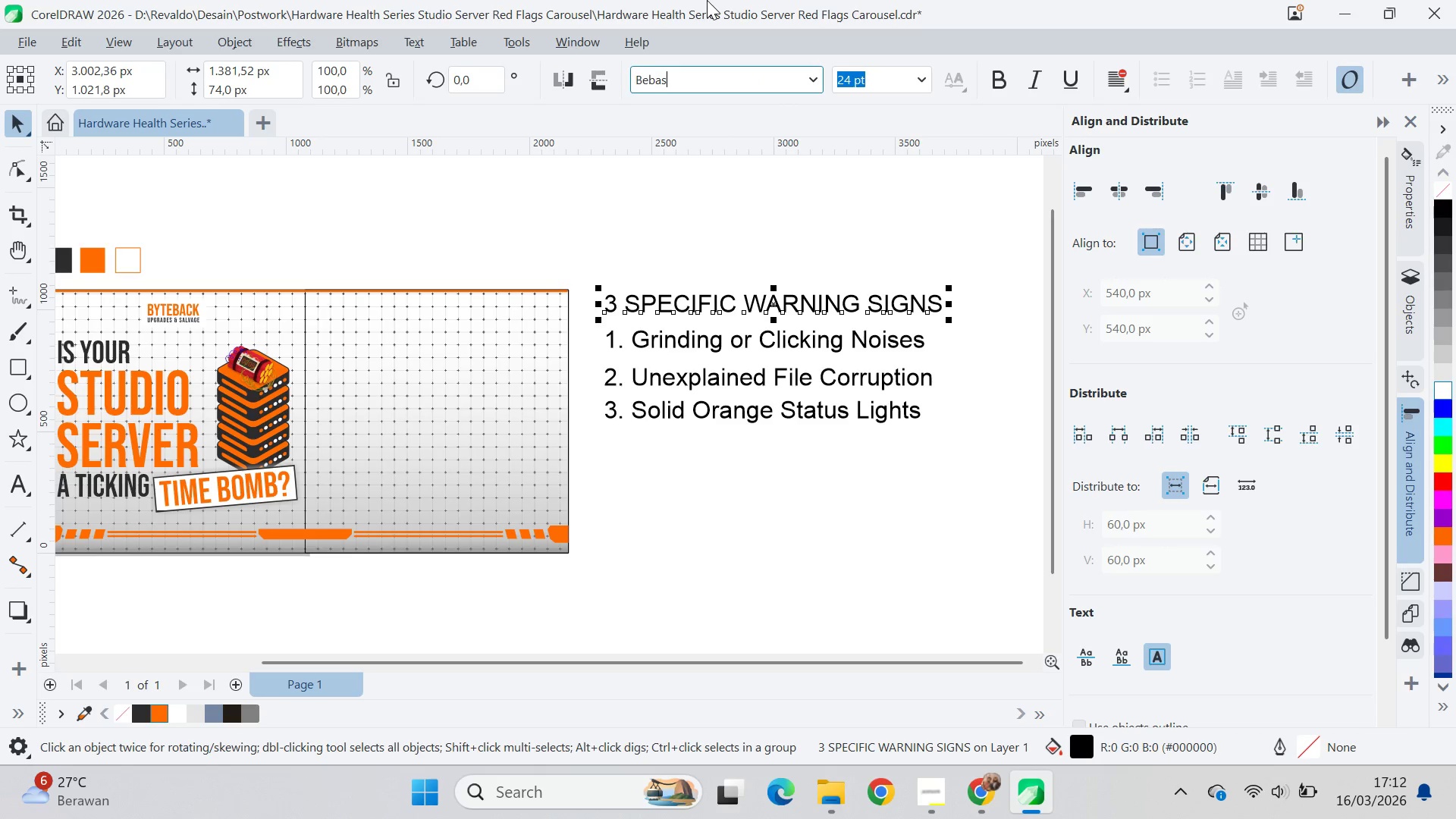 
key(Enter)
 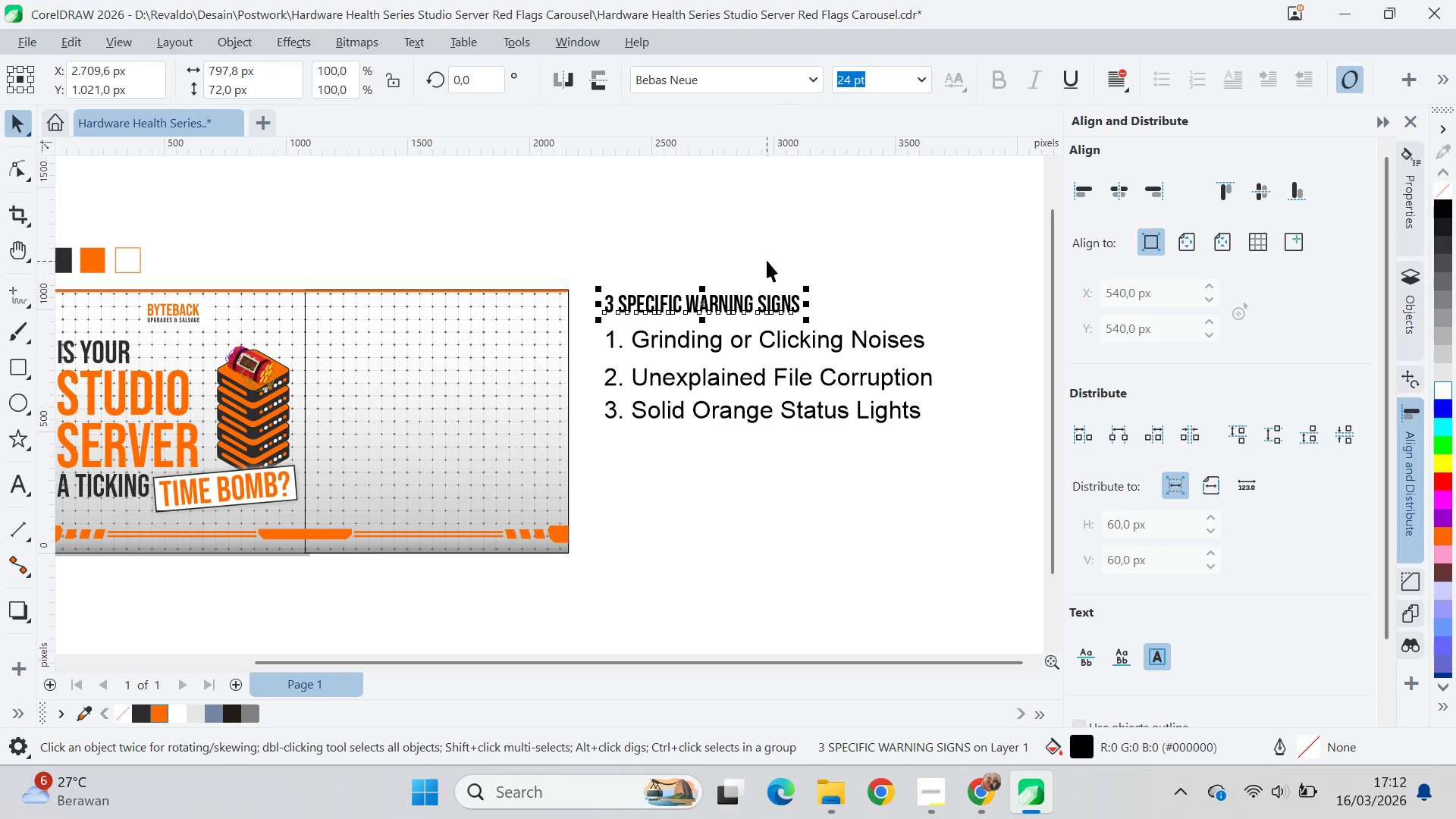 
left_click_drag(start_coordinate=[723, 307], to_coordinate=[732, 265])
 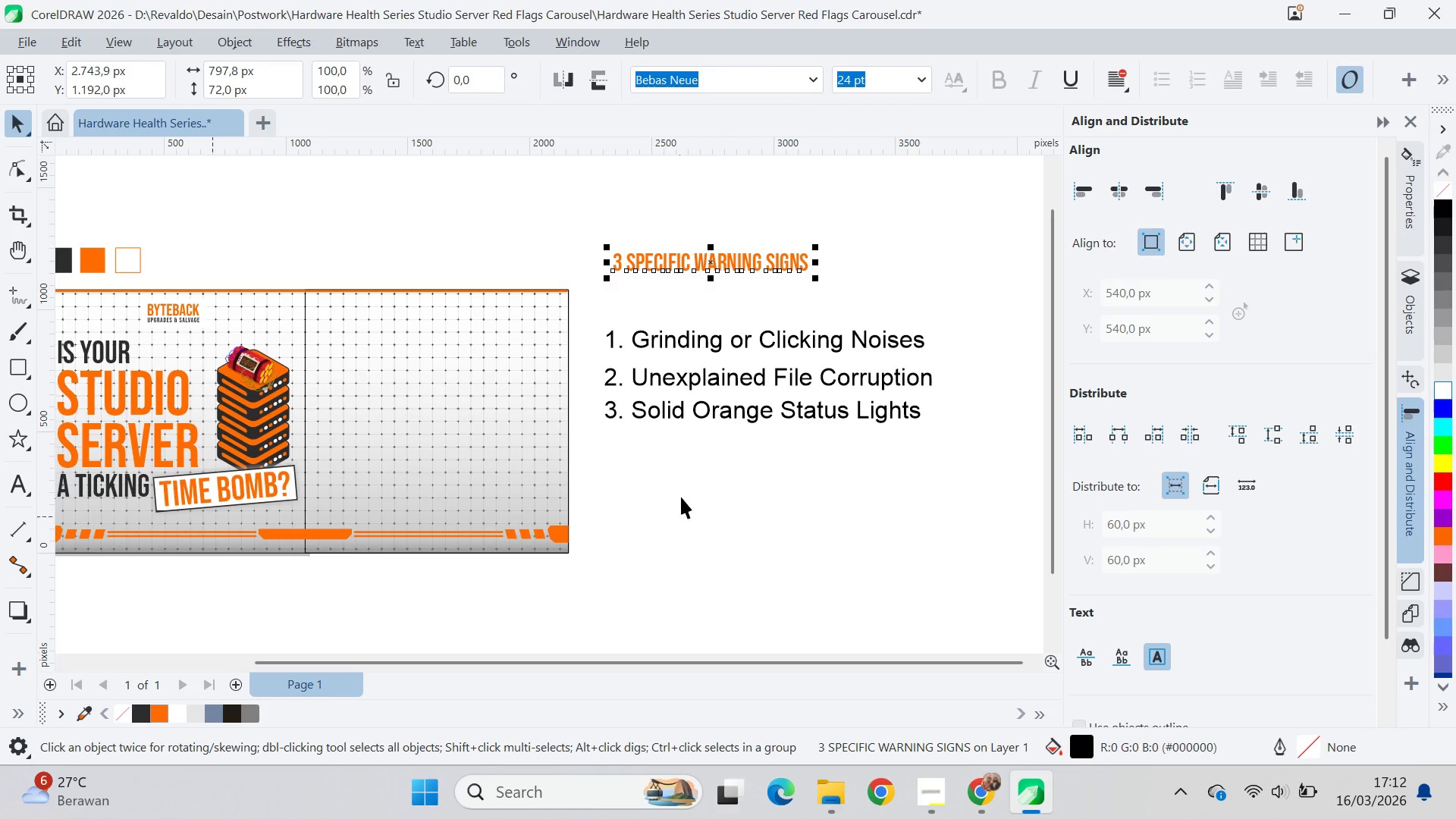 
left_click([701, 245])
 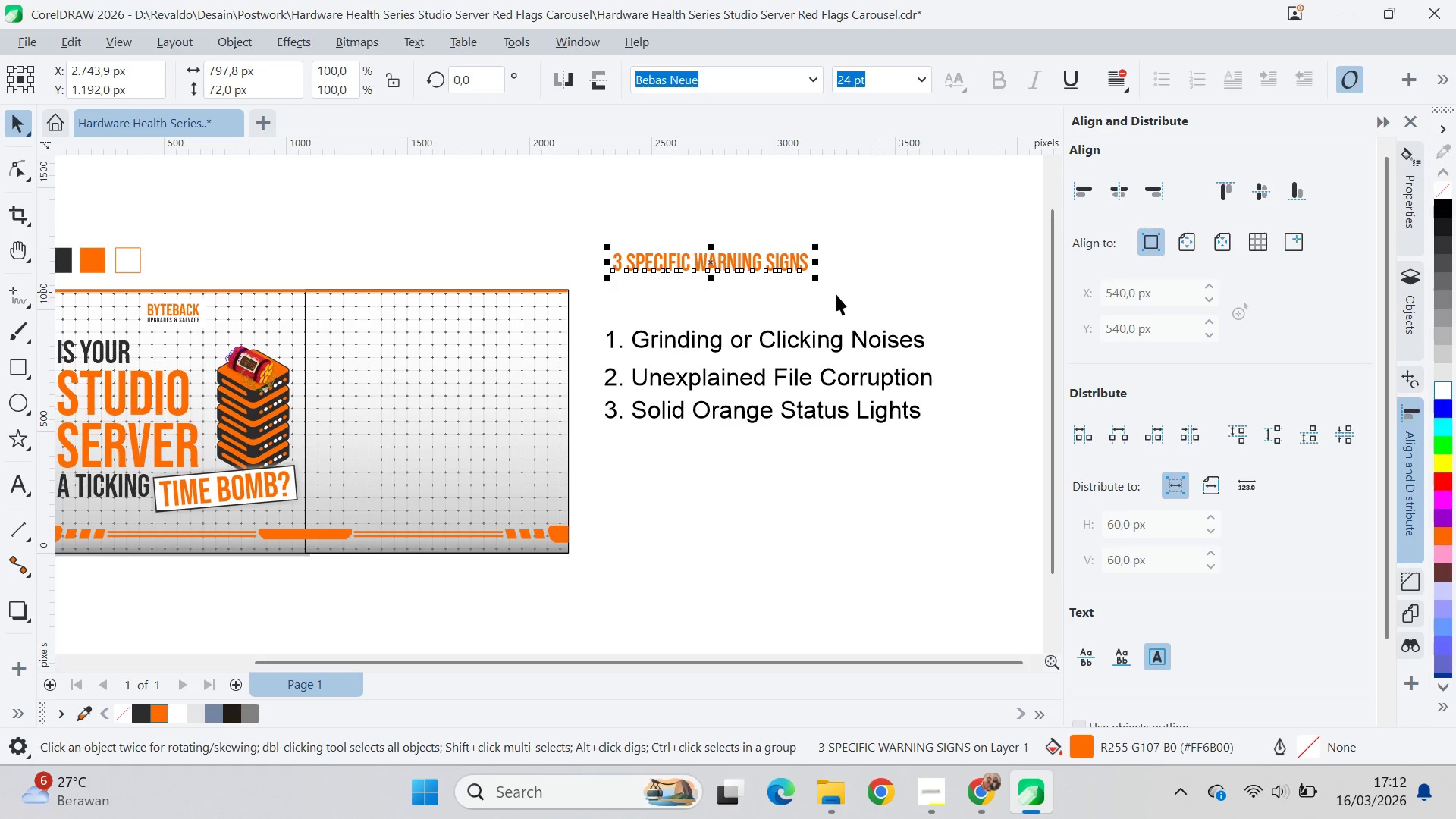 
left_click_drag(start_coordinate=[819, 281], to_coordinate=[946, 354])
 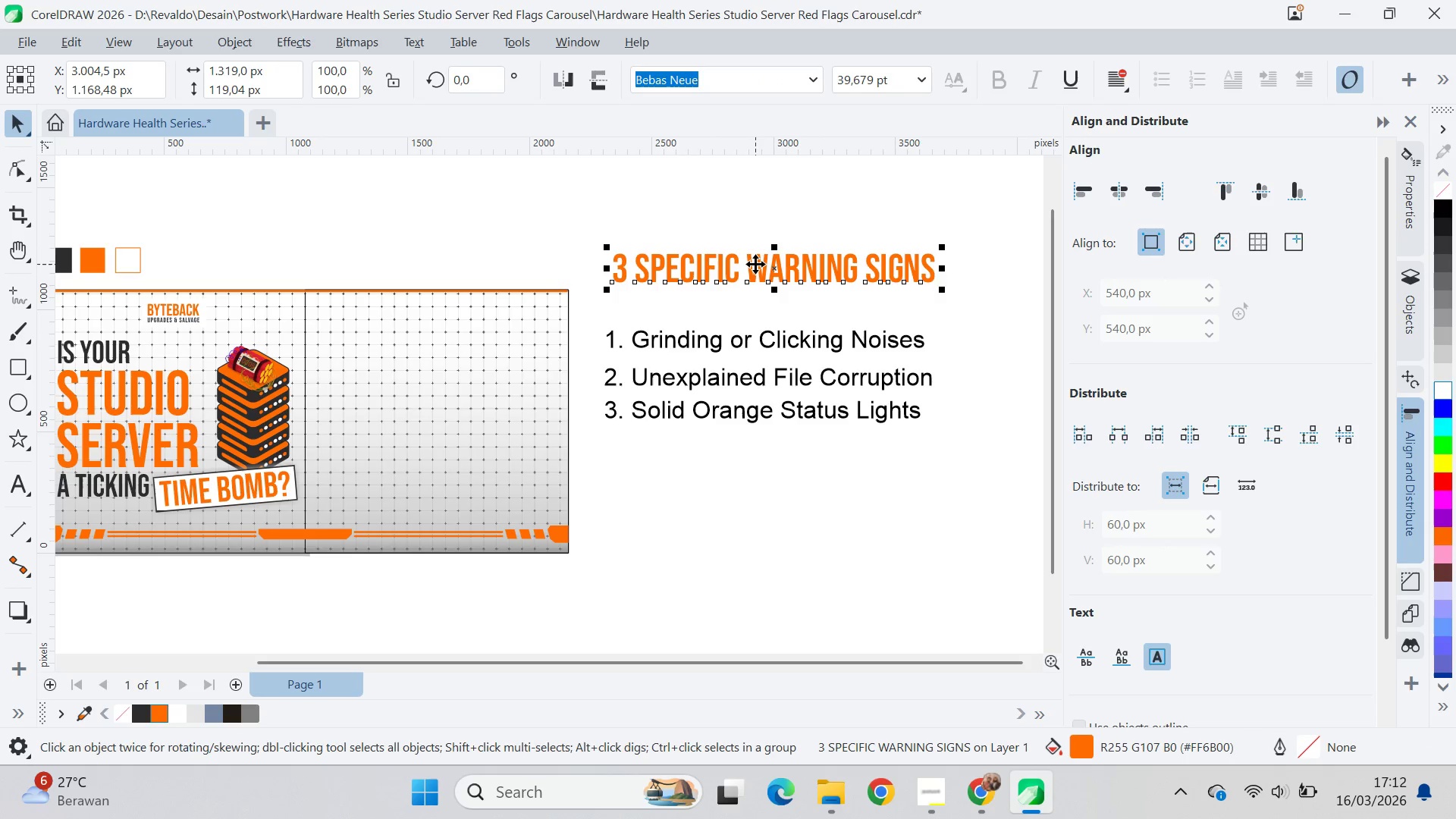 
double_click([755, 265])
 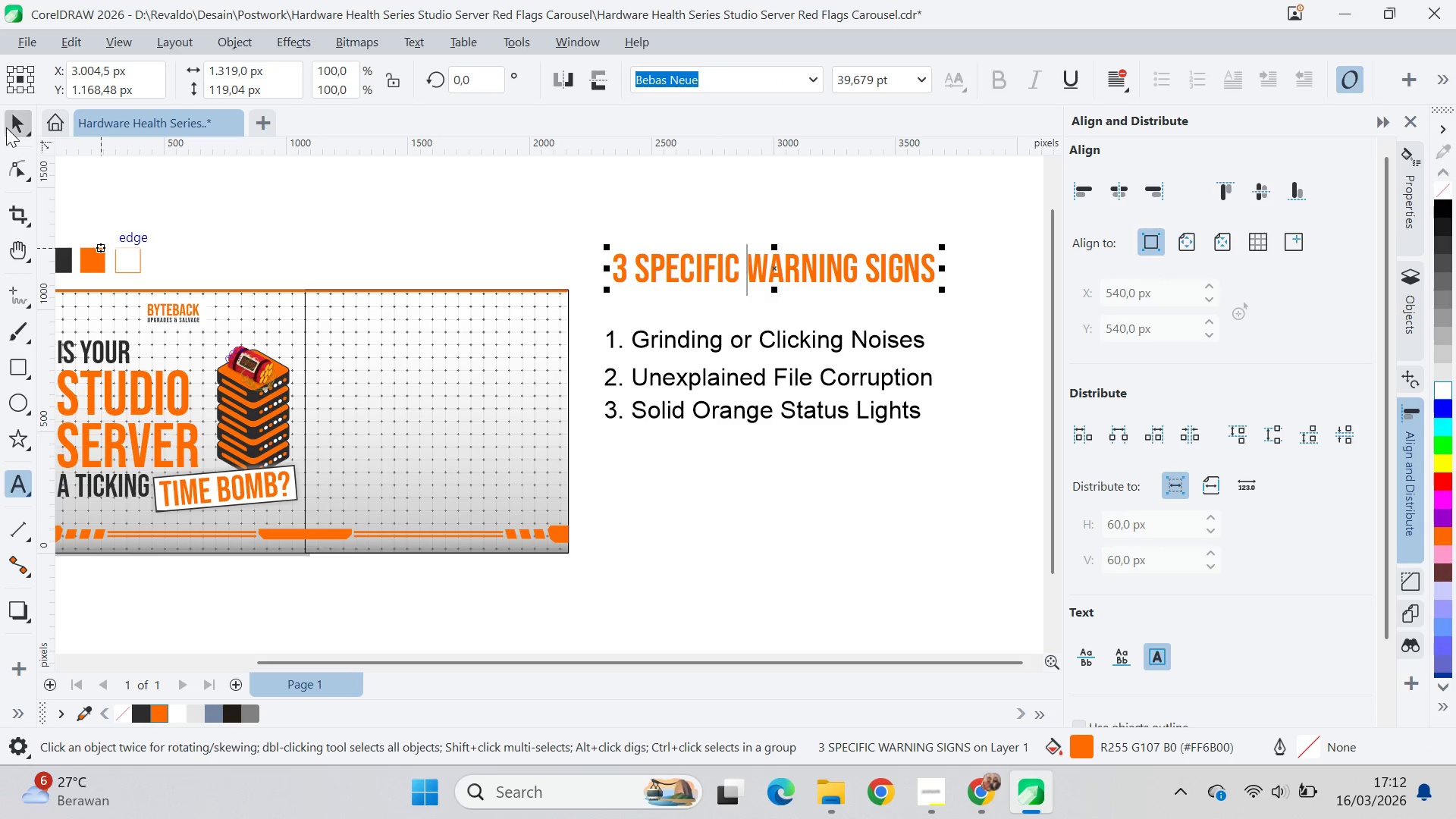 
hold_key(key=ShiftLeft, duration=0.42)
left_click([539, 413])
 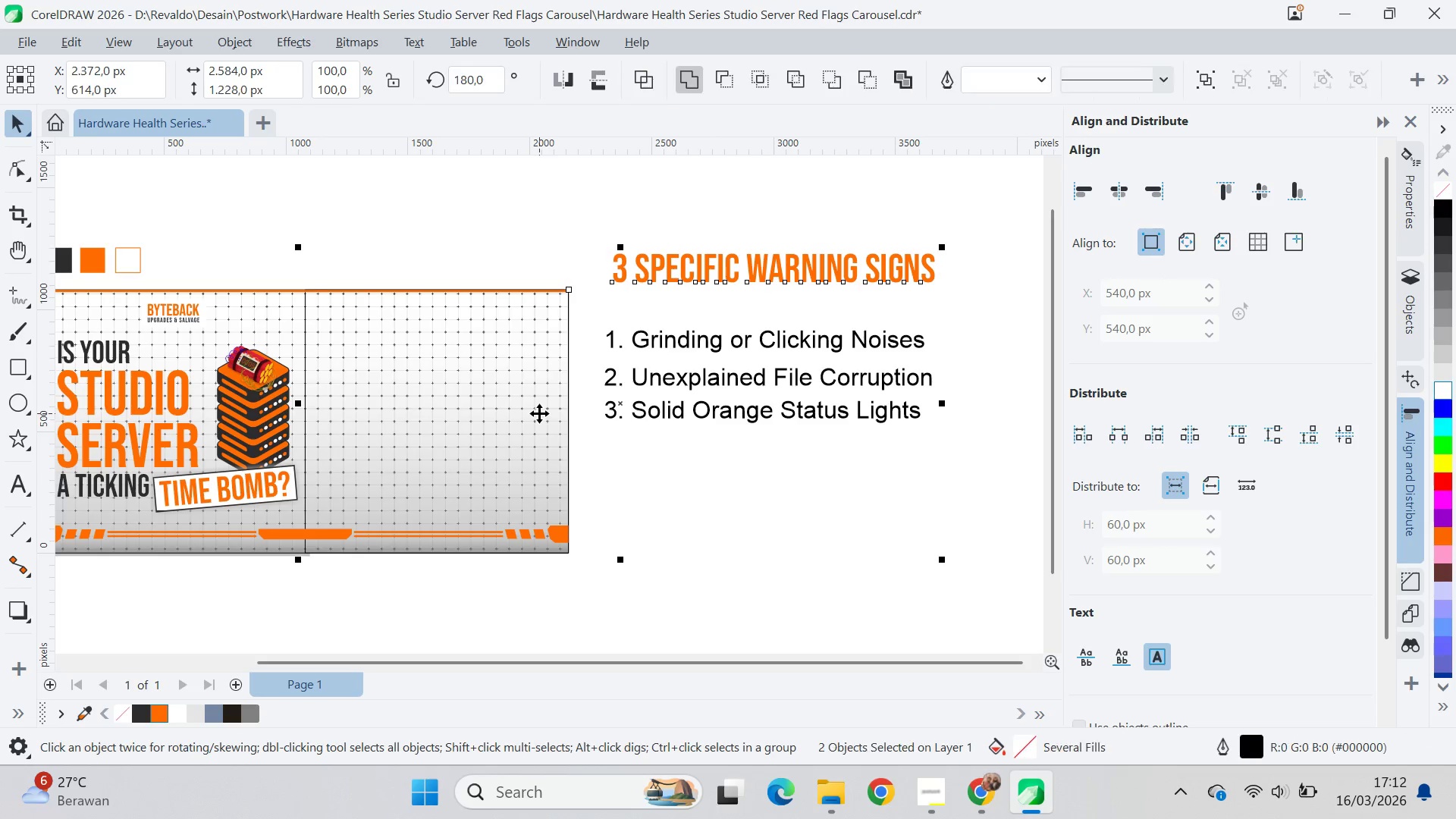 
type(ce)
 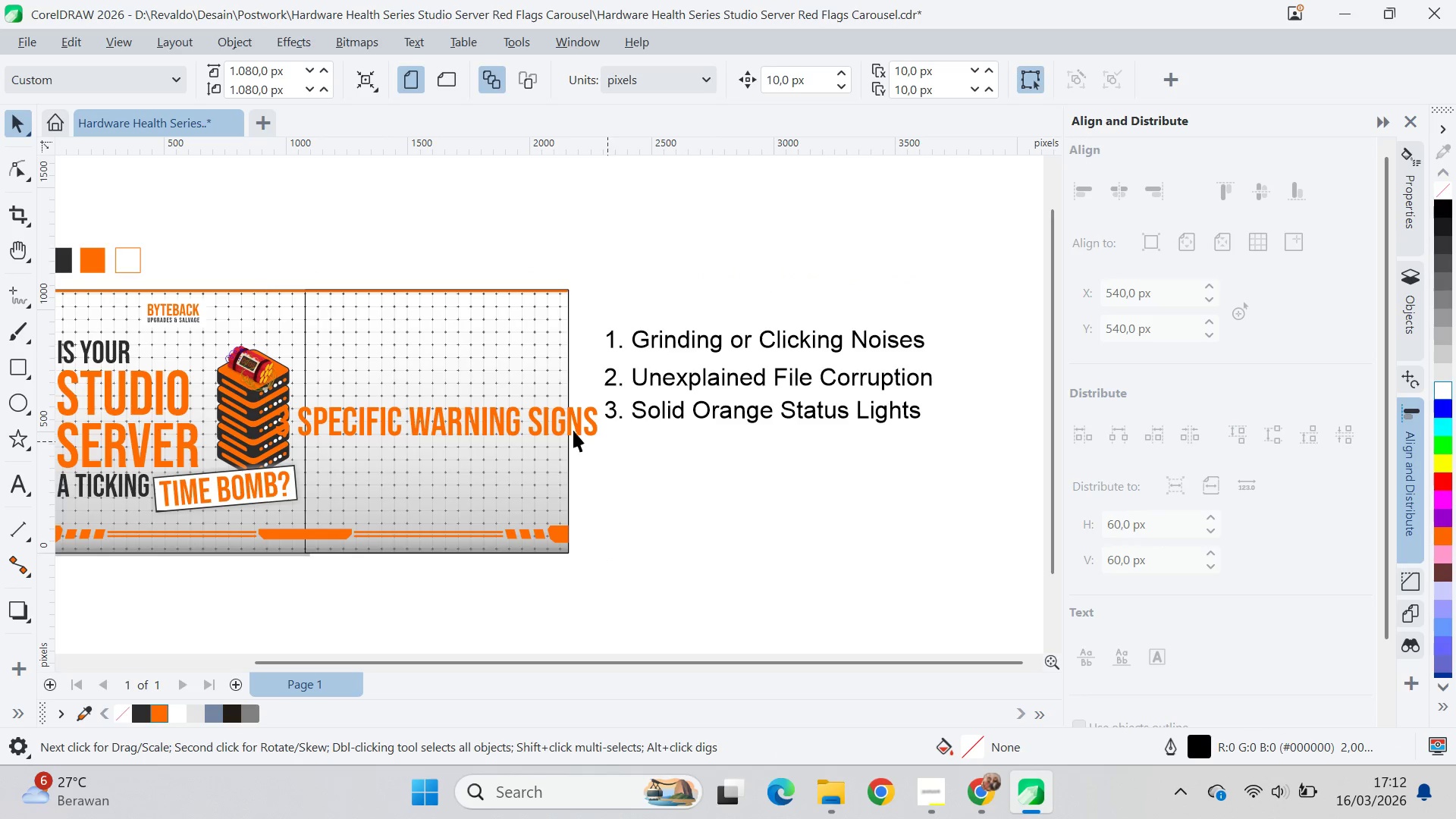 
left_click([556, 431])
 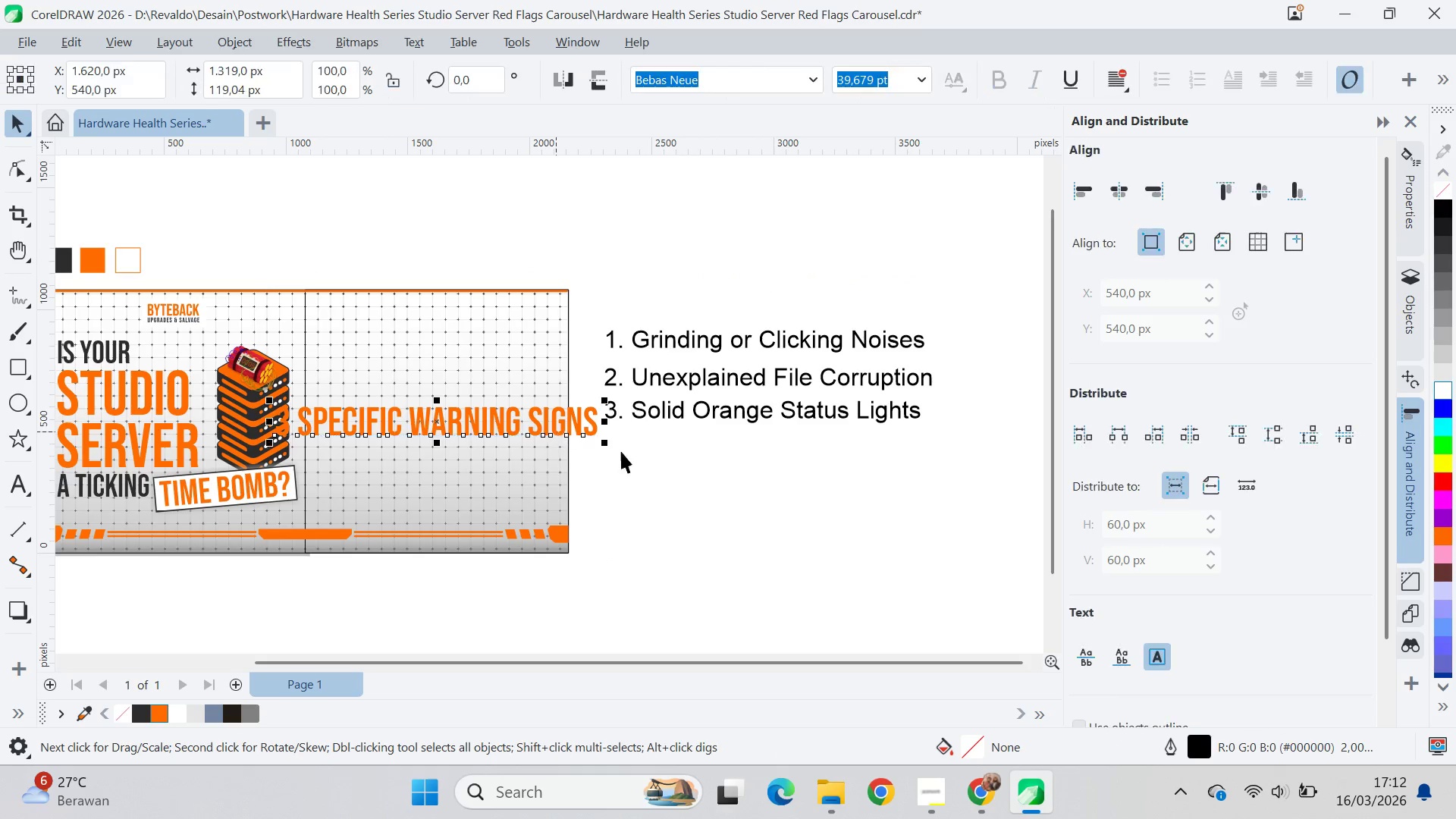 
hold_key(key=ShiftLeft, duration=1.5)
left_click_drag(start_coordinate=[608, 449], to_coordinate=[555, 481])
 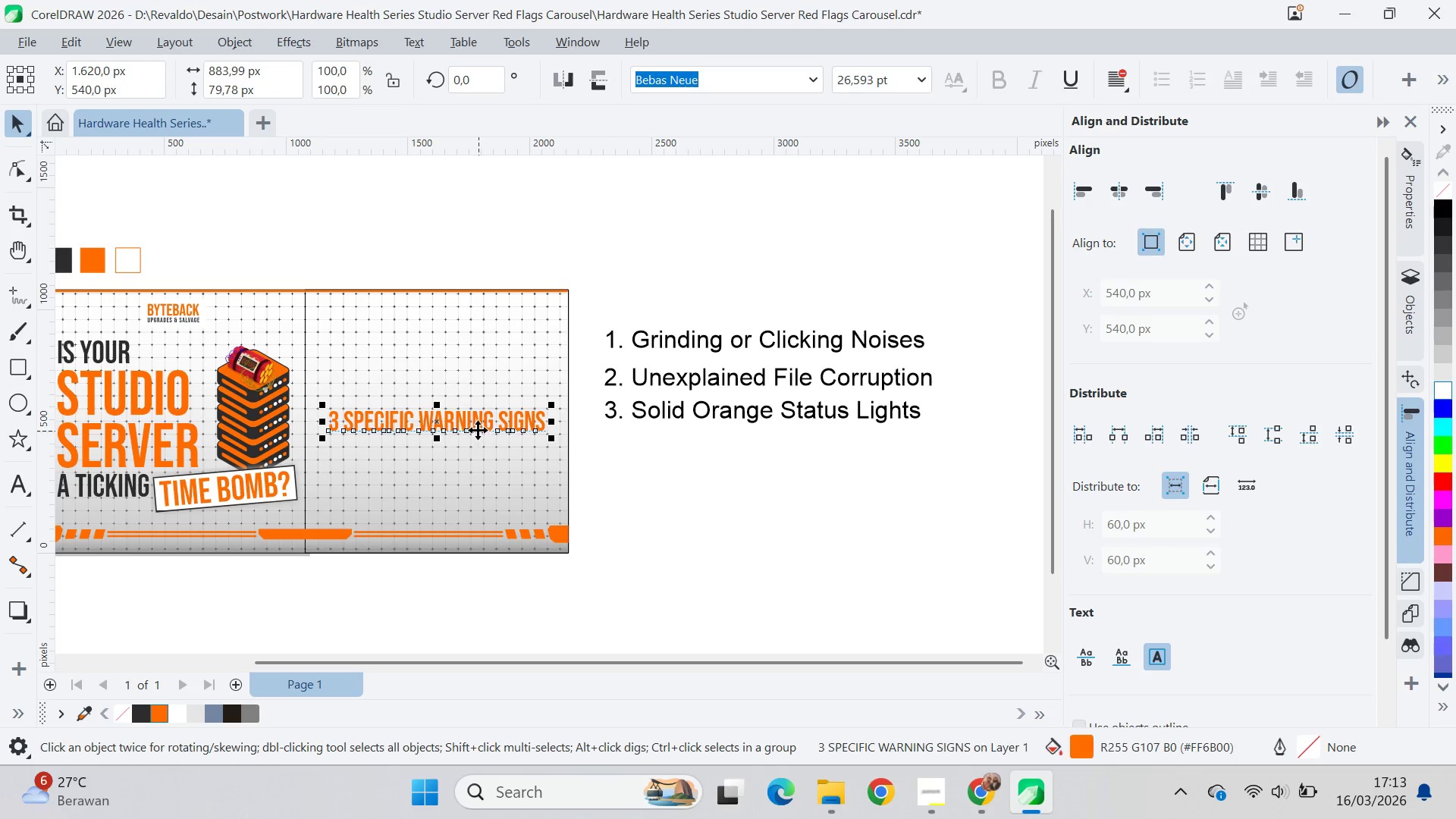 
hold_key(key=ShiftLeft, duration=0.8)
 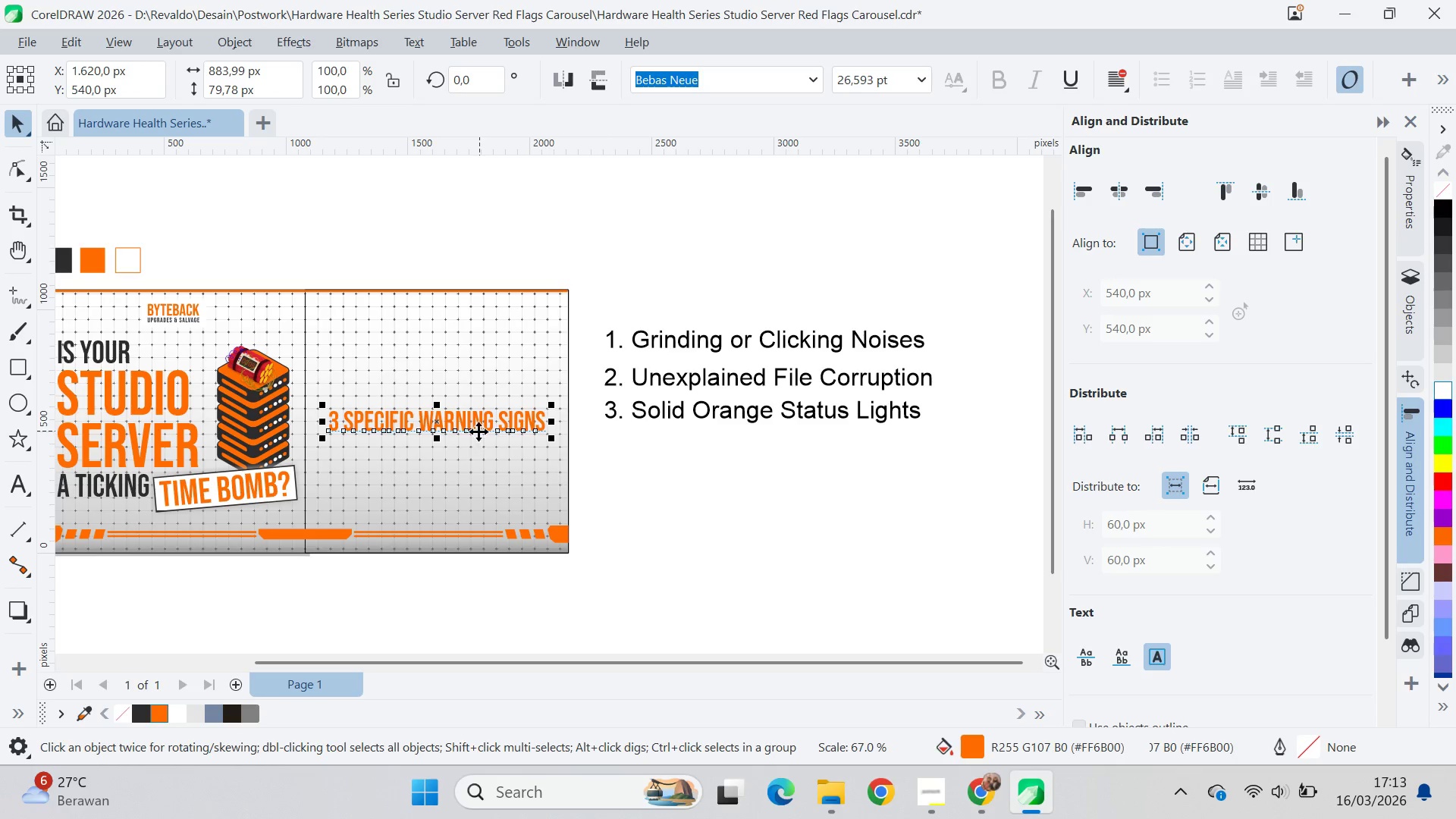 
left_click_drag(start_coordinate=[478, 430], to_coordinate=[482, 359])
 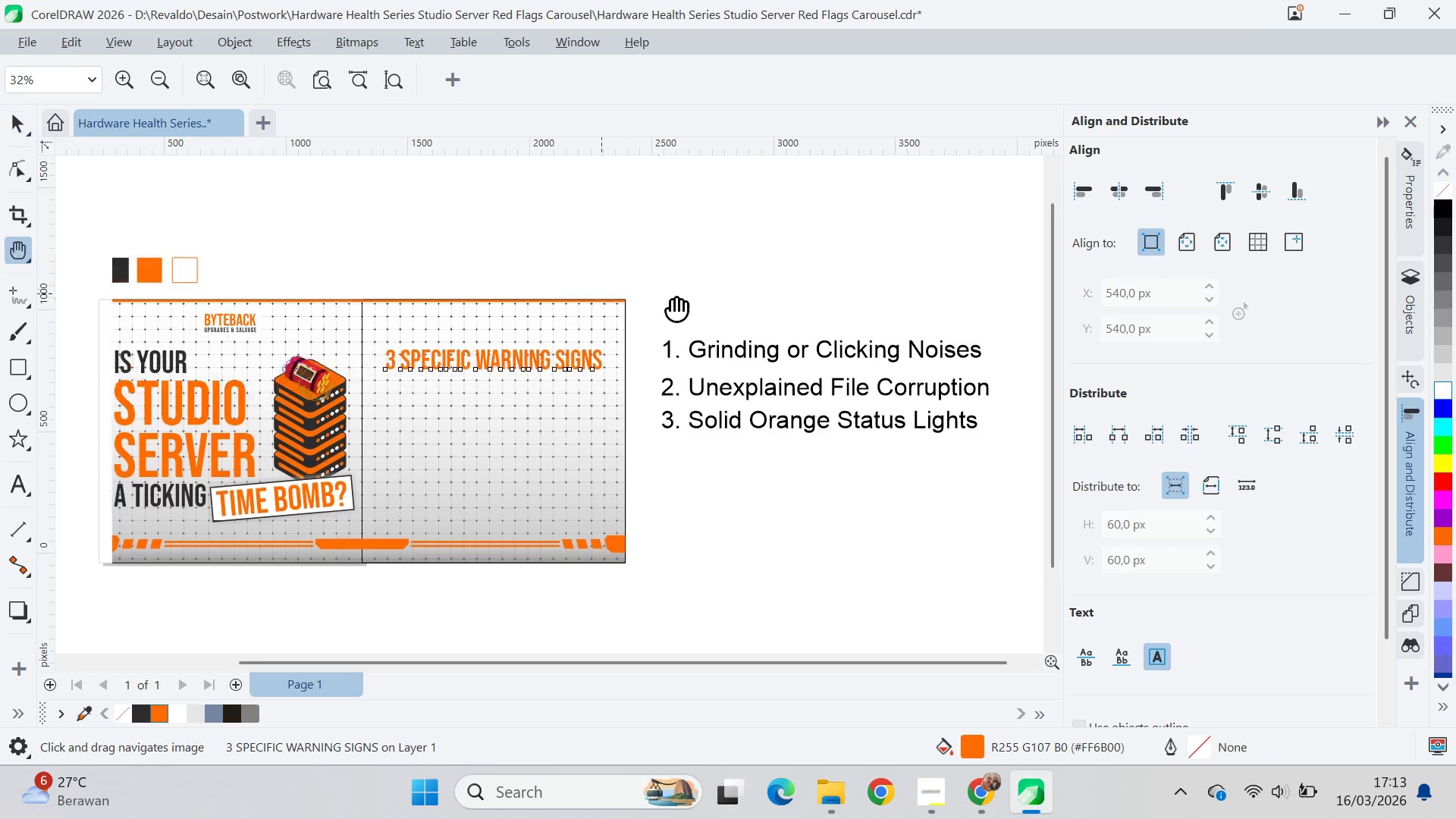 
hold_key(key=ShiftLeft, duration=1.52)
 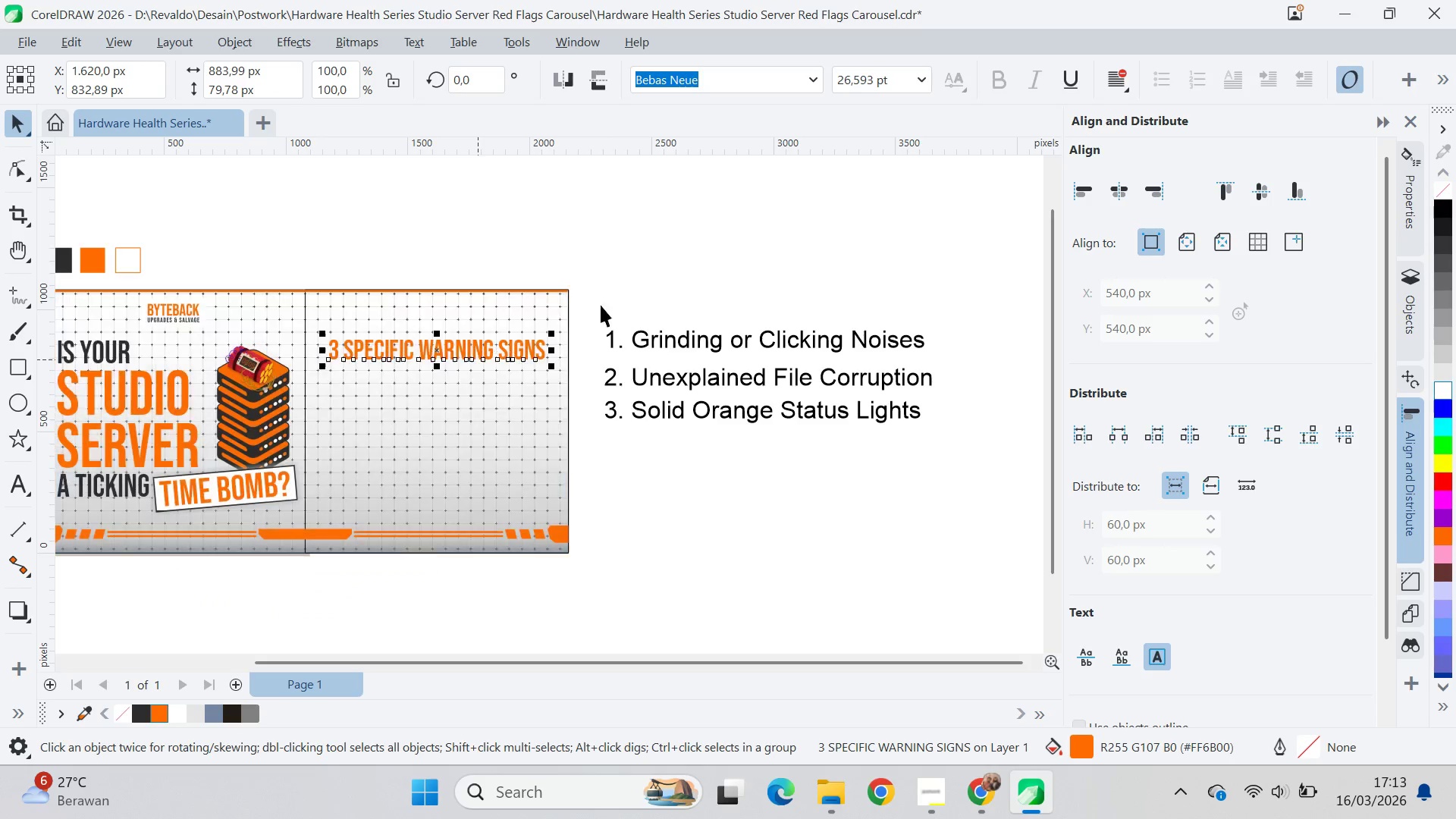 
hold_key(key=ShiftLeft, duration=0.47)
 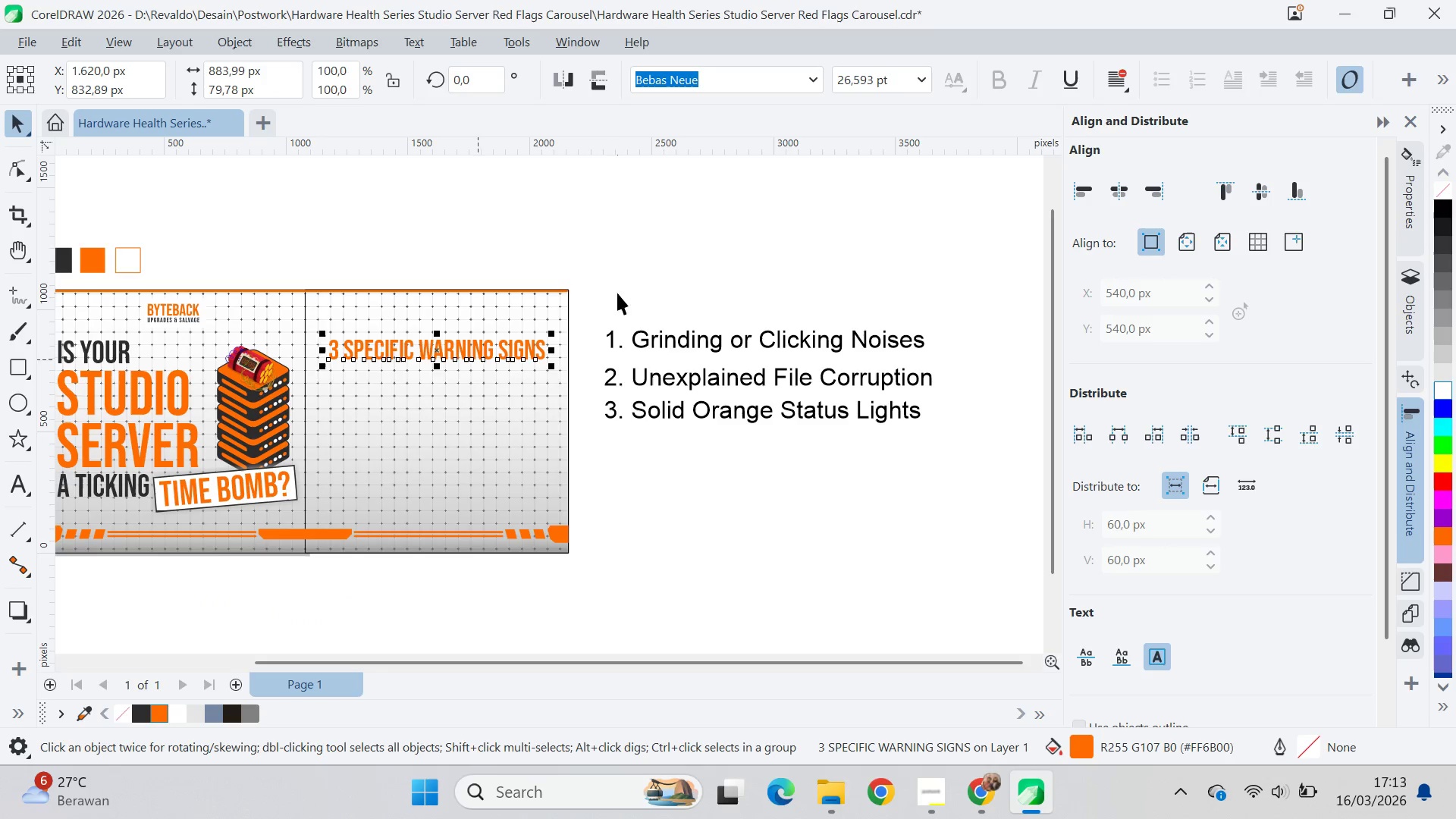 
type(qv)
 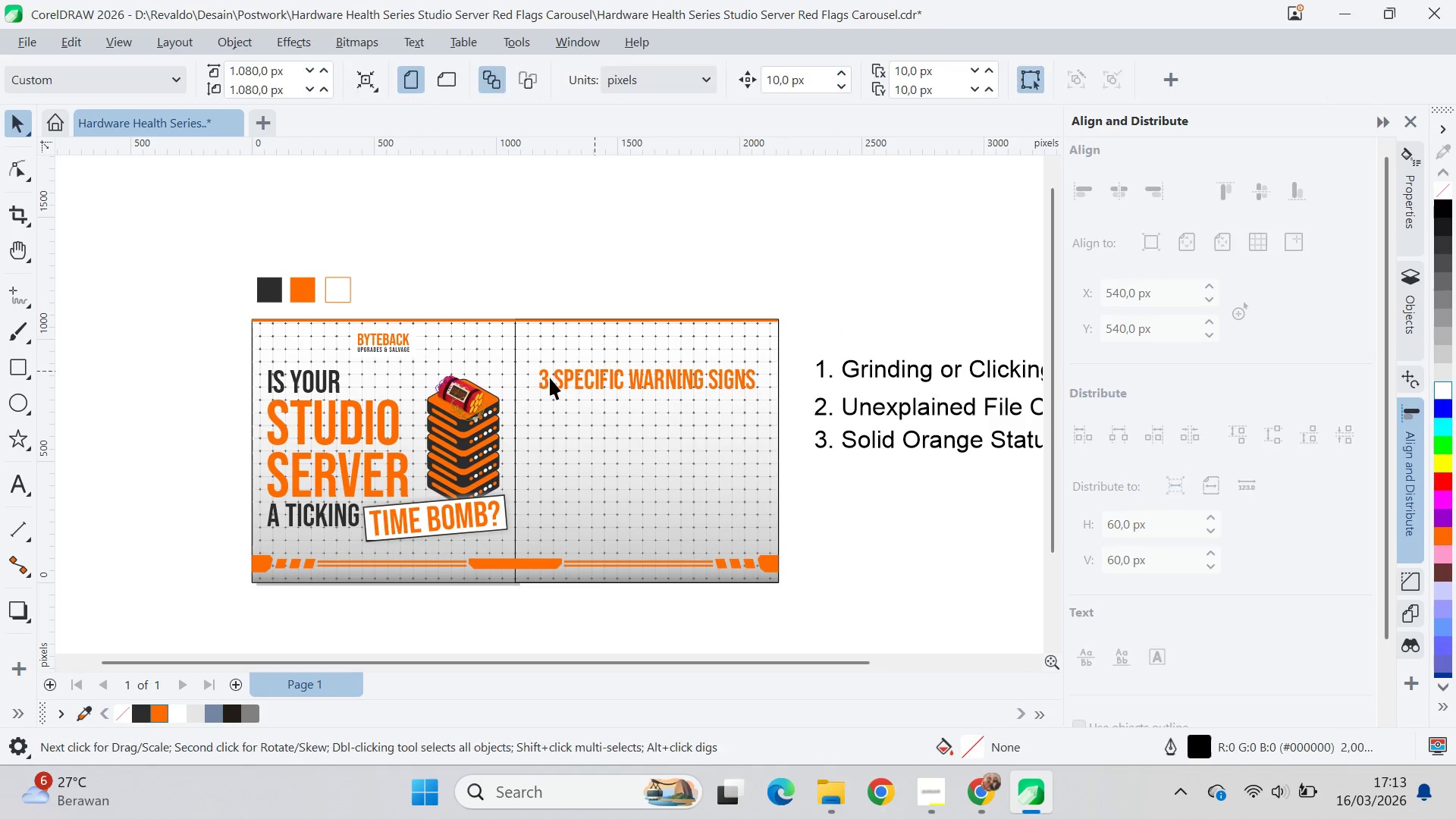 
left_click_drag(start_coordinate=[601, 289], to_coordinate=[813, 316])
 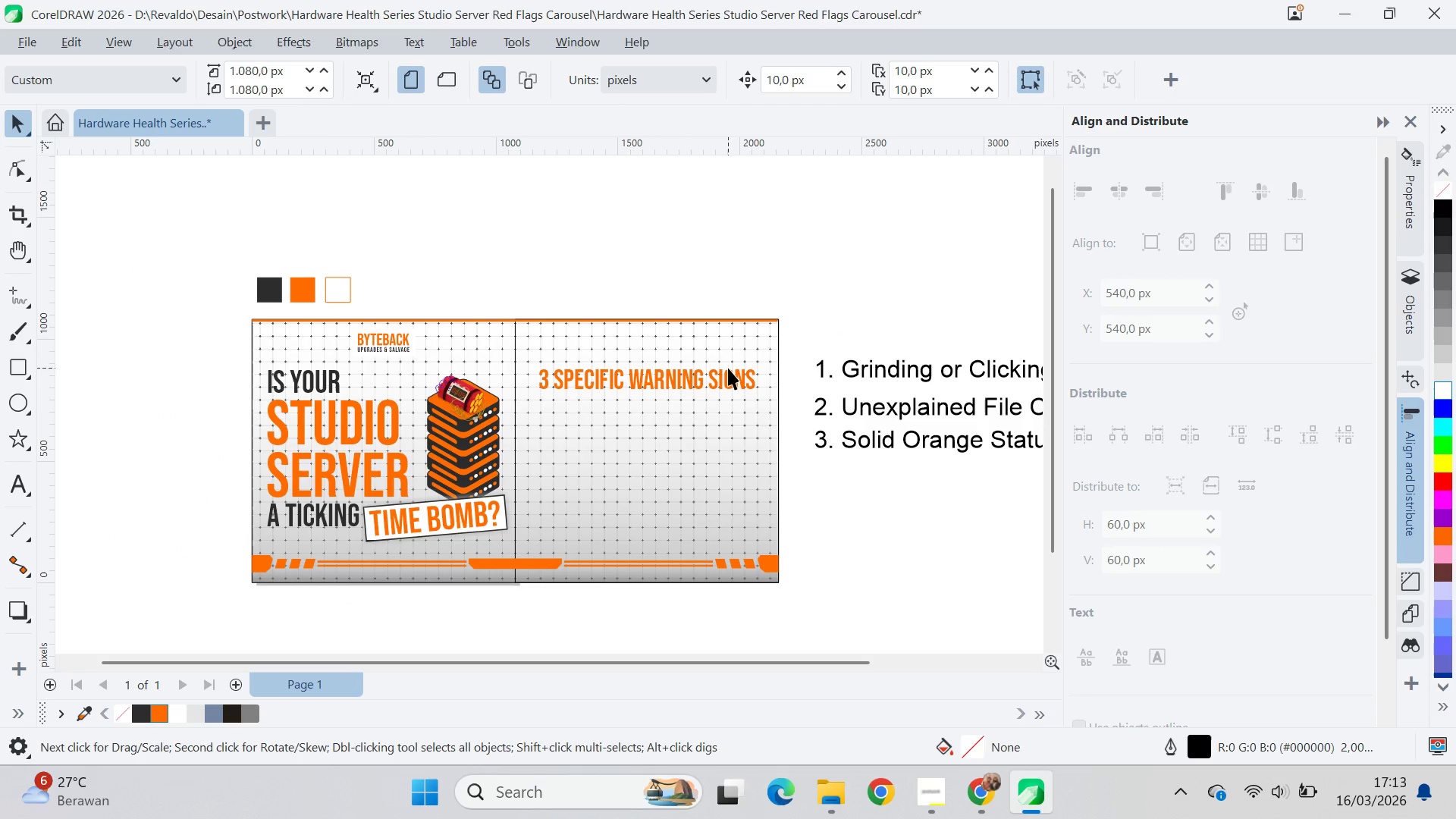 
scroll: coordinate [686, 384], scroll_direction: up, amount: 4.0
 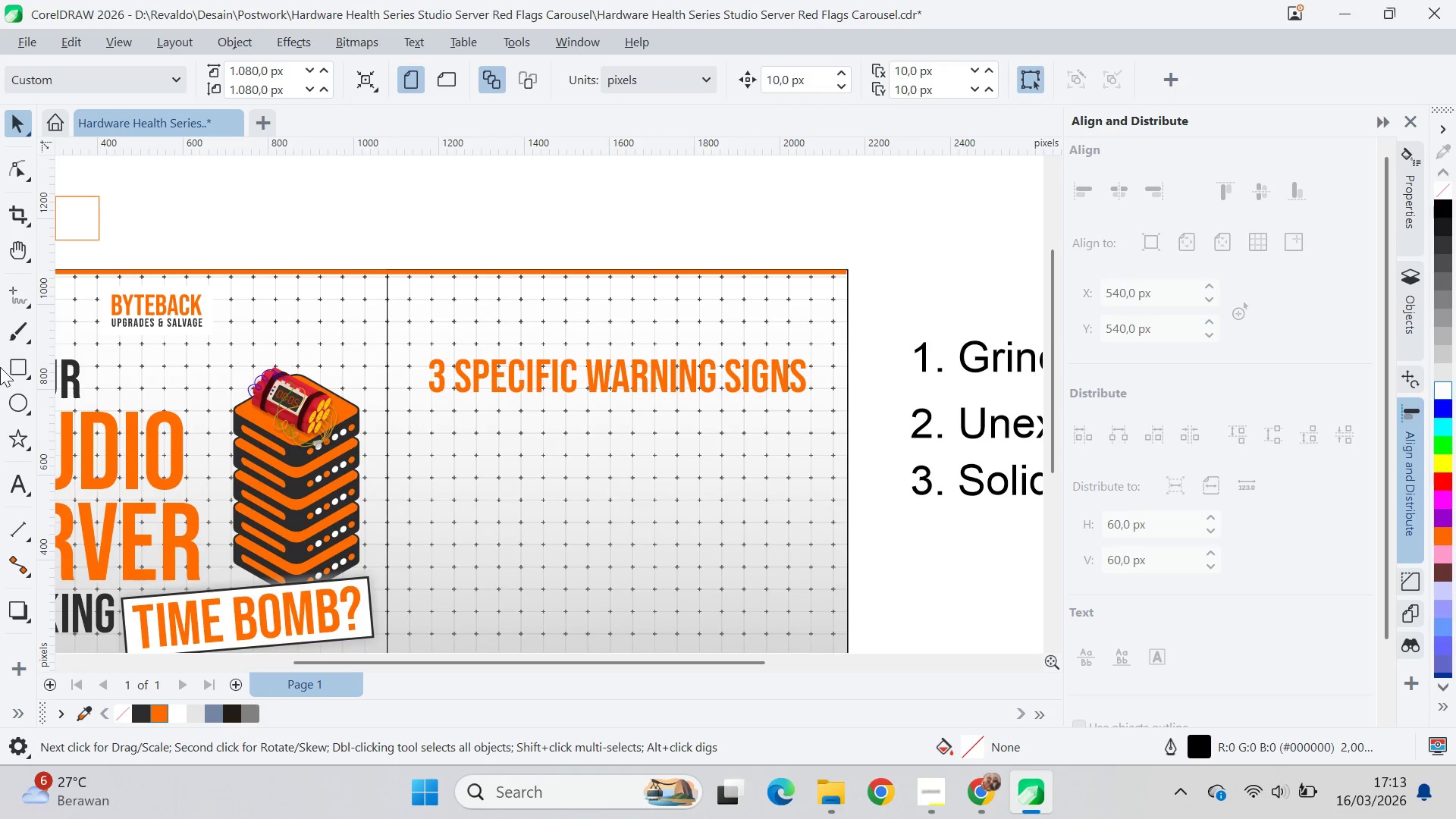 
left_click([19, 372])
 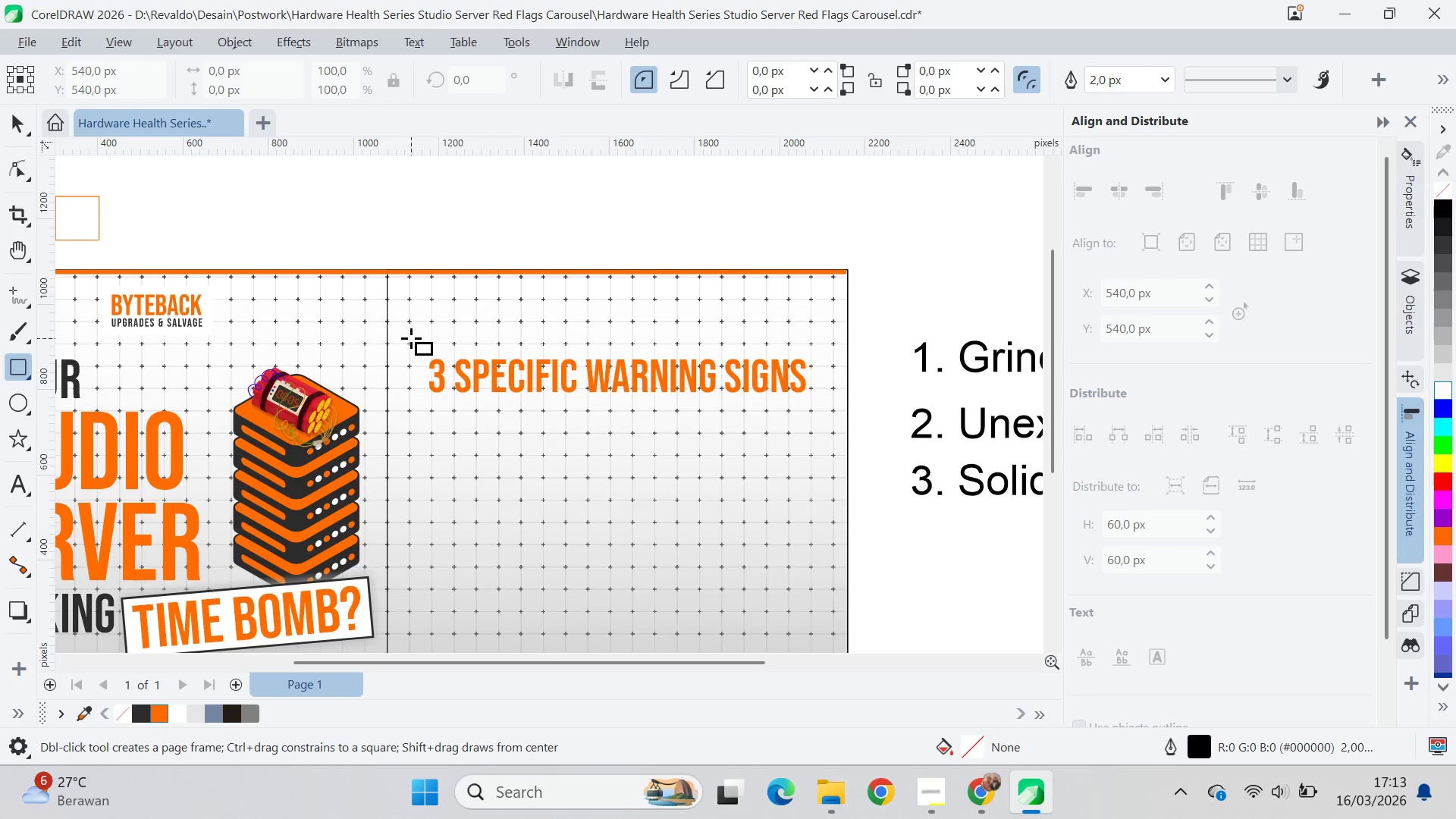 
left_click_drag(start_coordinate=[411, 337], to_coordinate=[813, 571])
 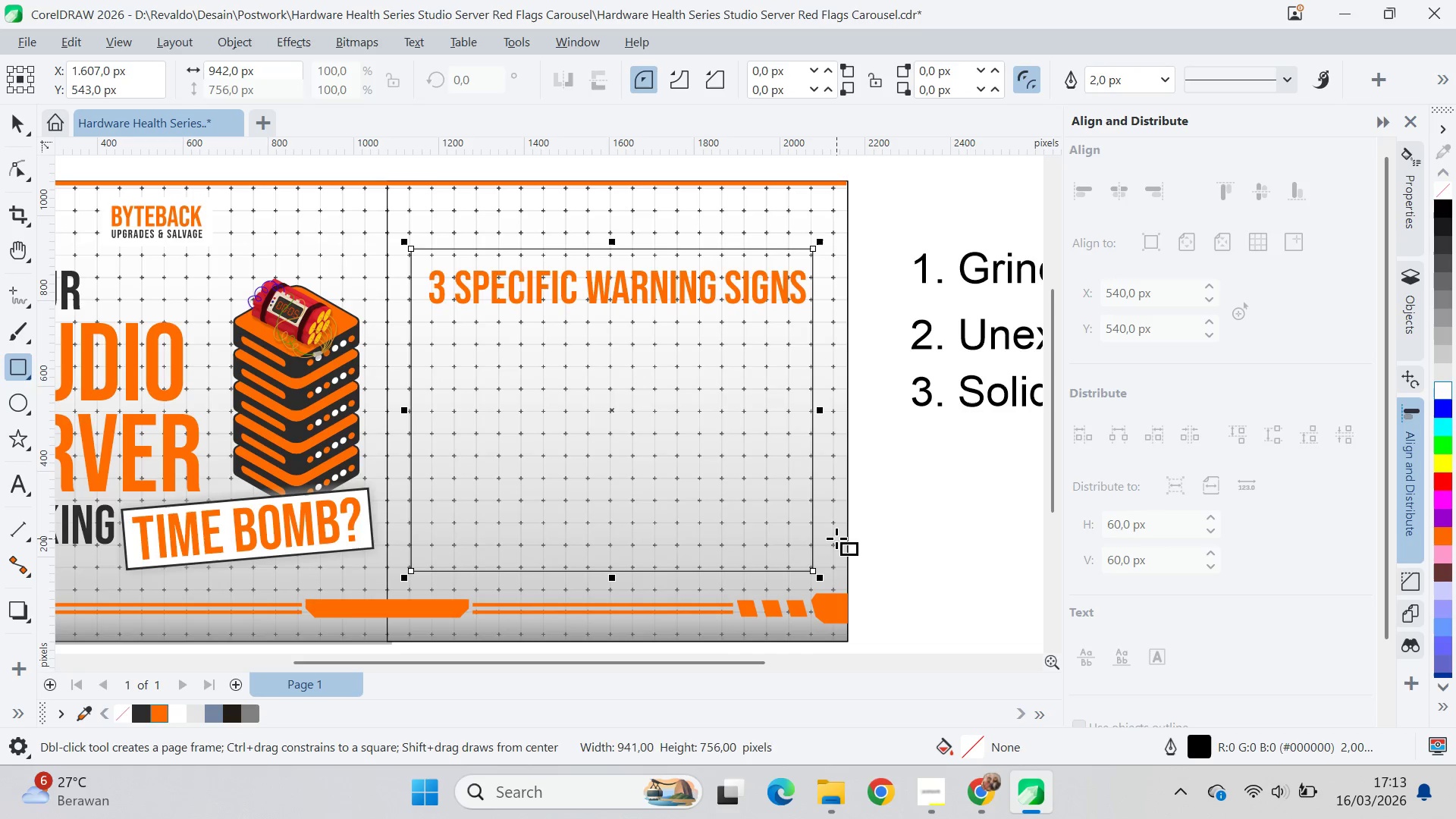 
hold_key(key=ShiftLeft, duration=0.5)
 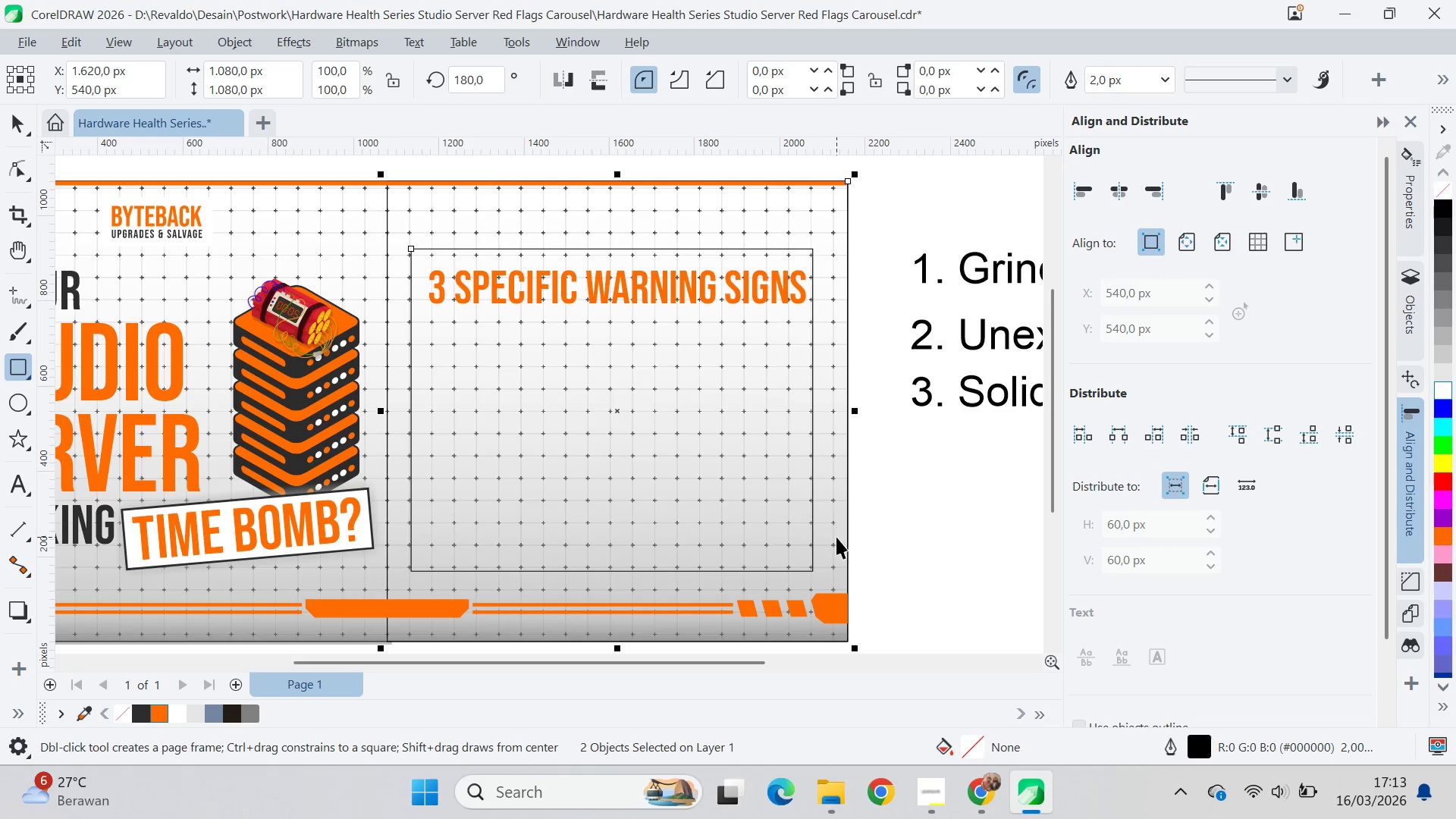 
type(vce)
 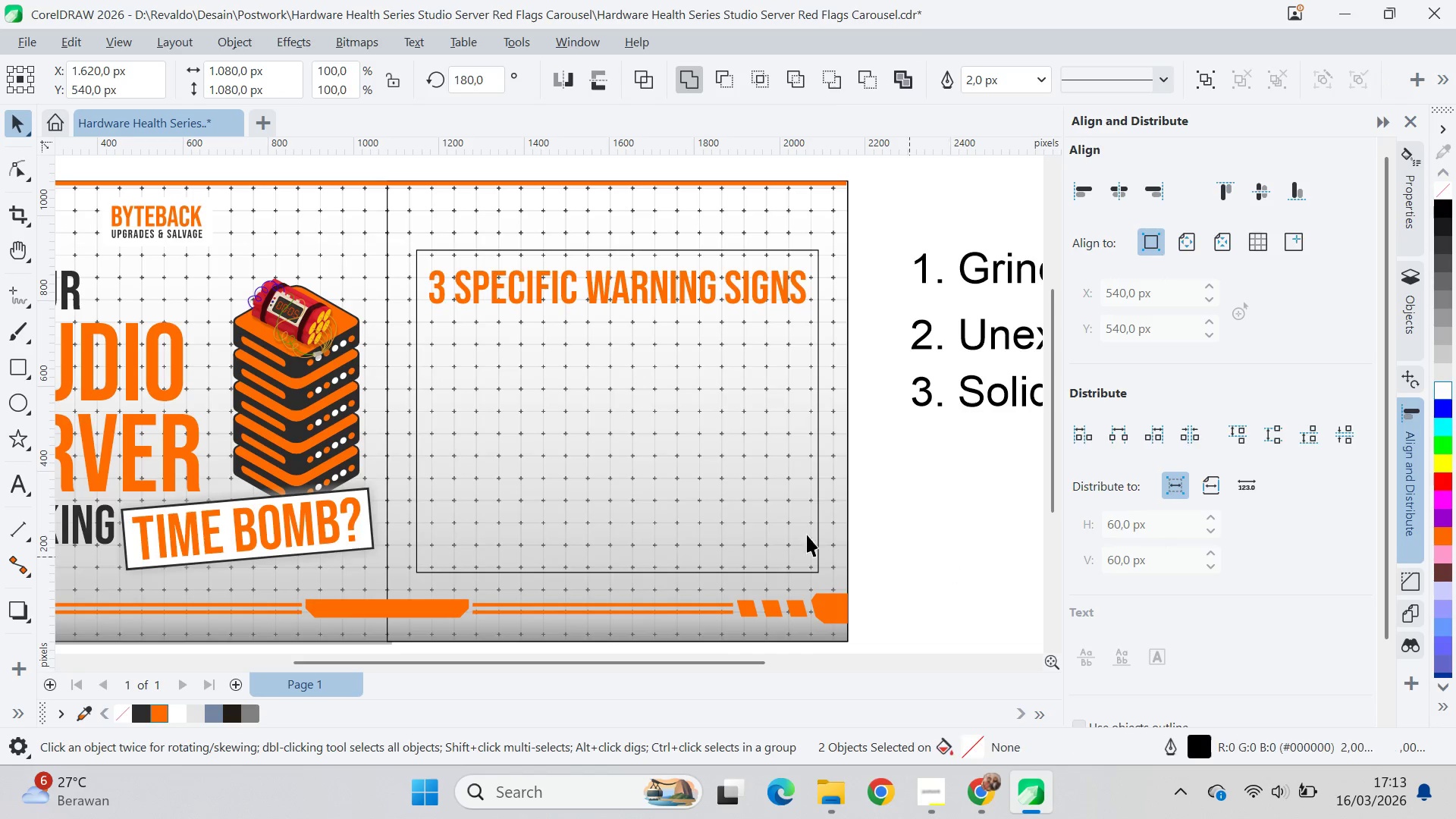 
double_click([790, 529])
 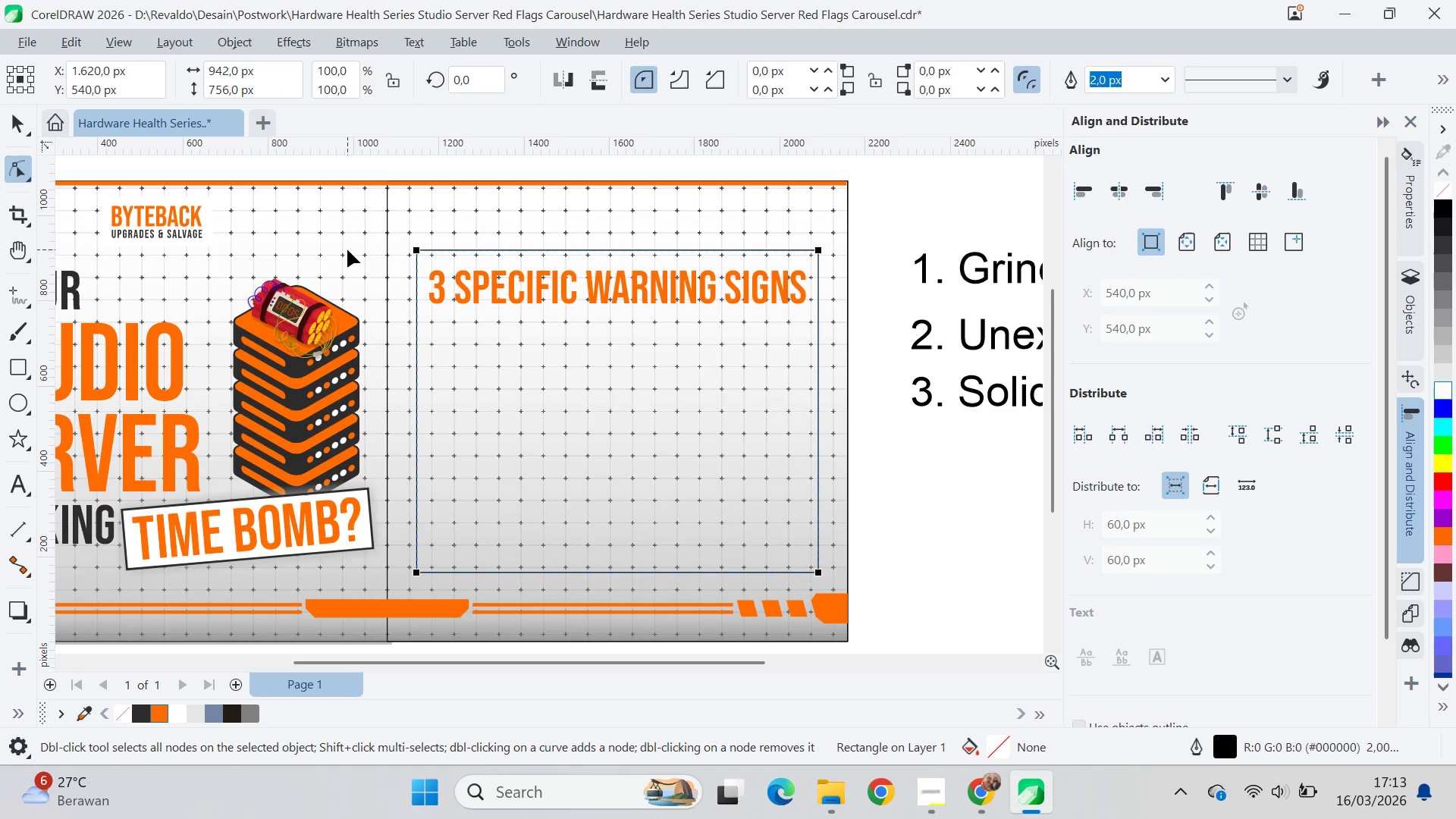 
left_click_drag(start_coordinate=[413, 254], to_coordinate=[427, 246])
 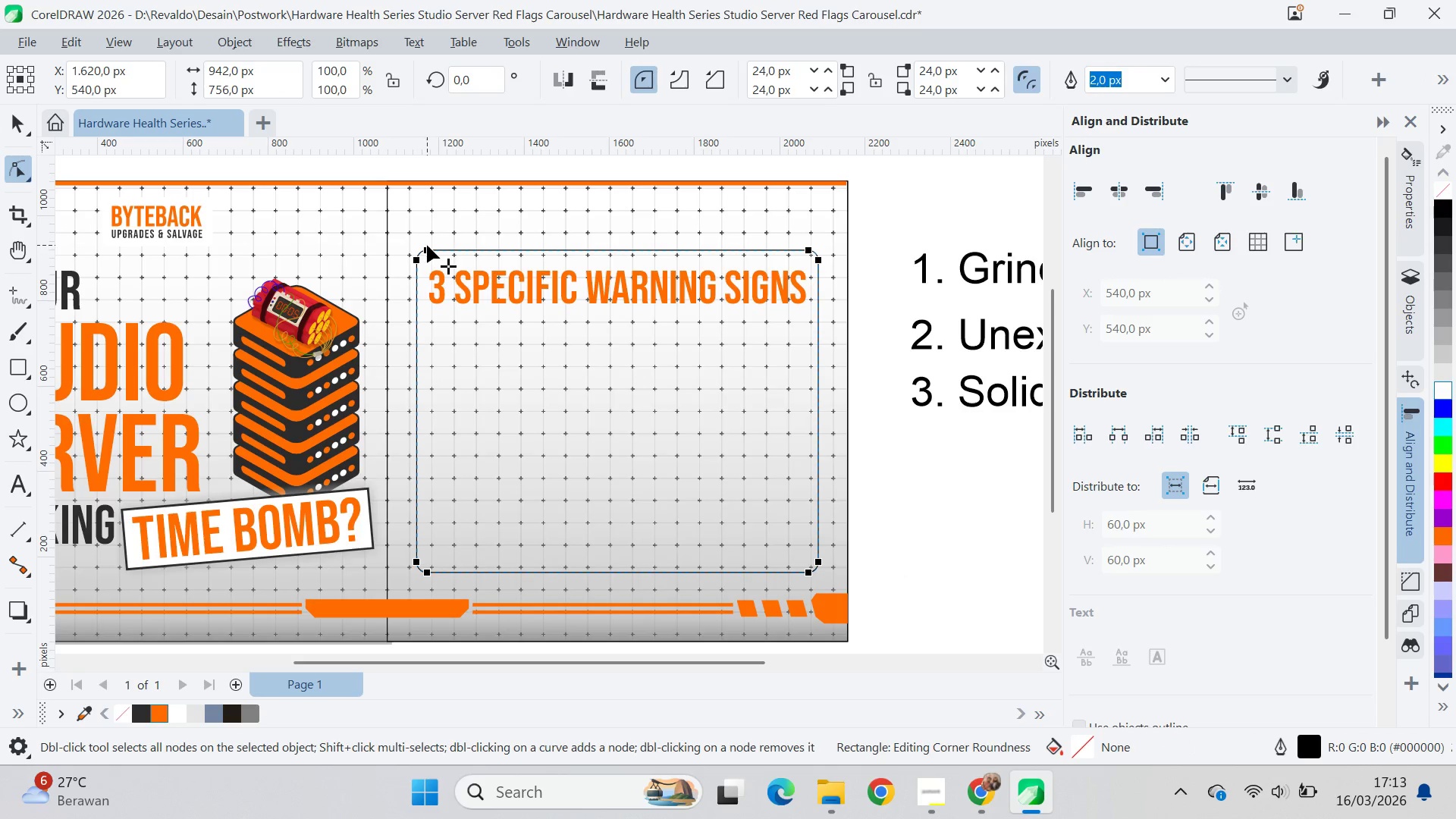 
key(Control+Z)
 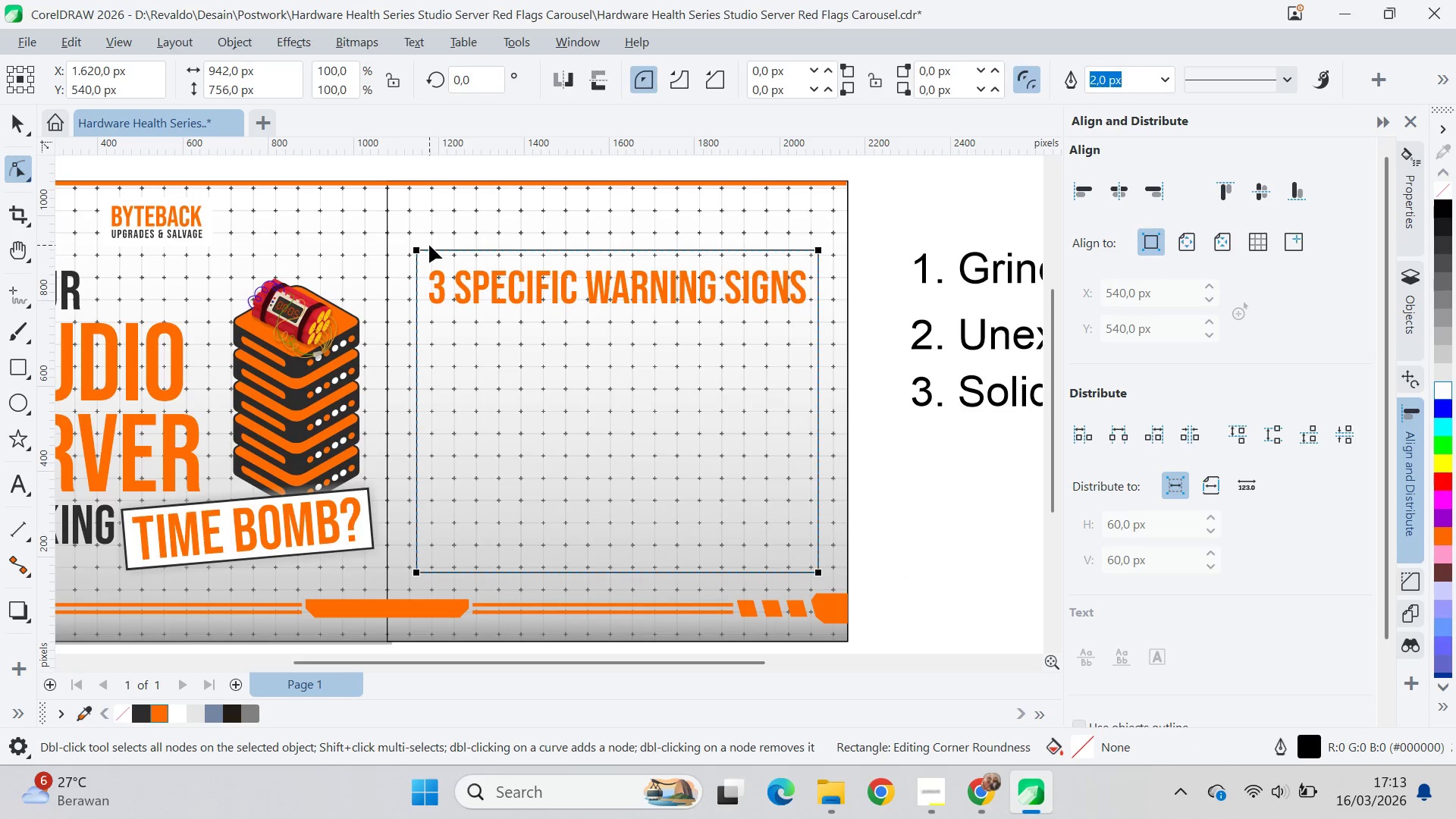 
key(V)
 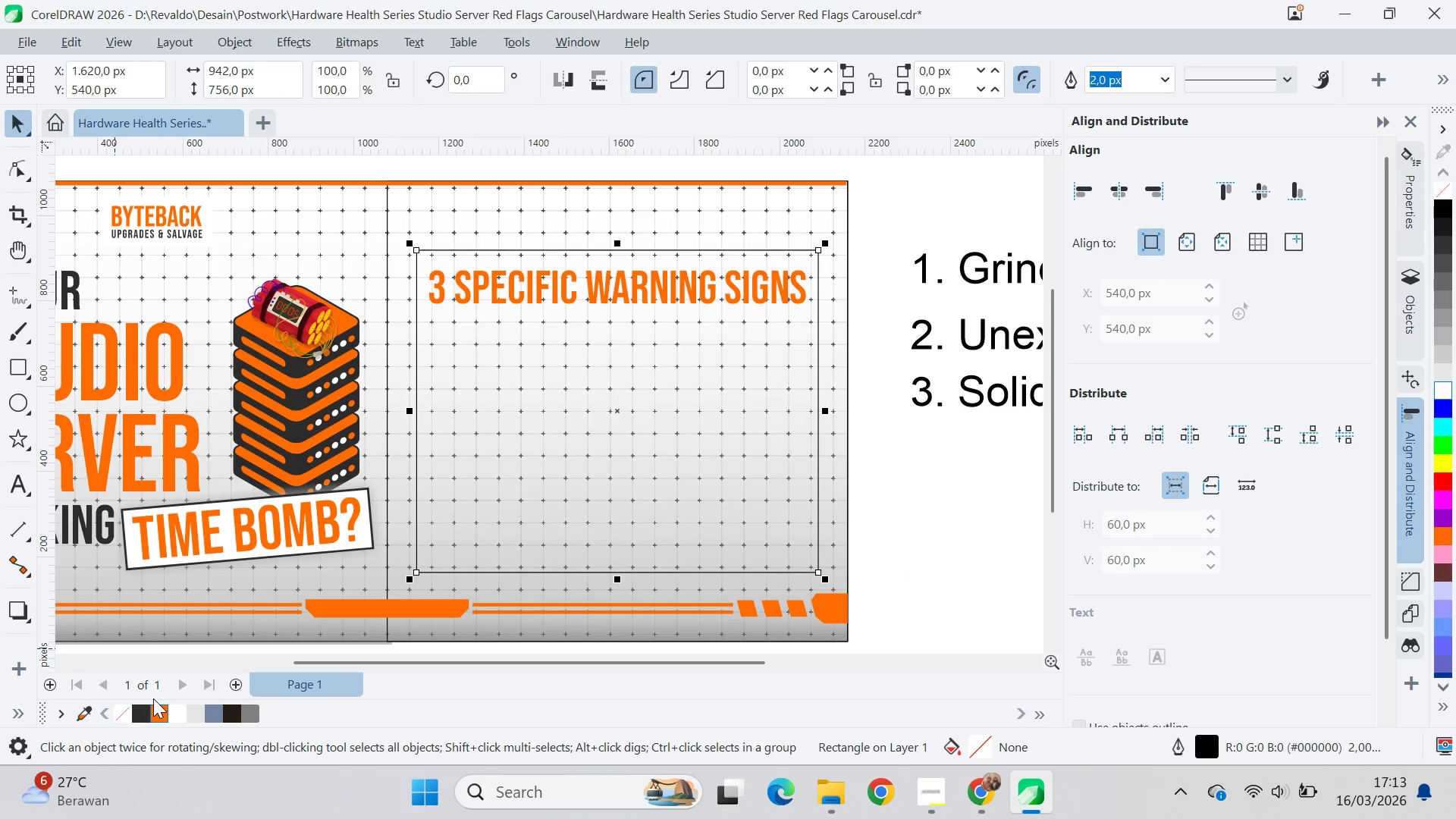 
left_click([141, 708])
 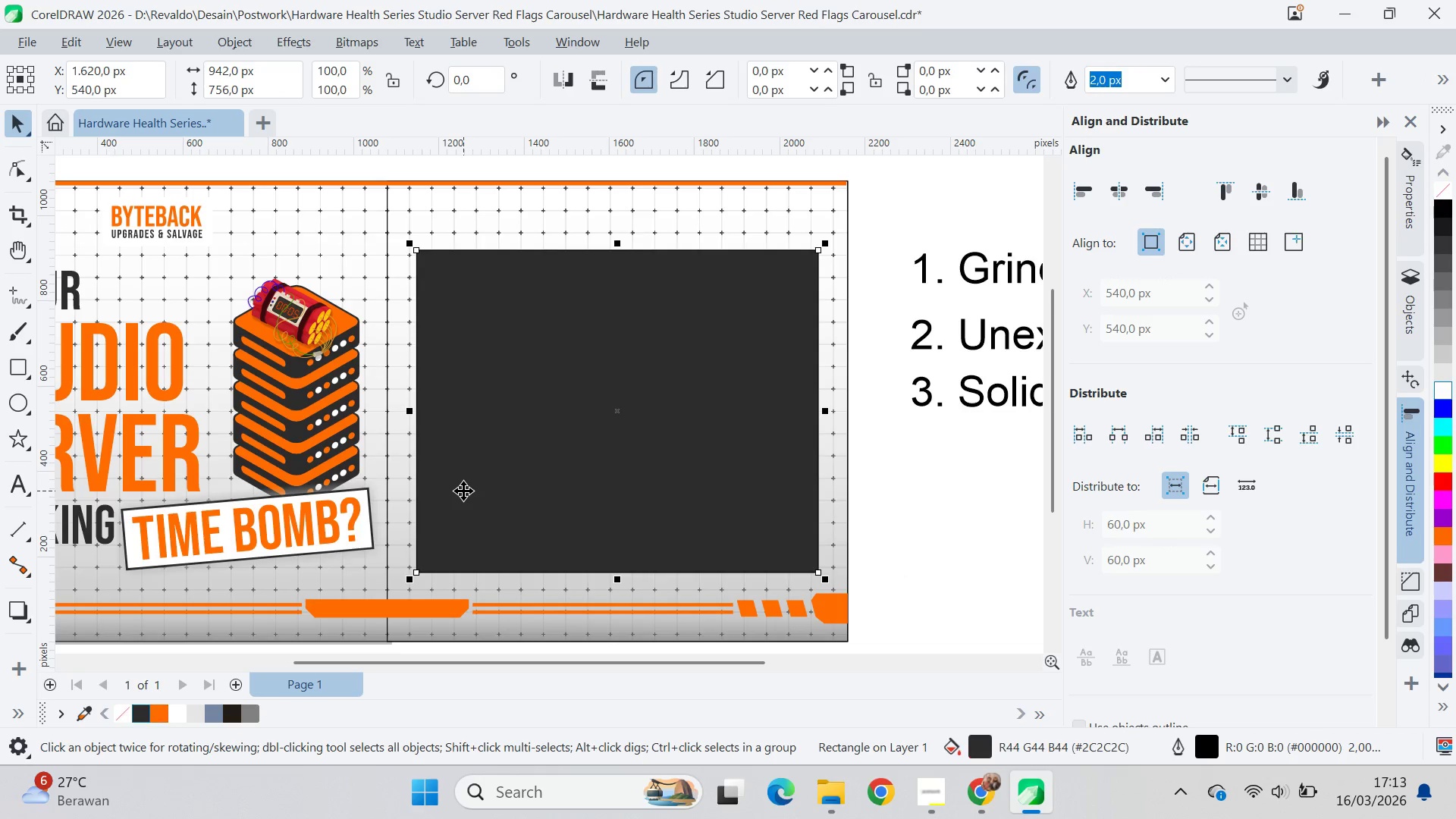 
hold_key(key=ControlLeft, duration=0.62)
 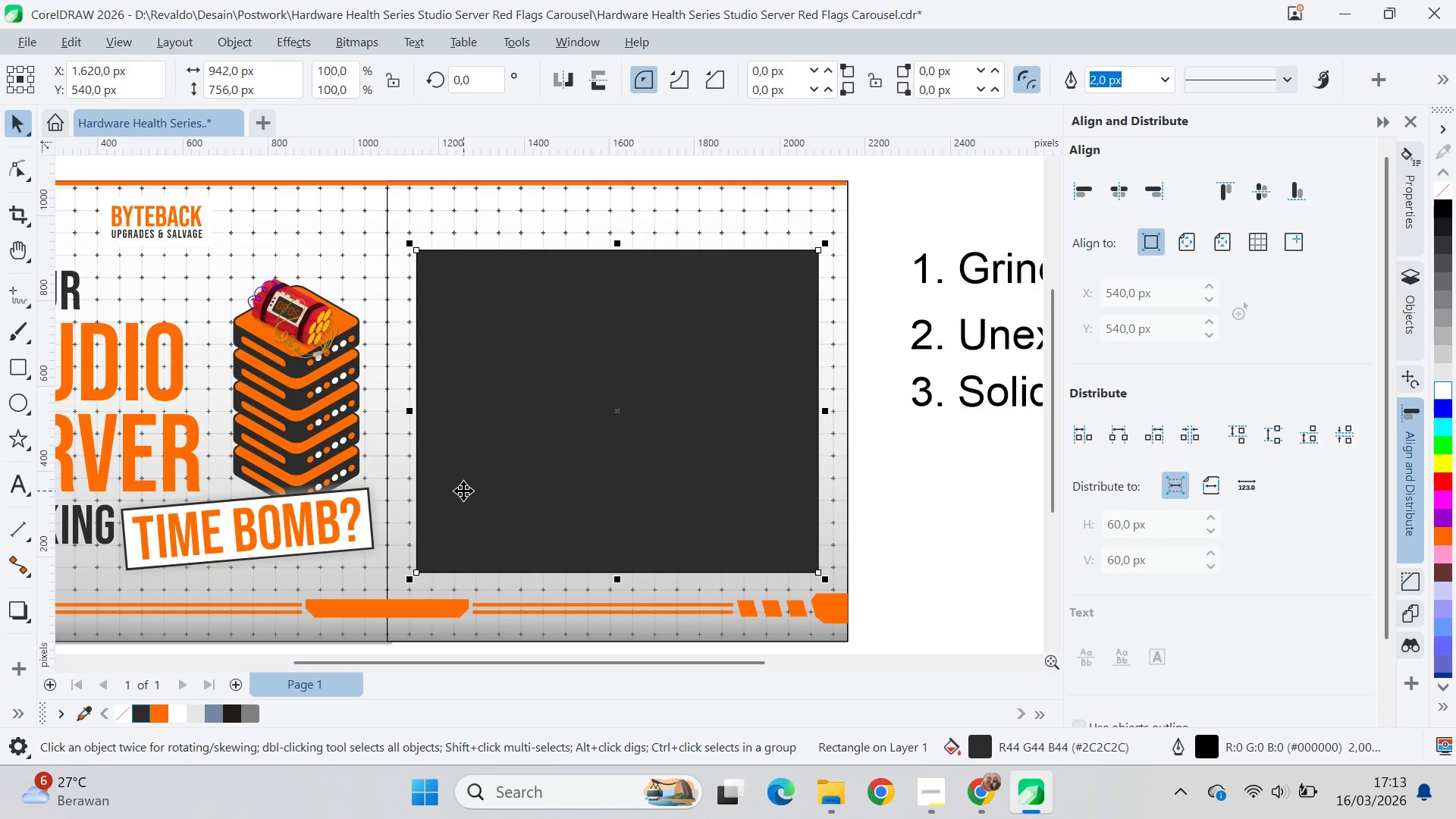 
key(Control+PageDown)
 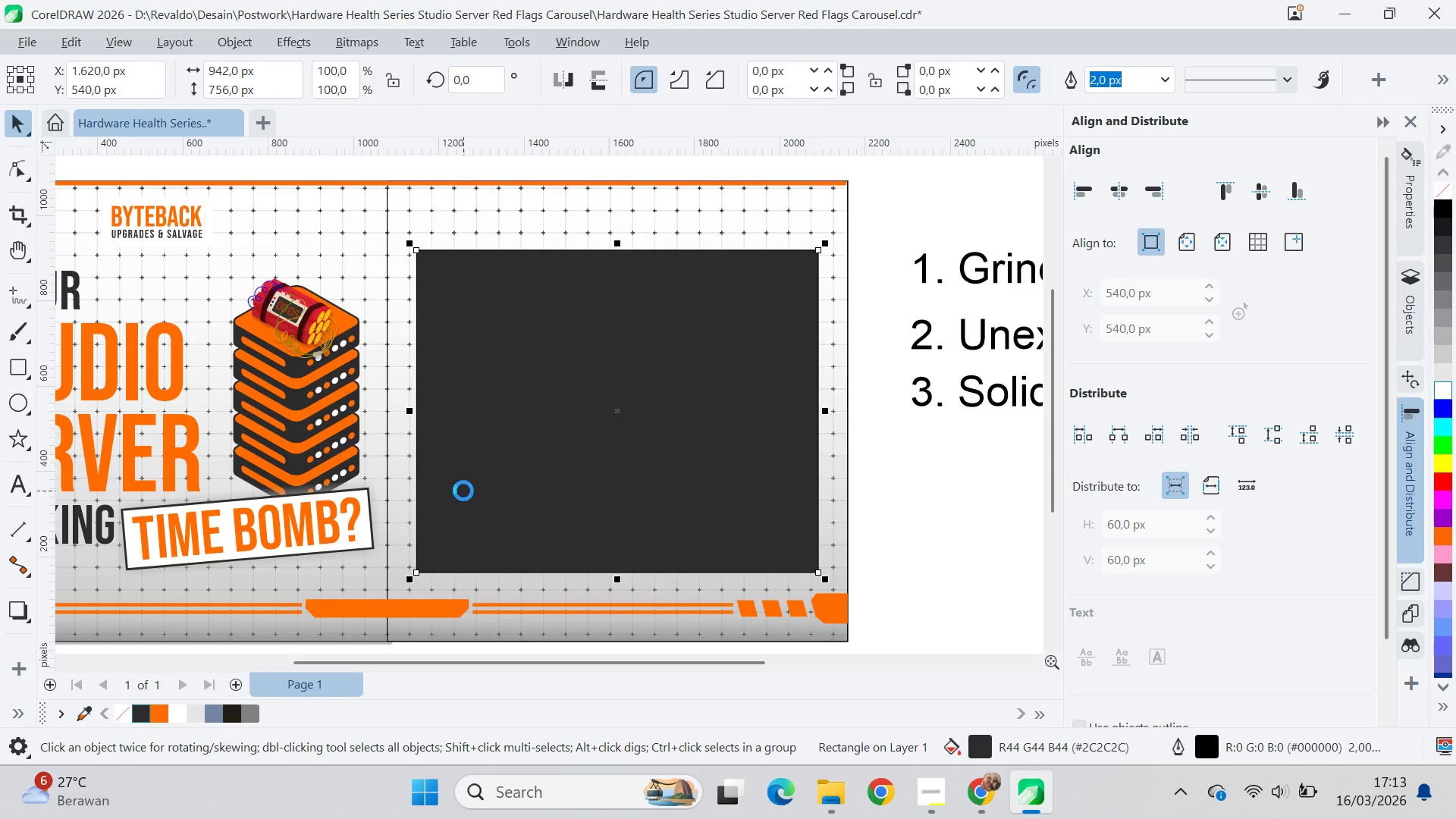 
key(Control+PageDown)
 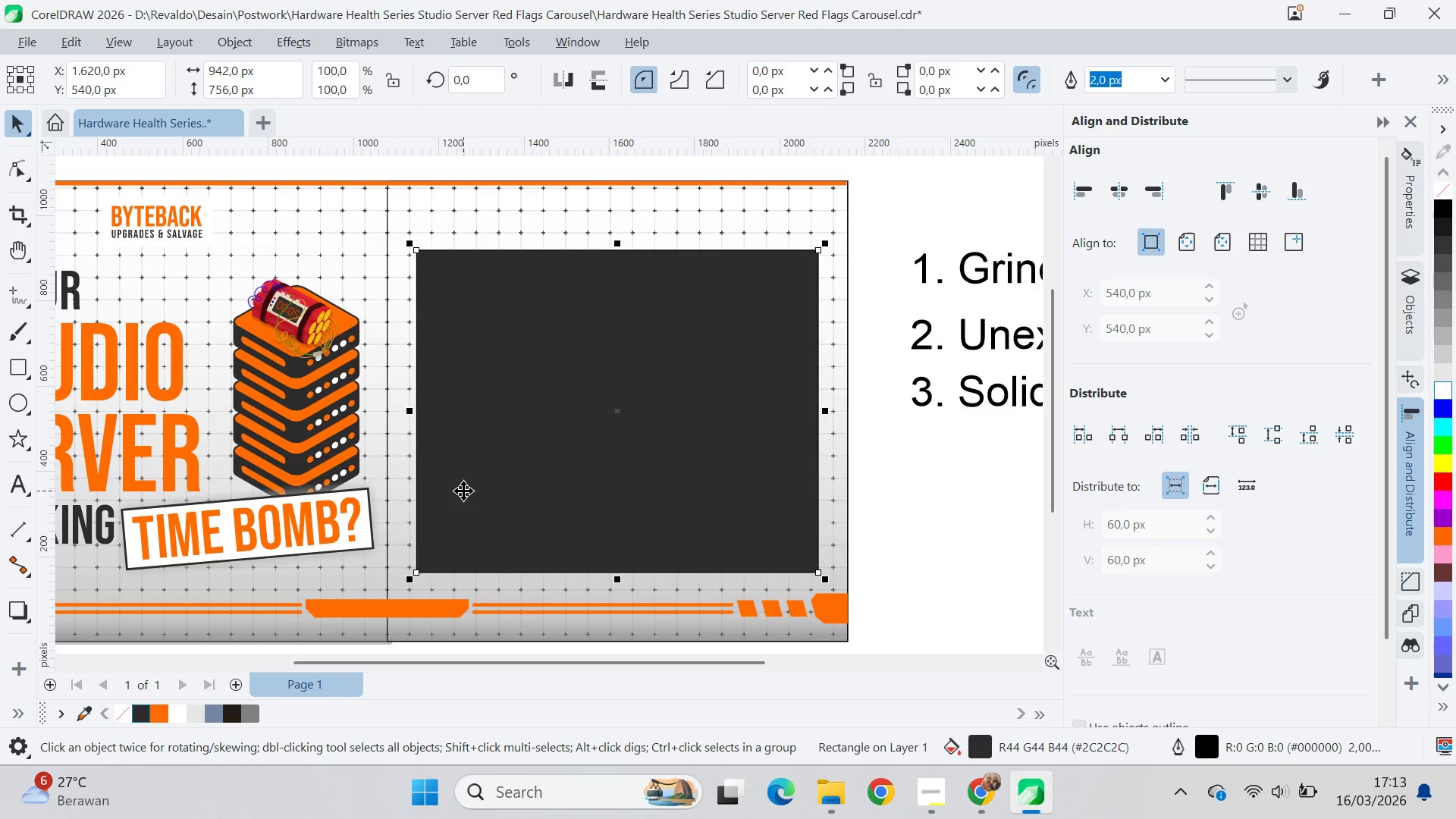 
key(Control+PageDown)
 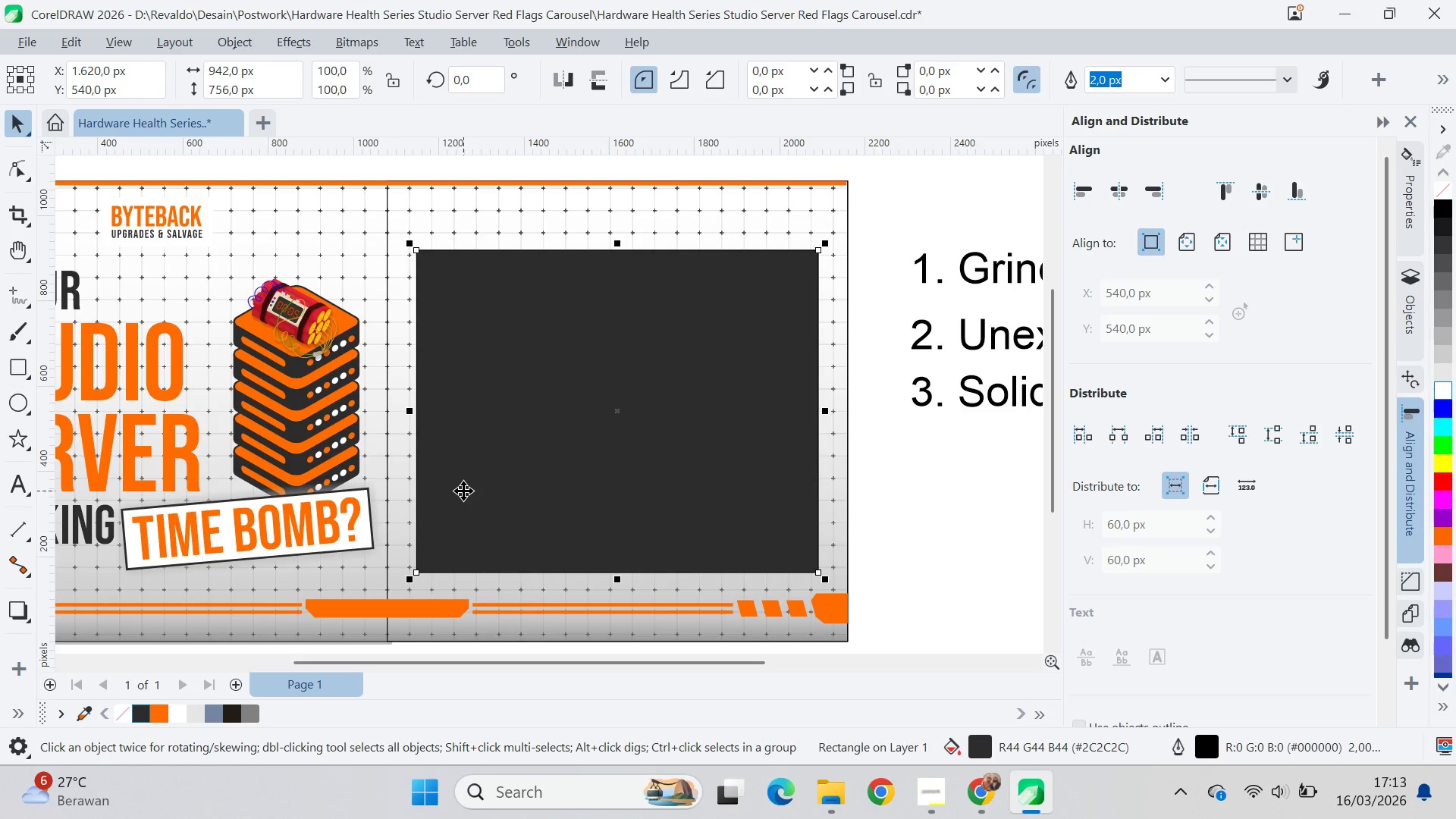 
key(Control+PageDown)
 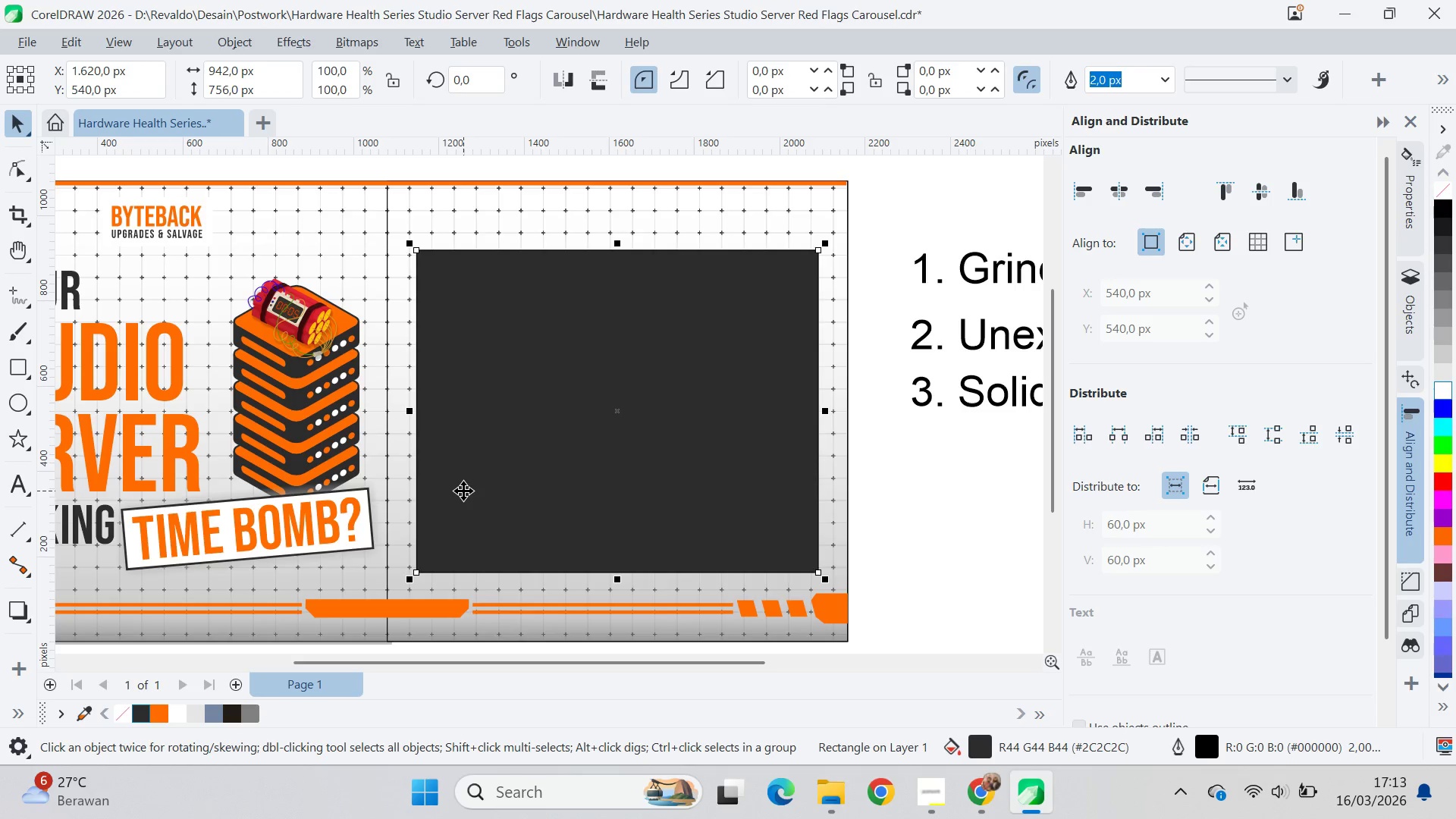 
key(Control+PageDown)
 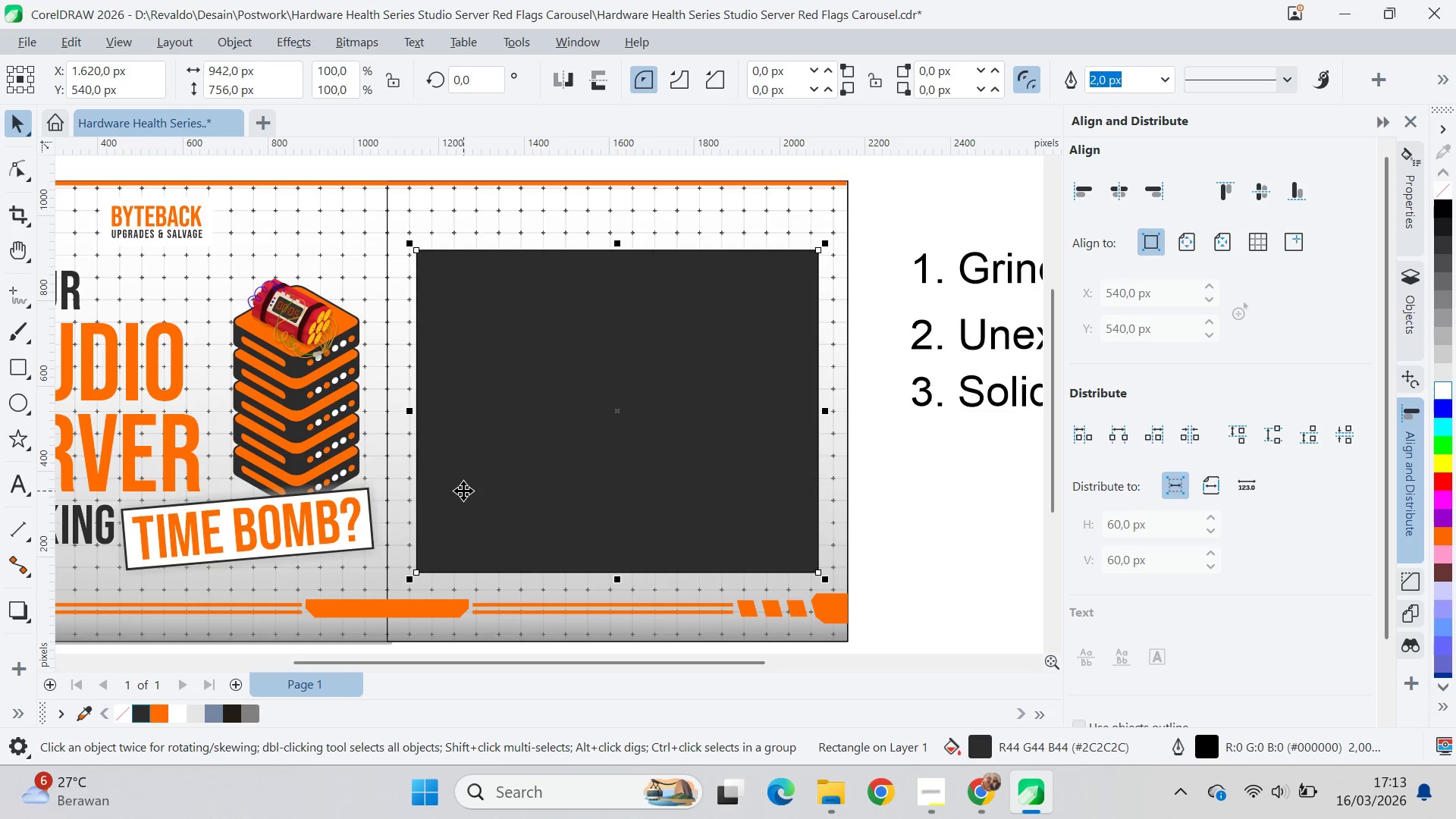 
key(Control+PageDown)
 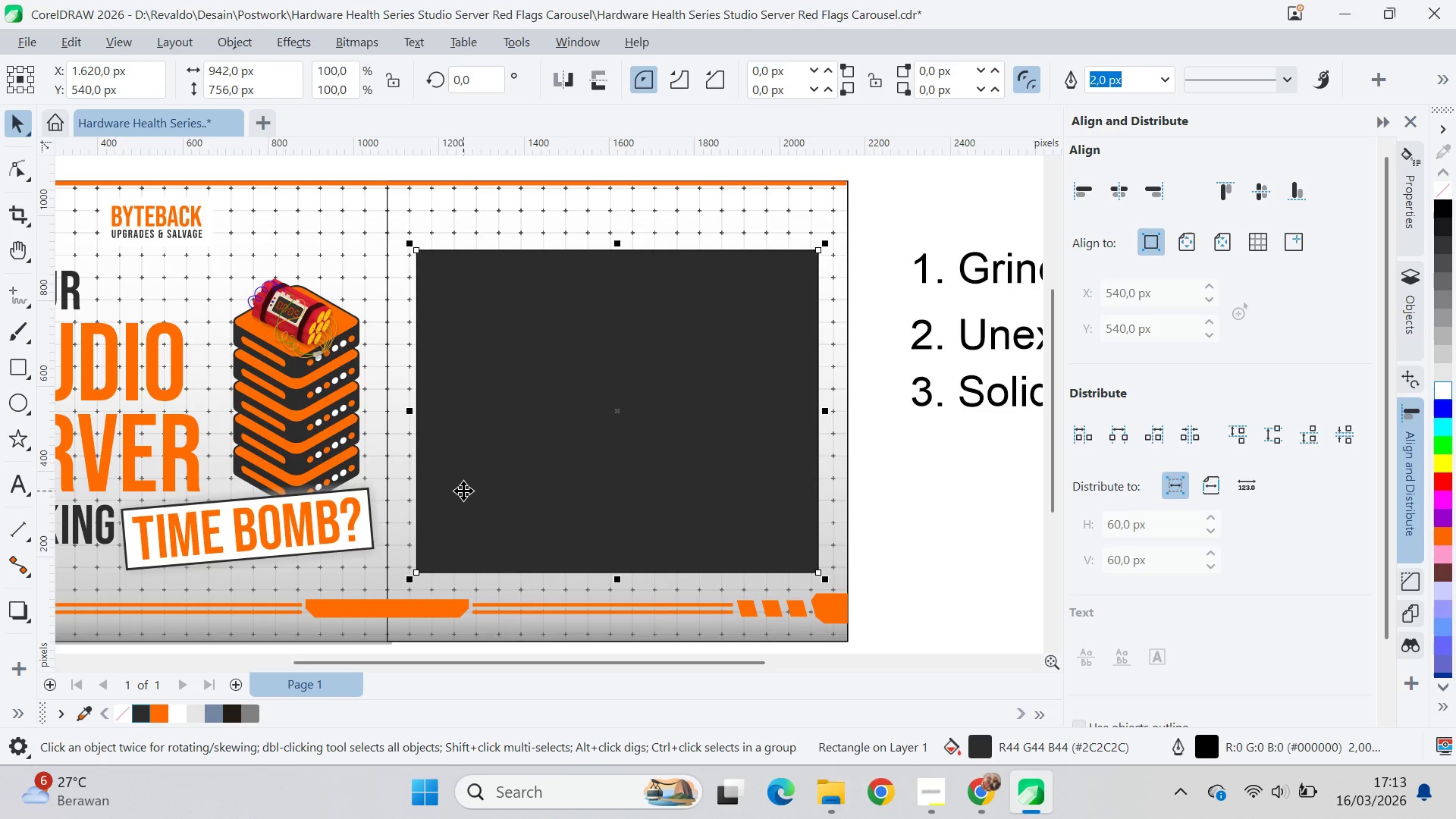 
key(Control+PageDown)
 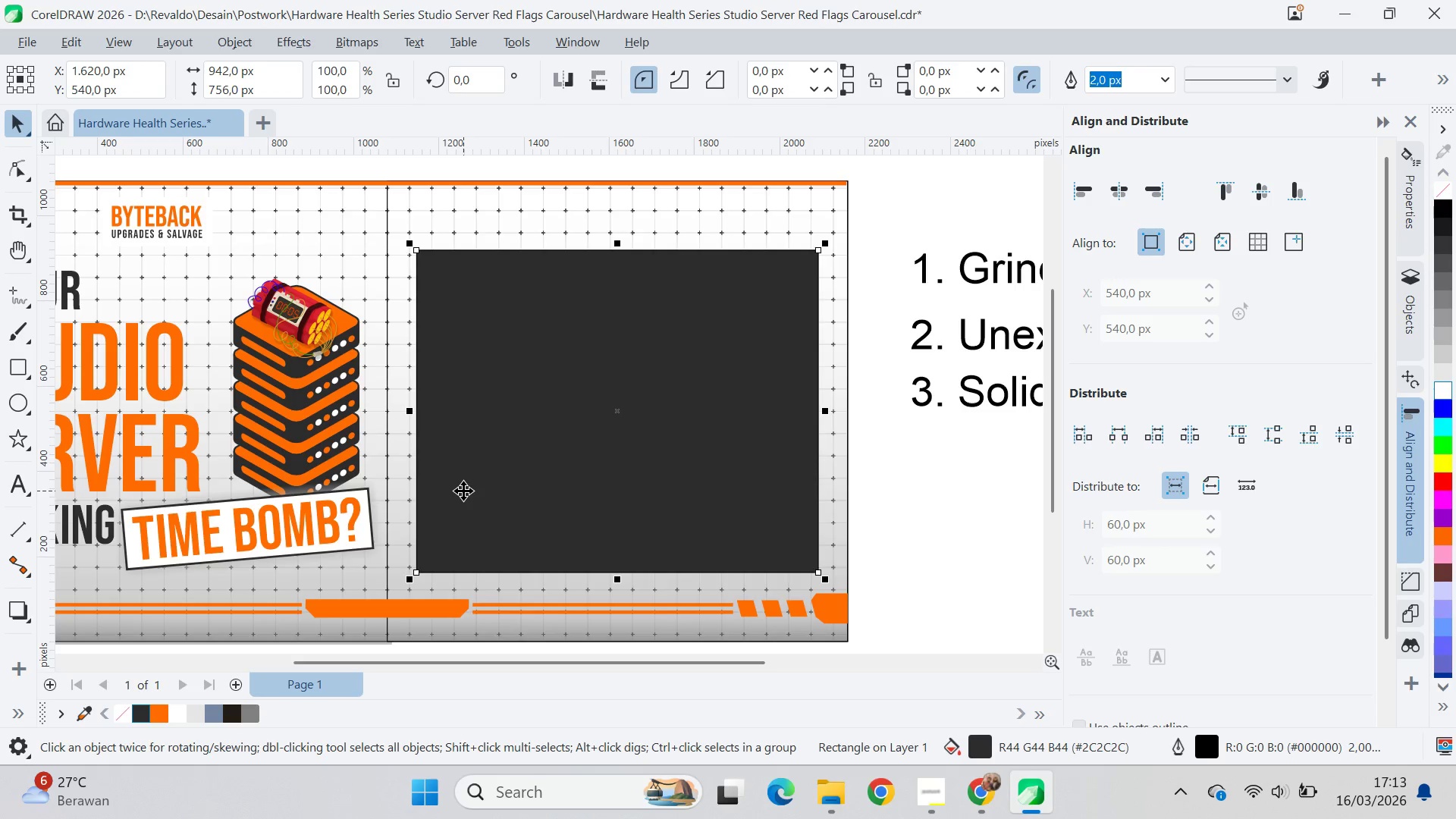 
key(Shift+PageDown)
 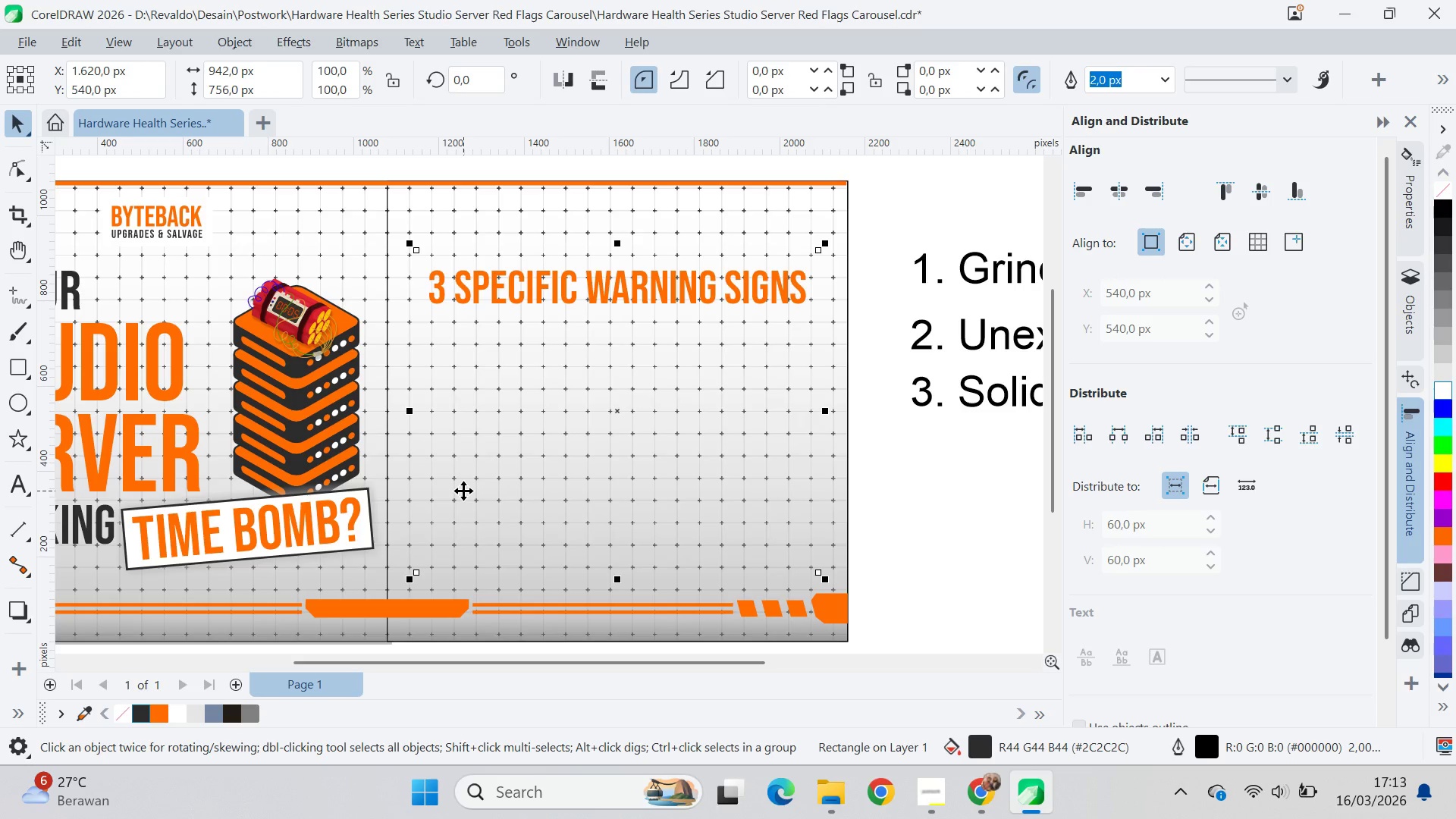 
key(Control+PageUp)
 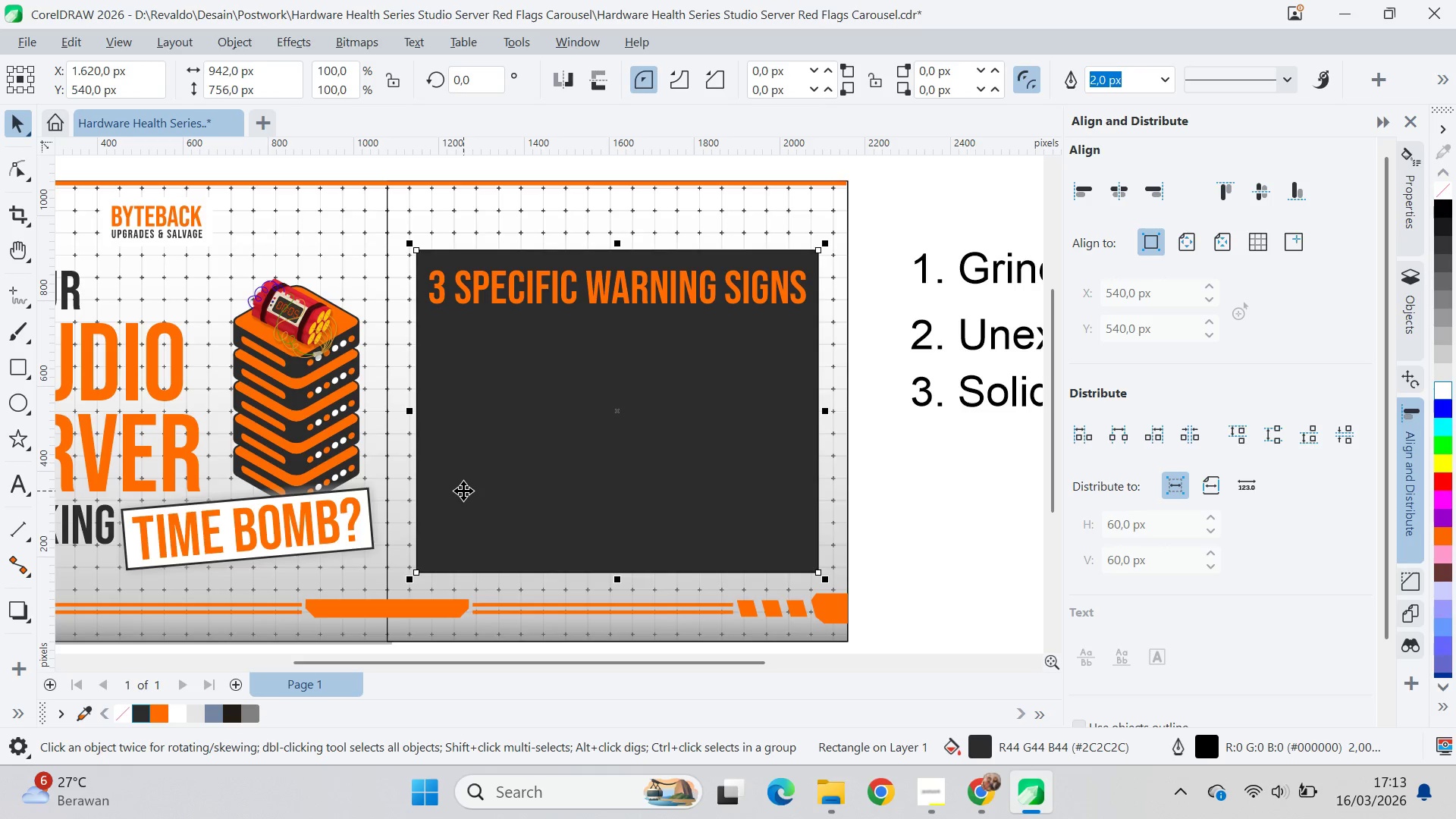 
key(Control+PageUp)
 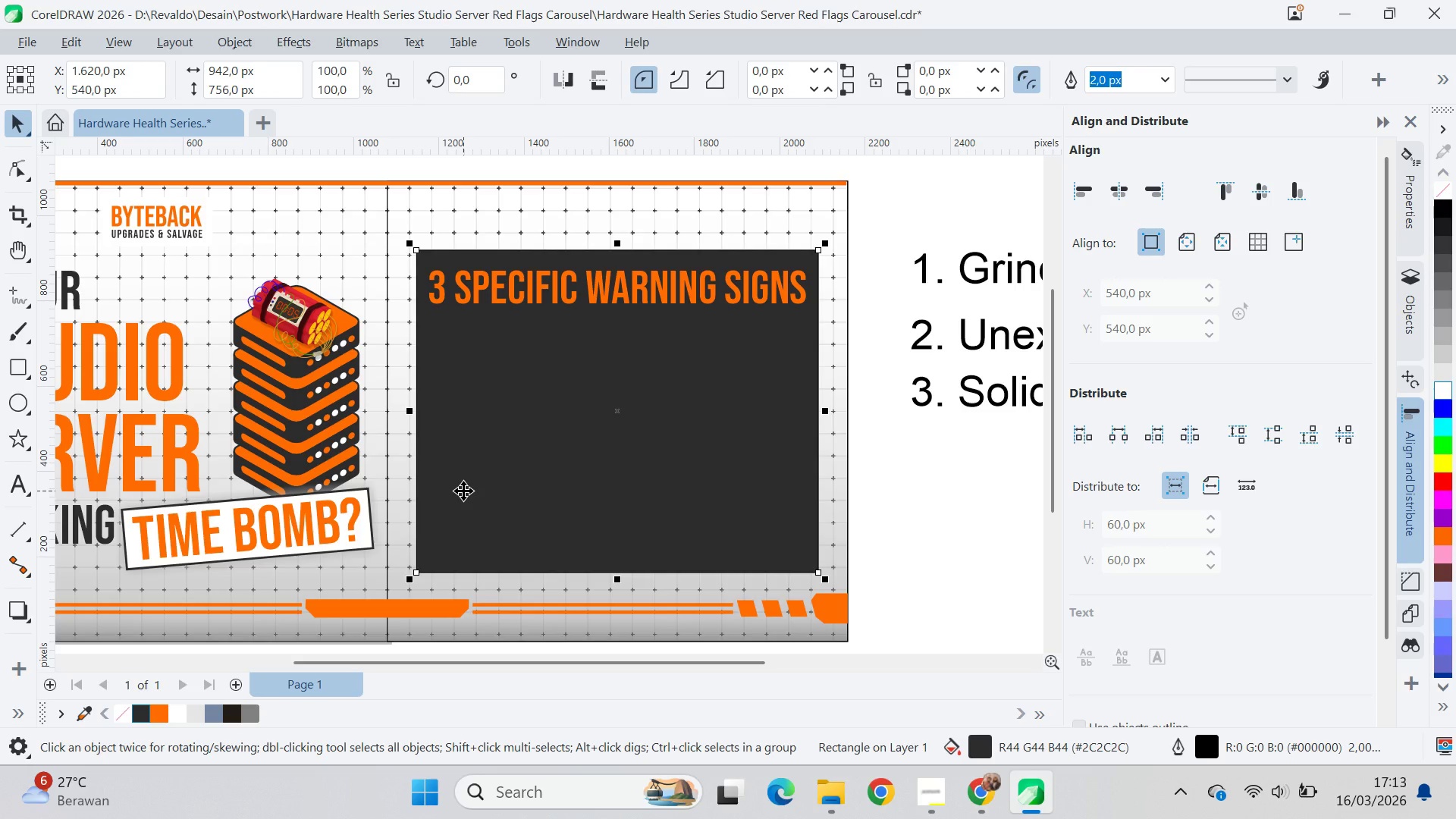 
wait(5.44)
 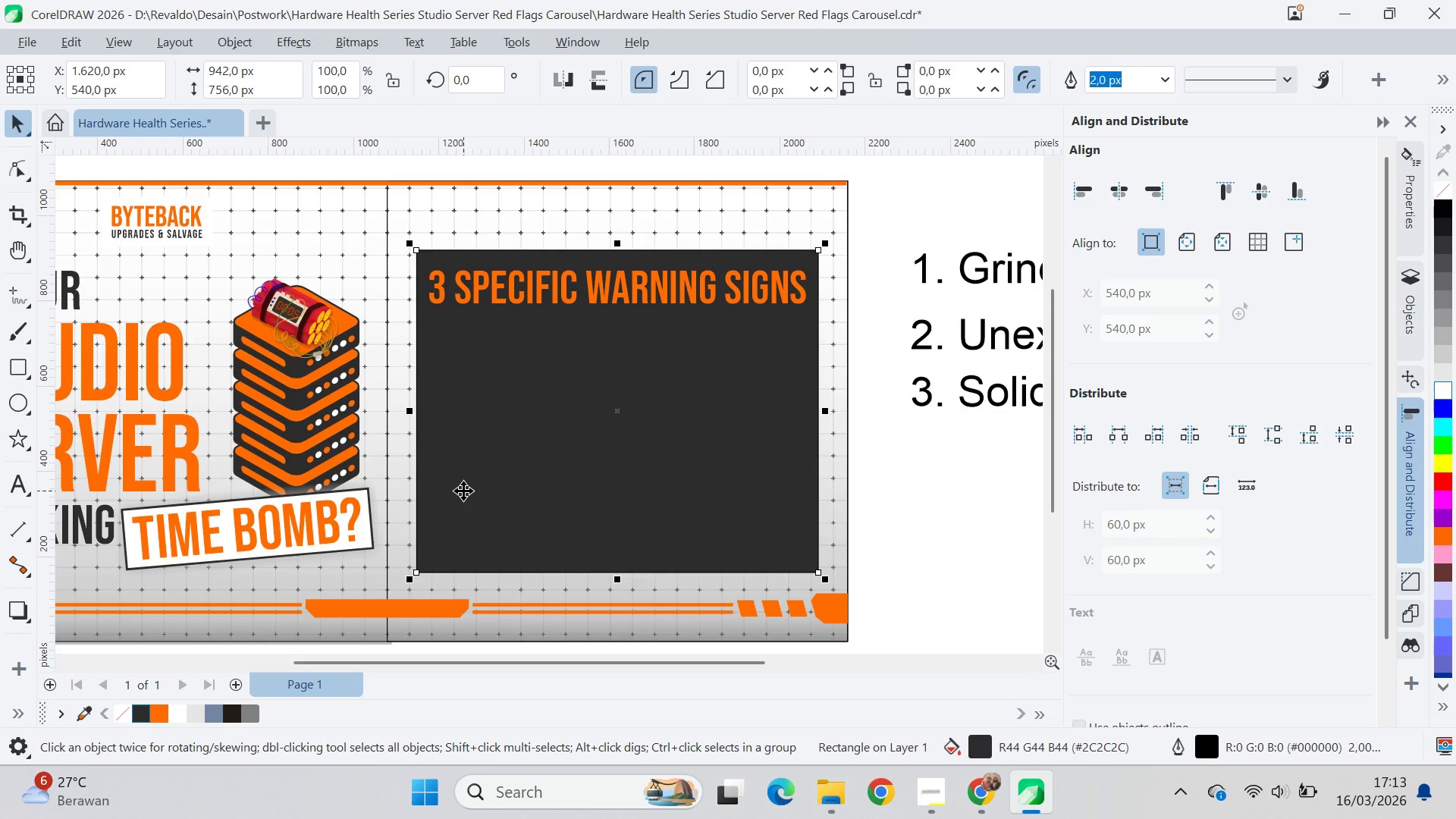 
key(Delete)
 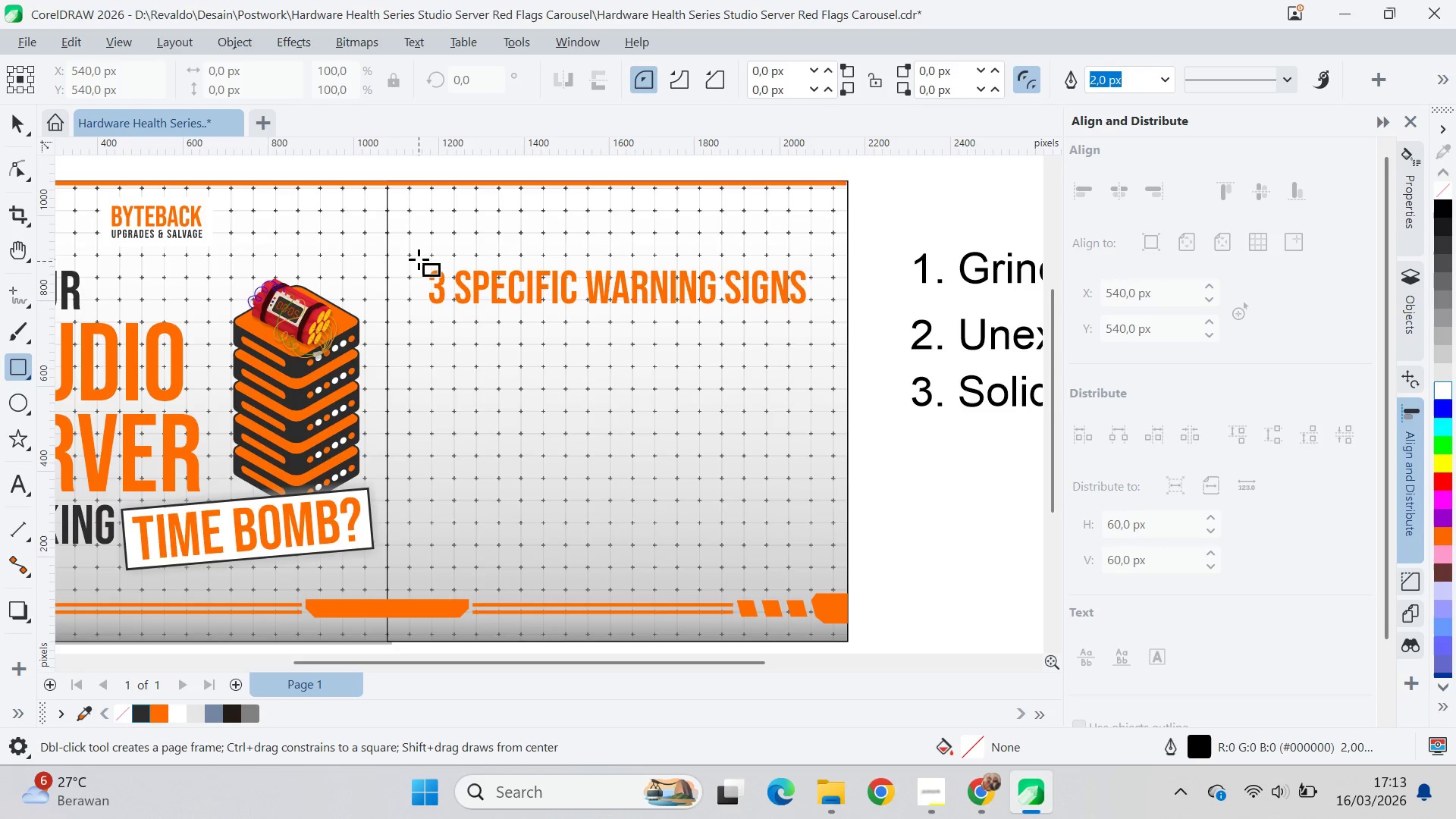 
left_click_drag(start_coordinate=[409, 255], to_coordinate=[813, 570])
 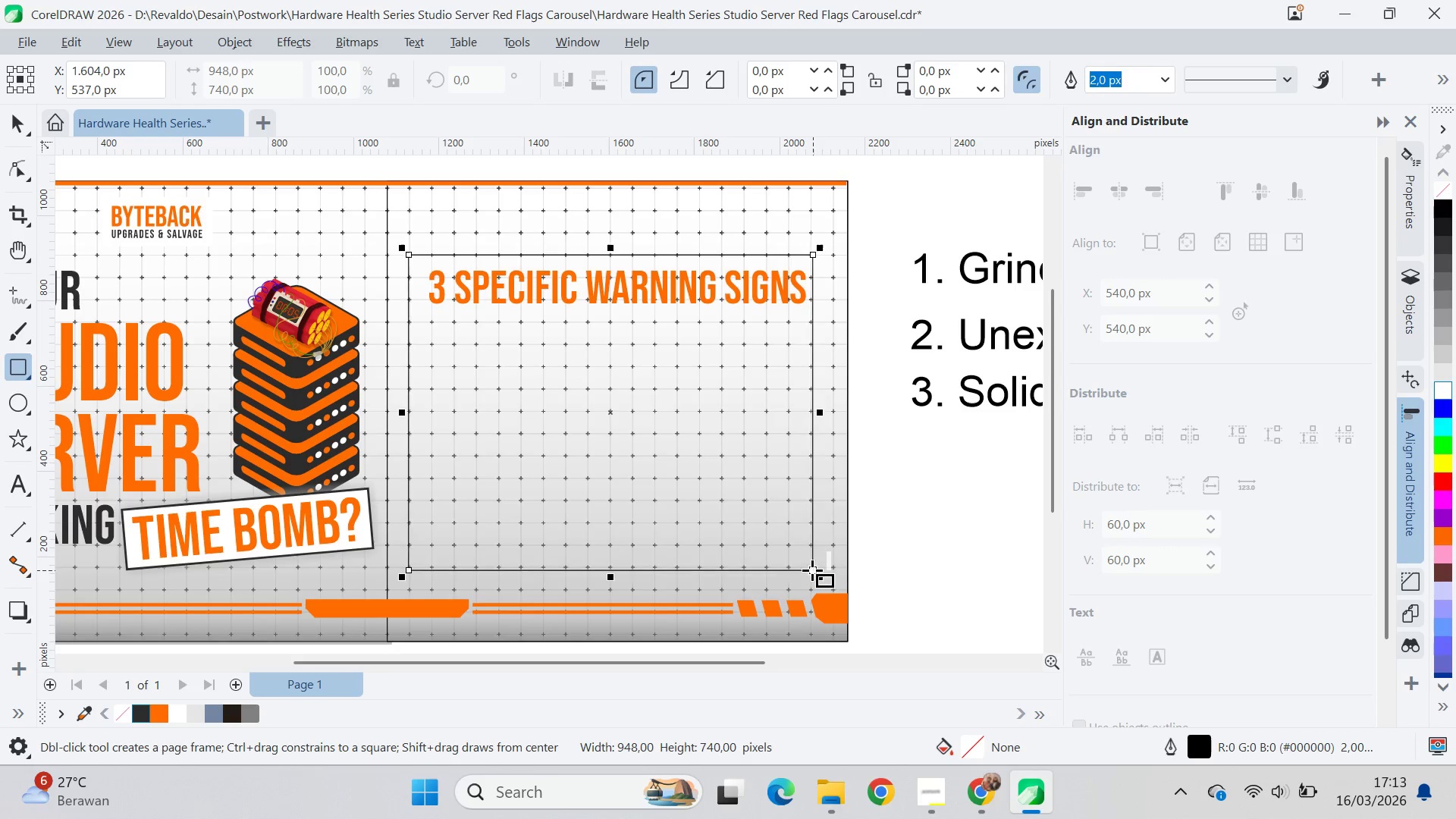 
key(V)
 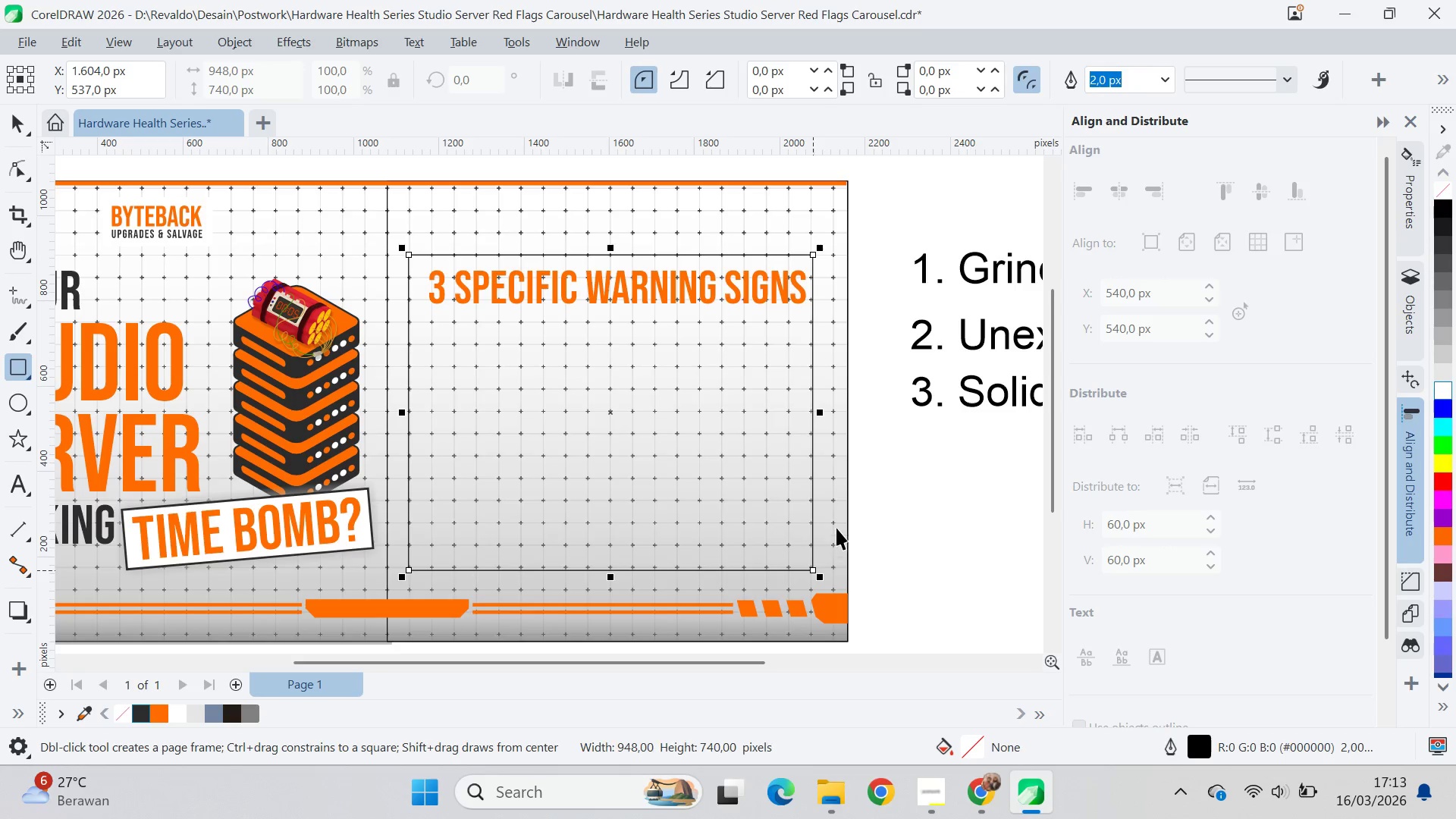 
key(Shift+ShiftLeft)
 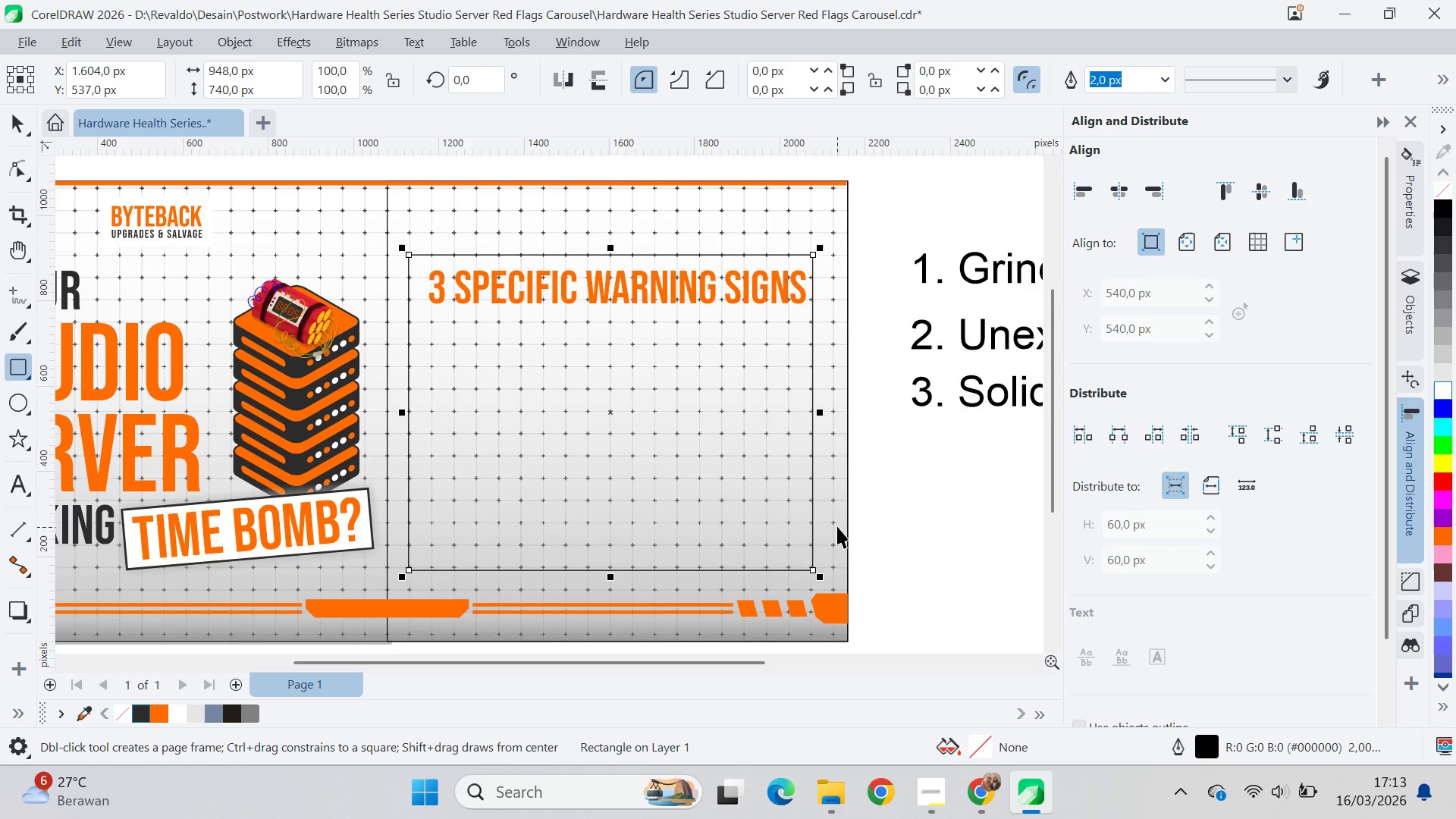 
left_click([837, 526])
 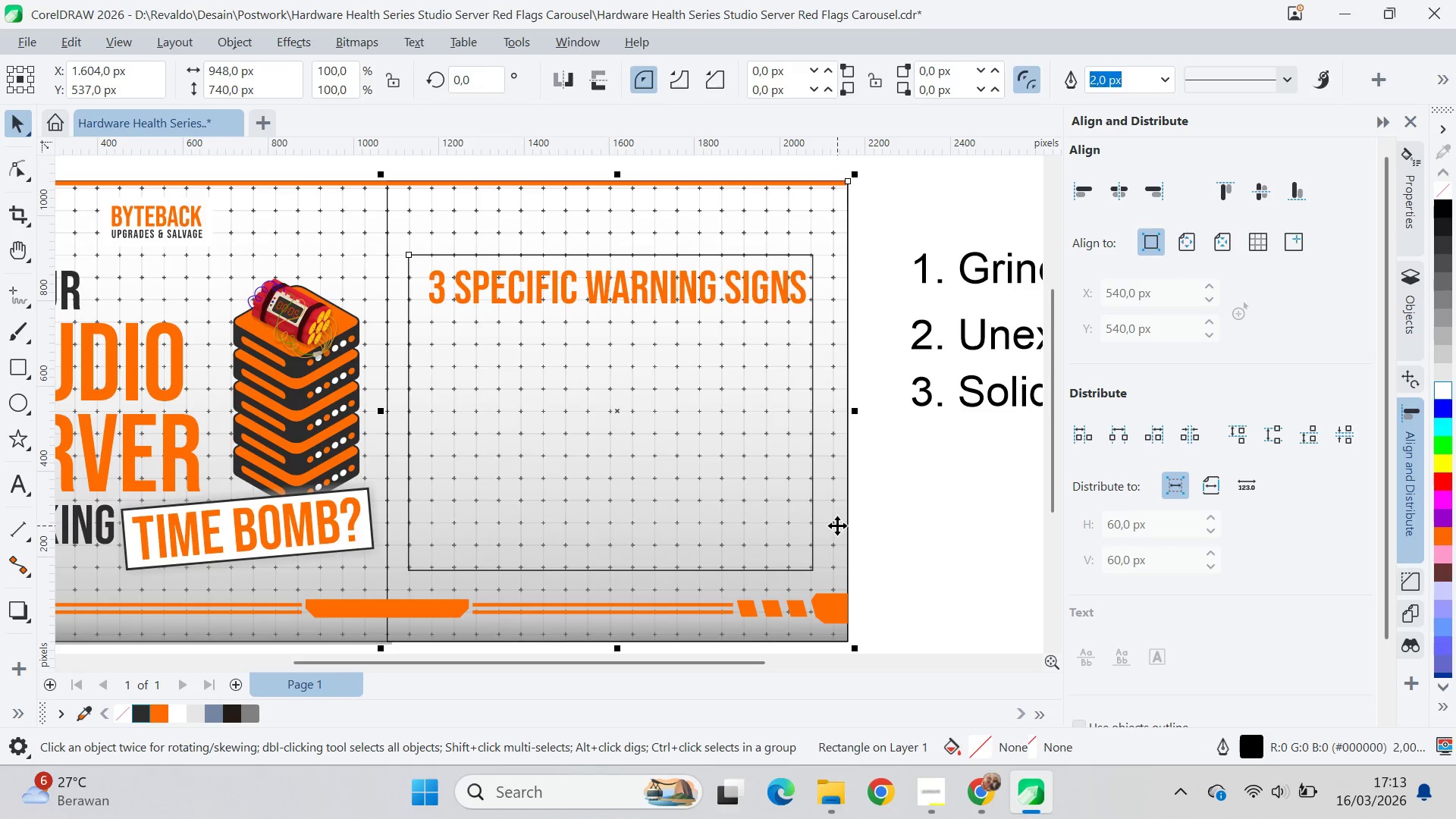 
type(ce)
 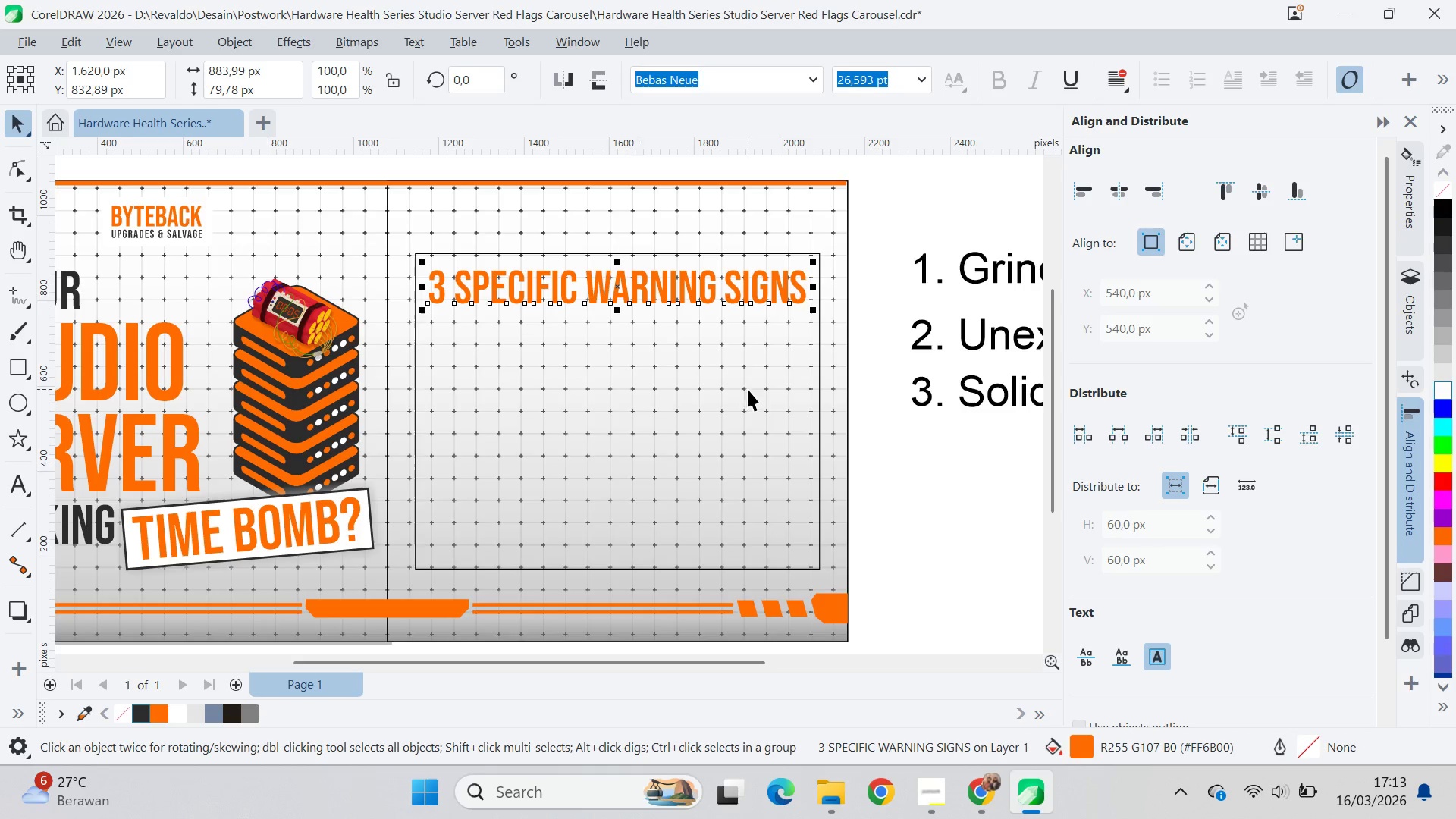 
double_click([748, 389])
 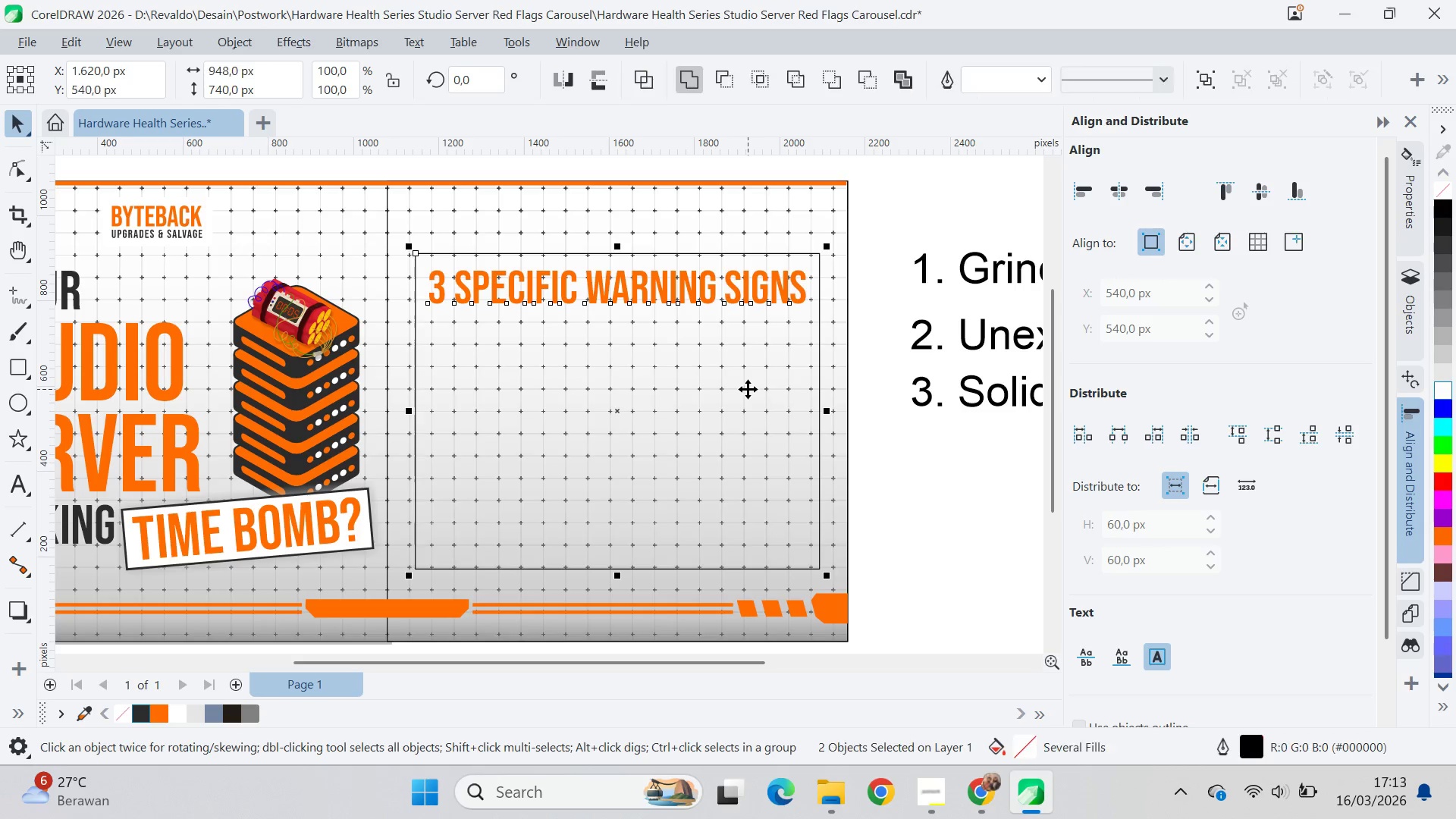 
key(C)
 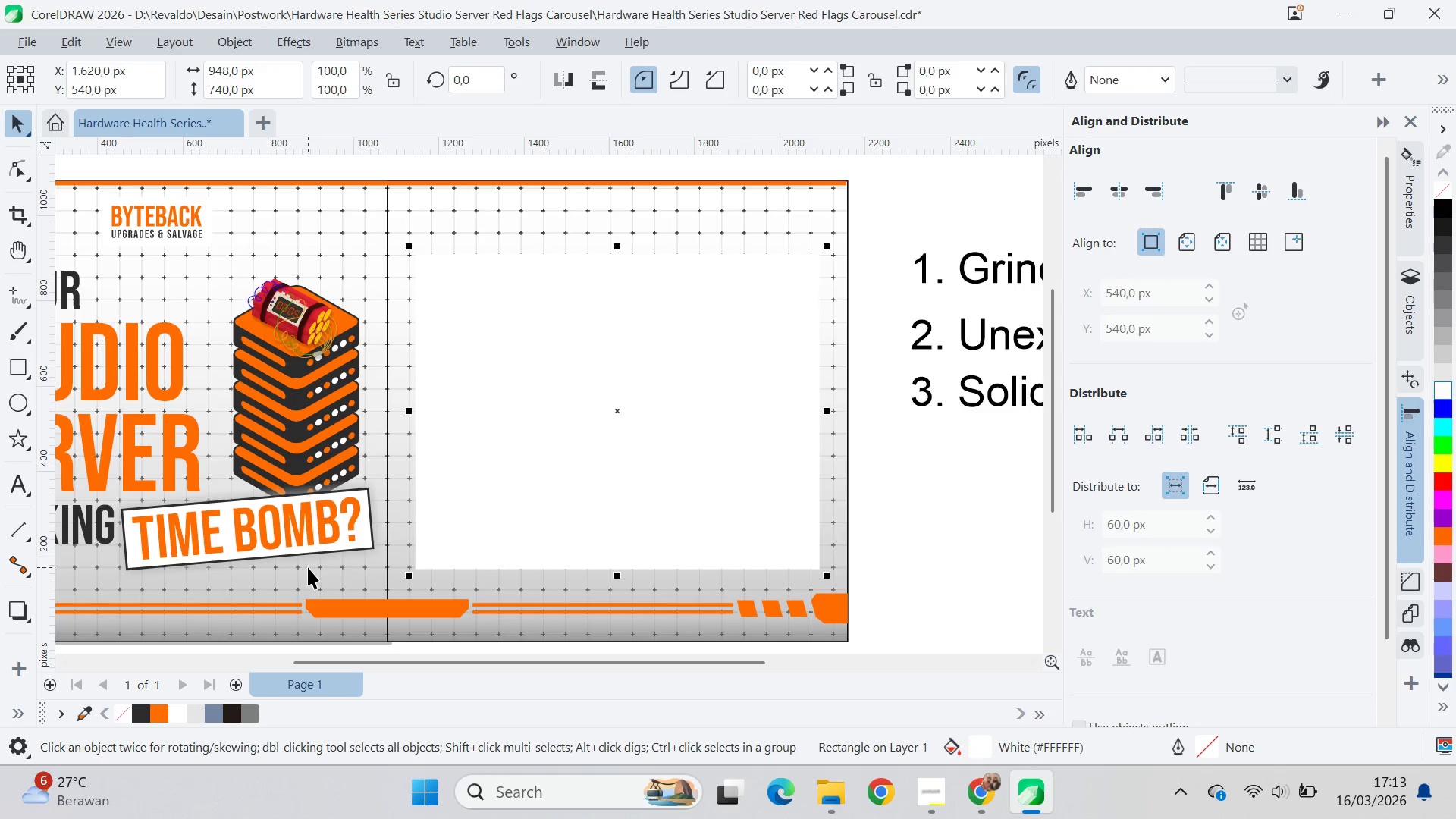 
wait(7.59)
 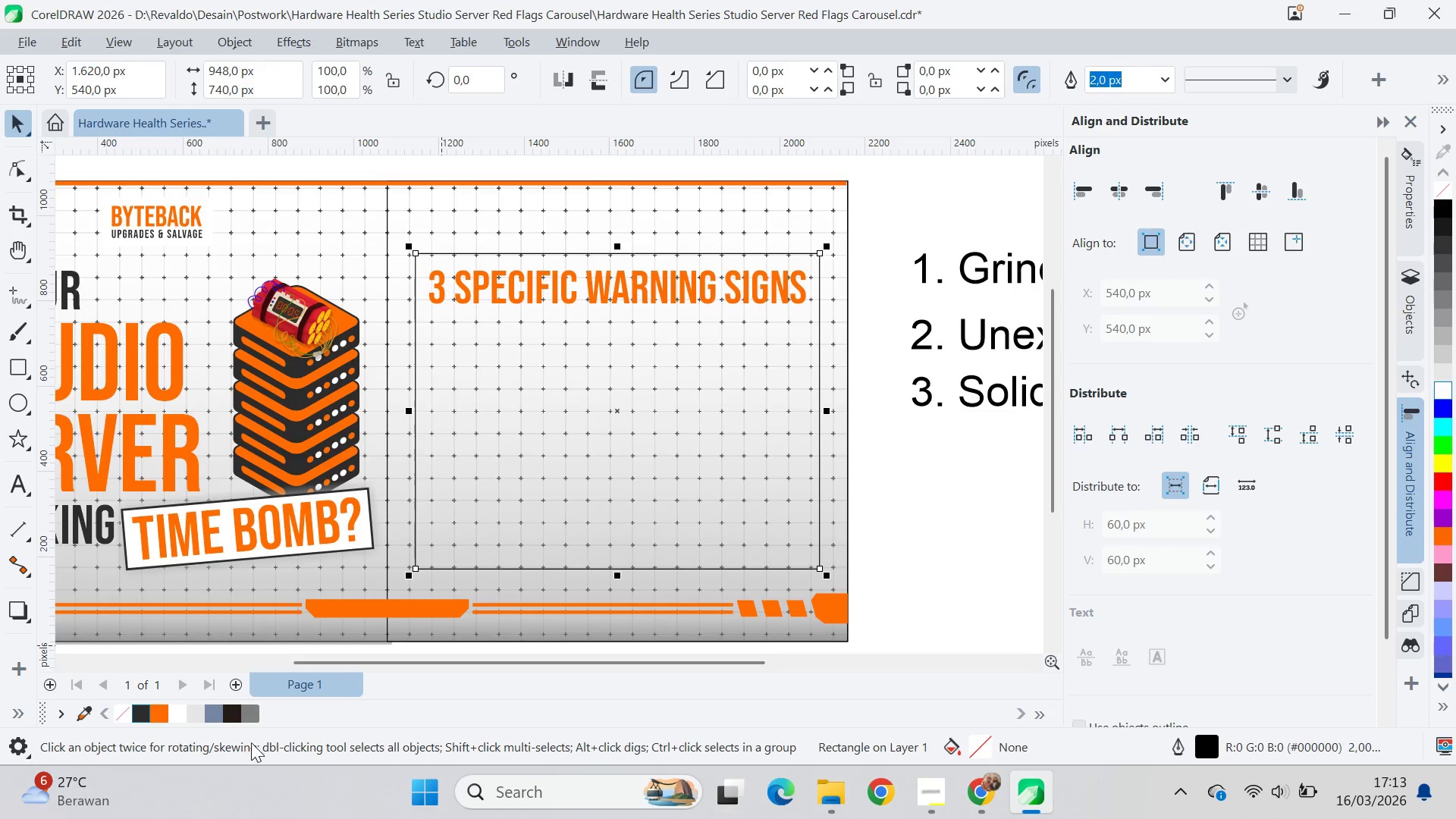 
left_click([19, 610])
 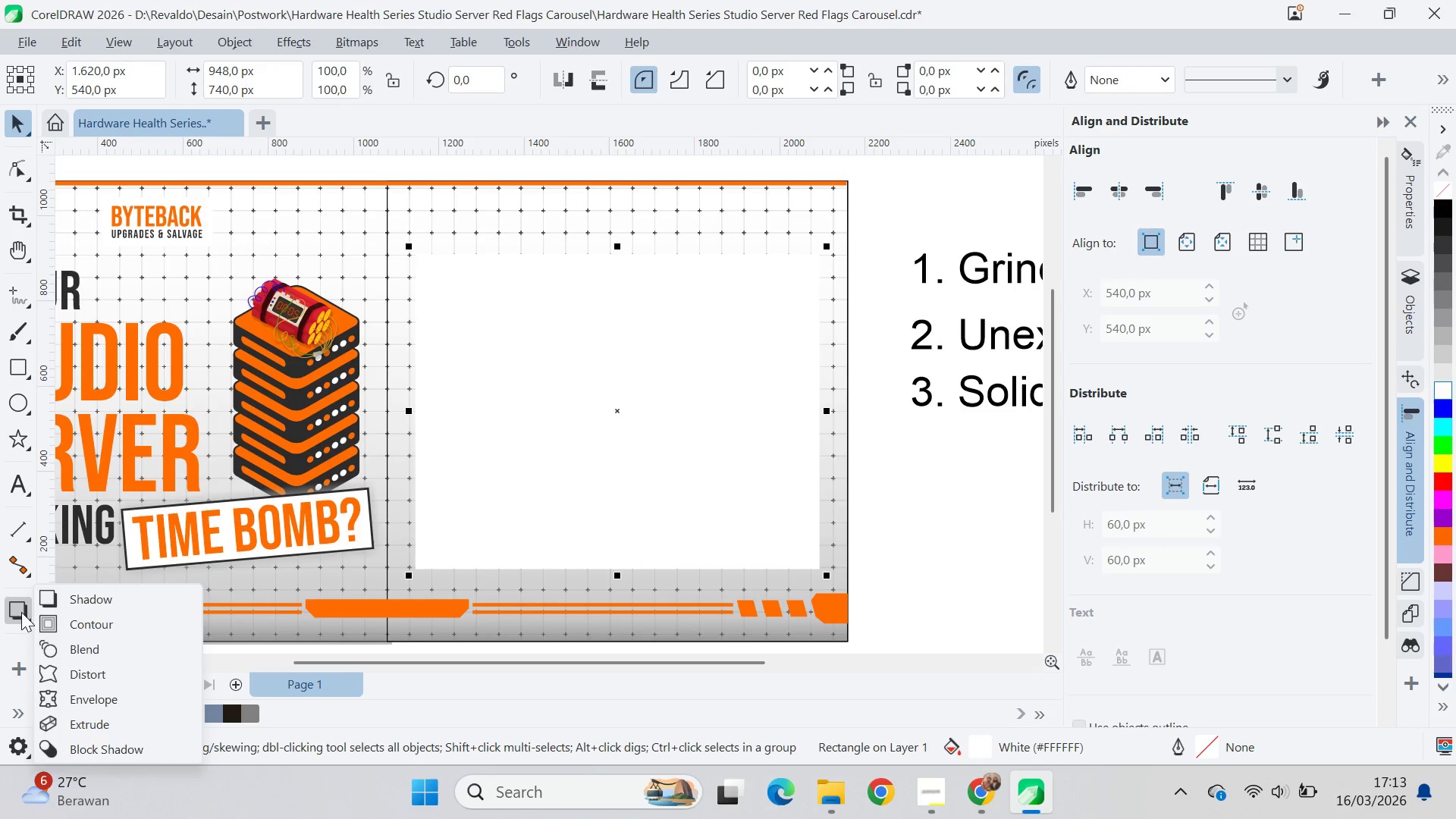 
left_click([21, 612])
 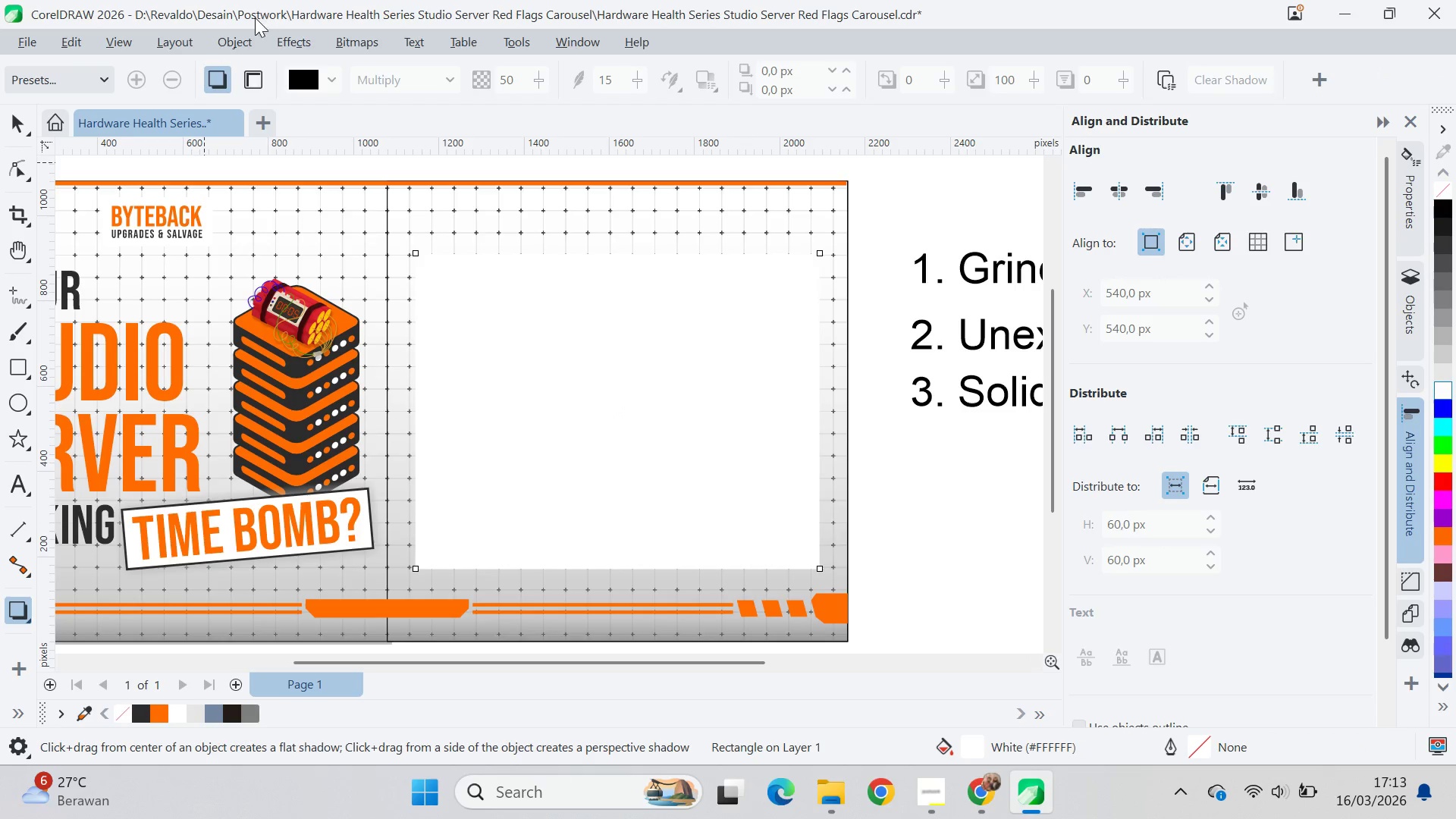 
left_click([240, 40])
 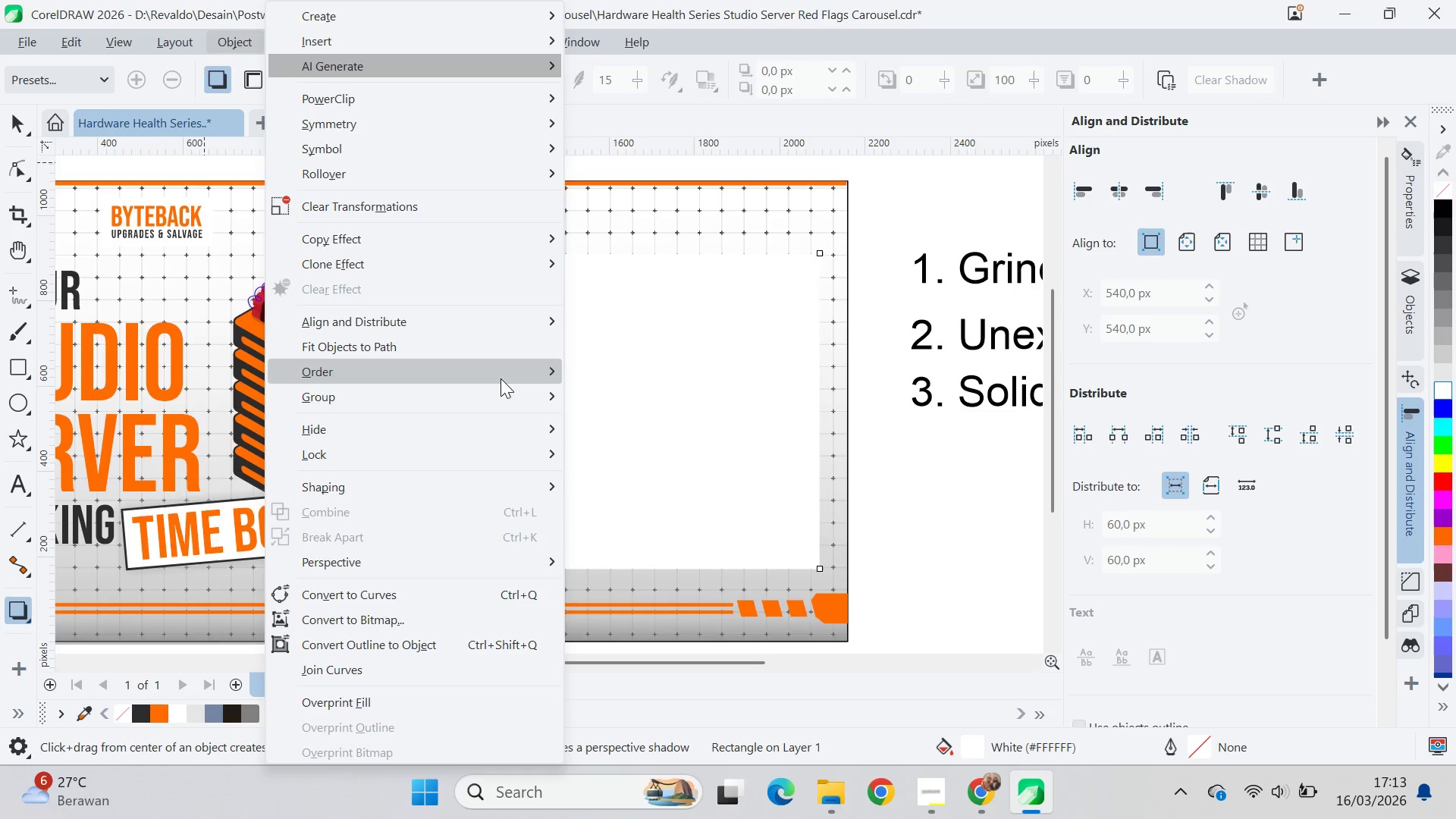 
left_click([242, 39])
 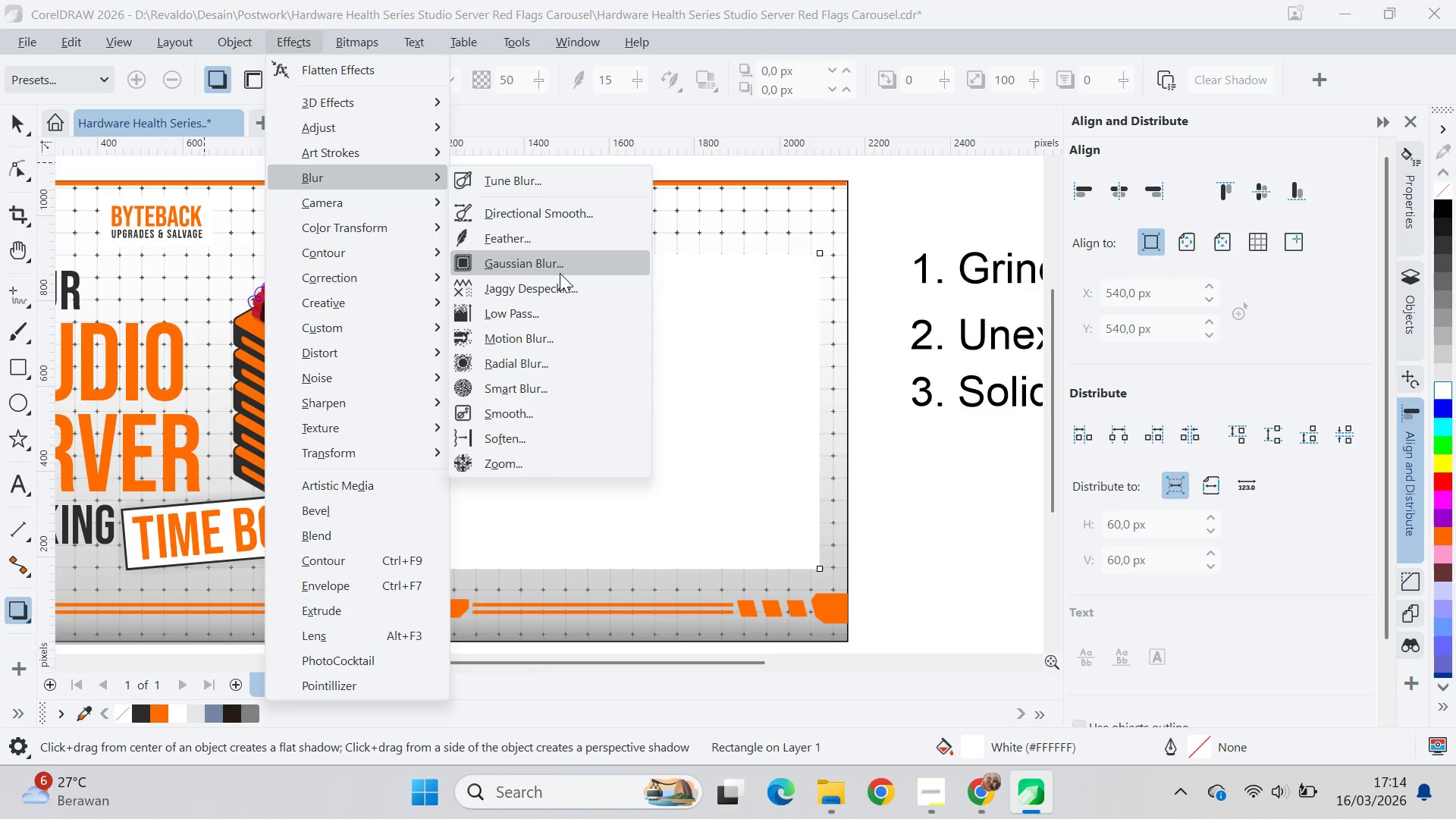 
wait(10.66)
 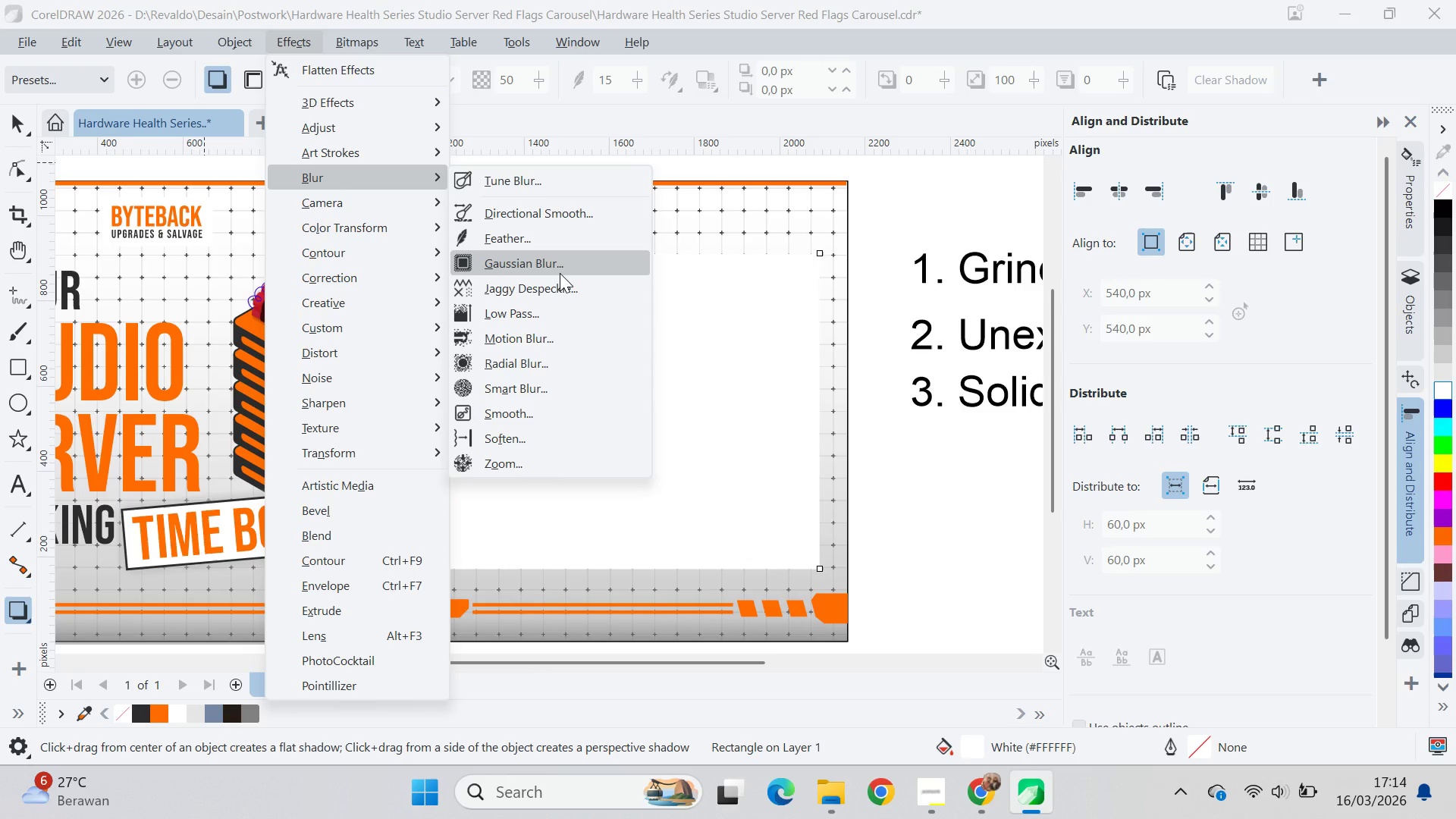 
mouse_move([412, 146])
 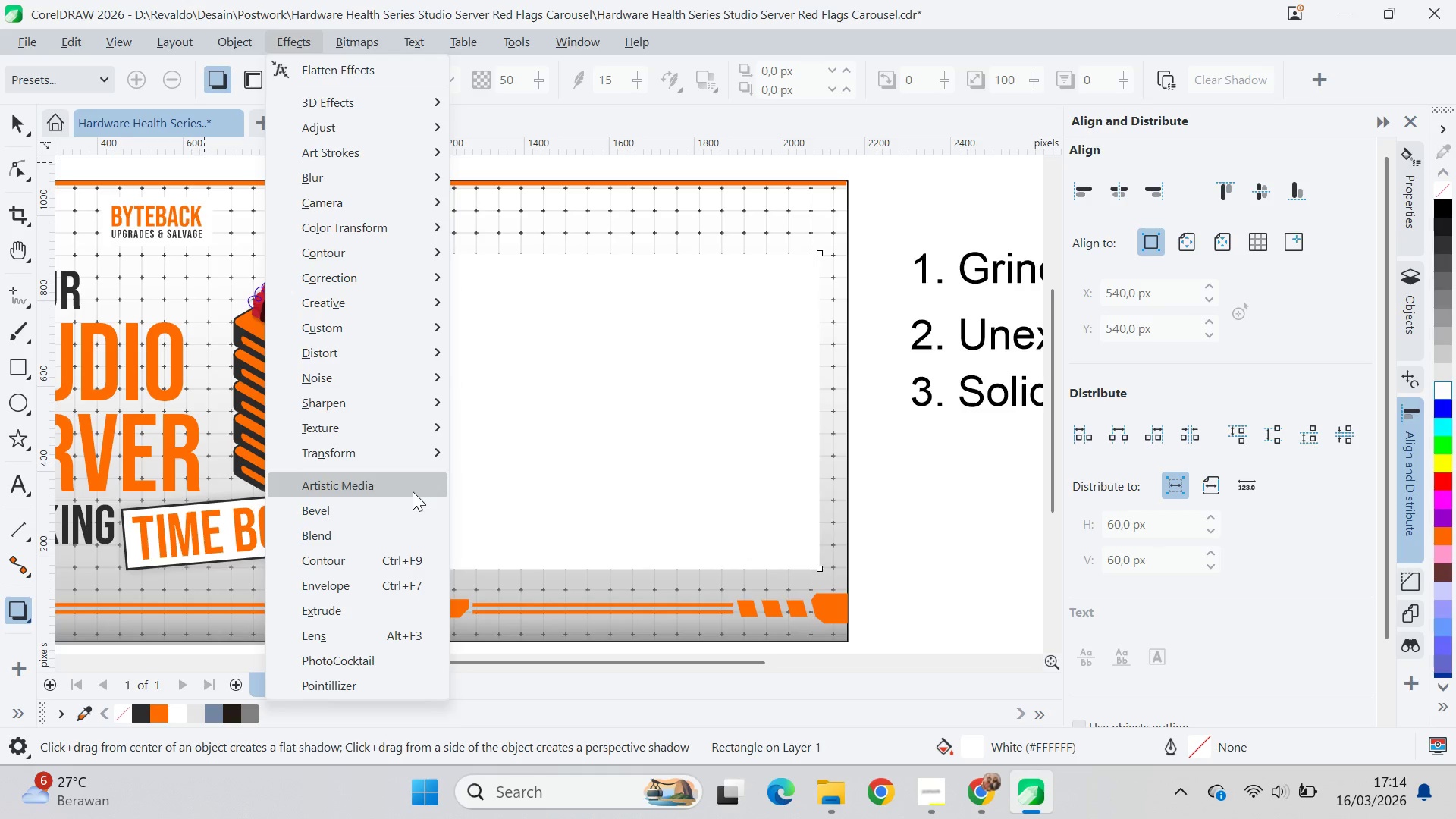 
wait(5.53)
 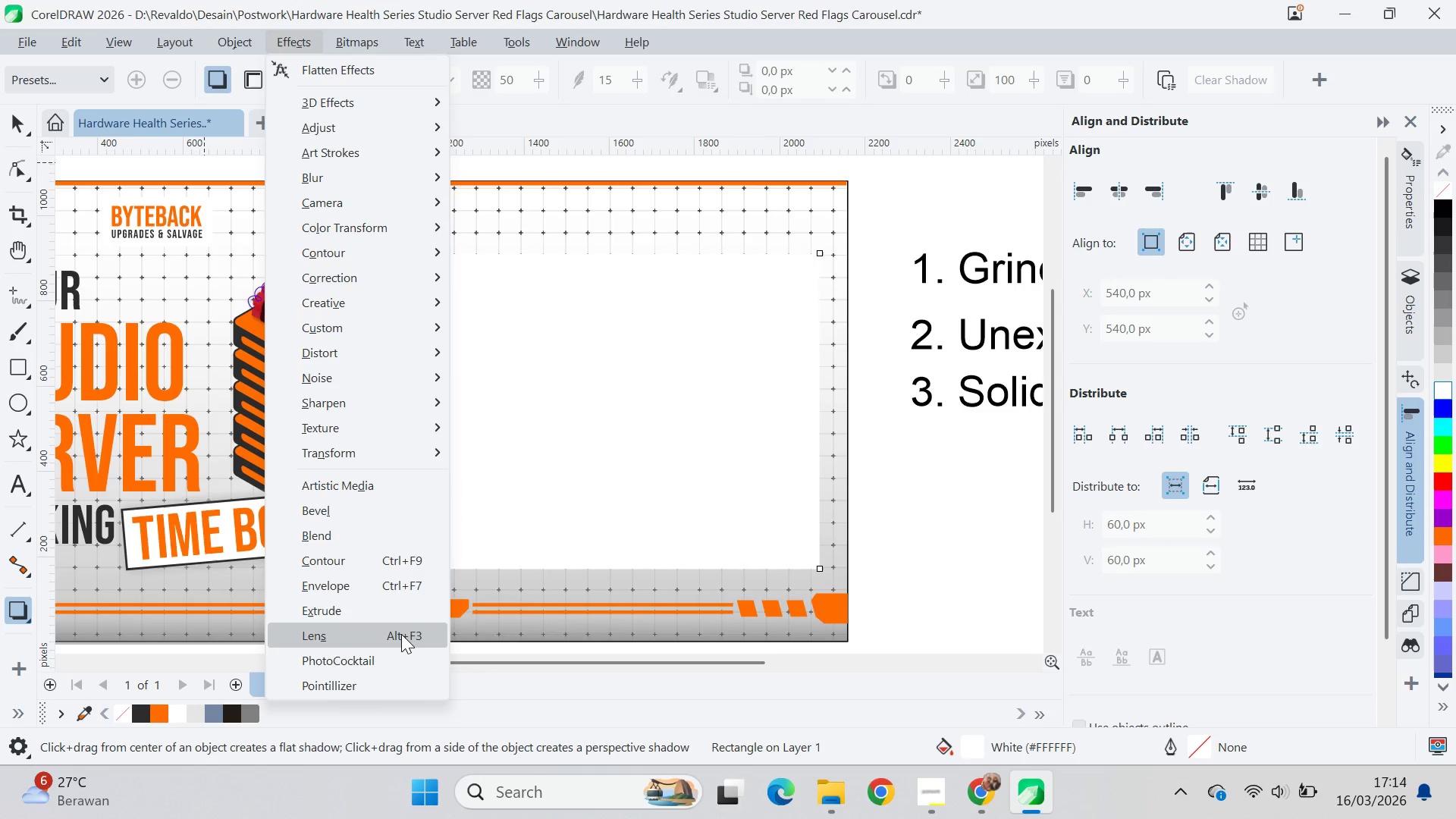 
mouse_move([413, 419])
 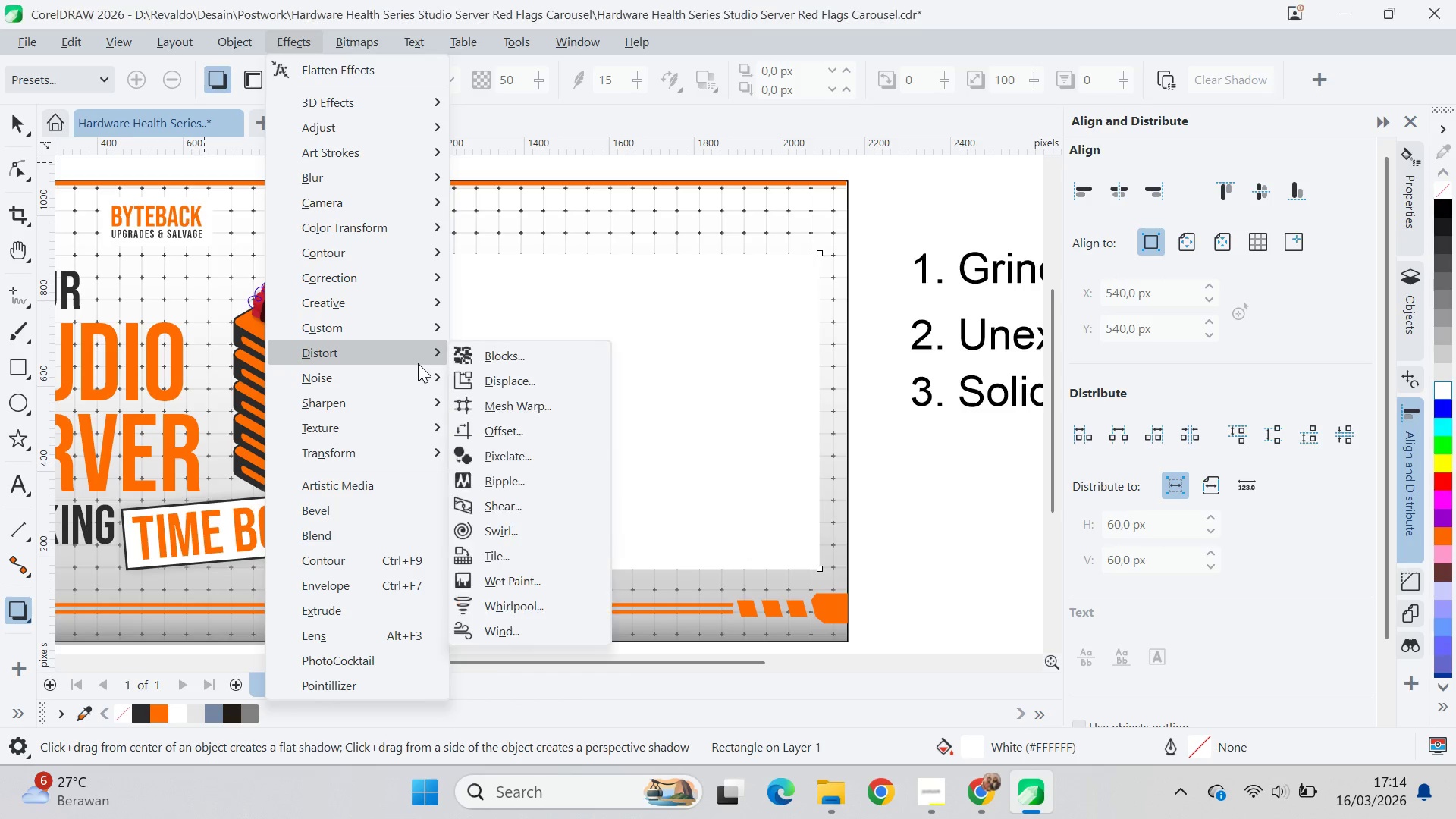 
mouse_move([417, 334])
 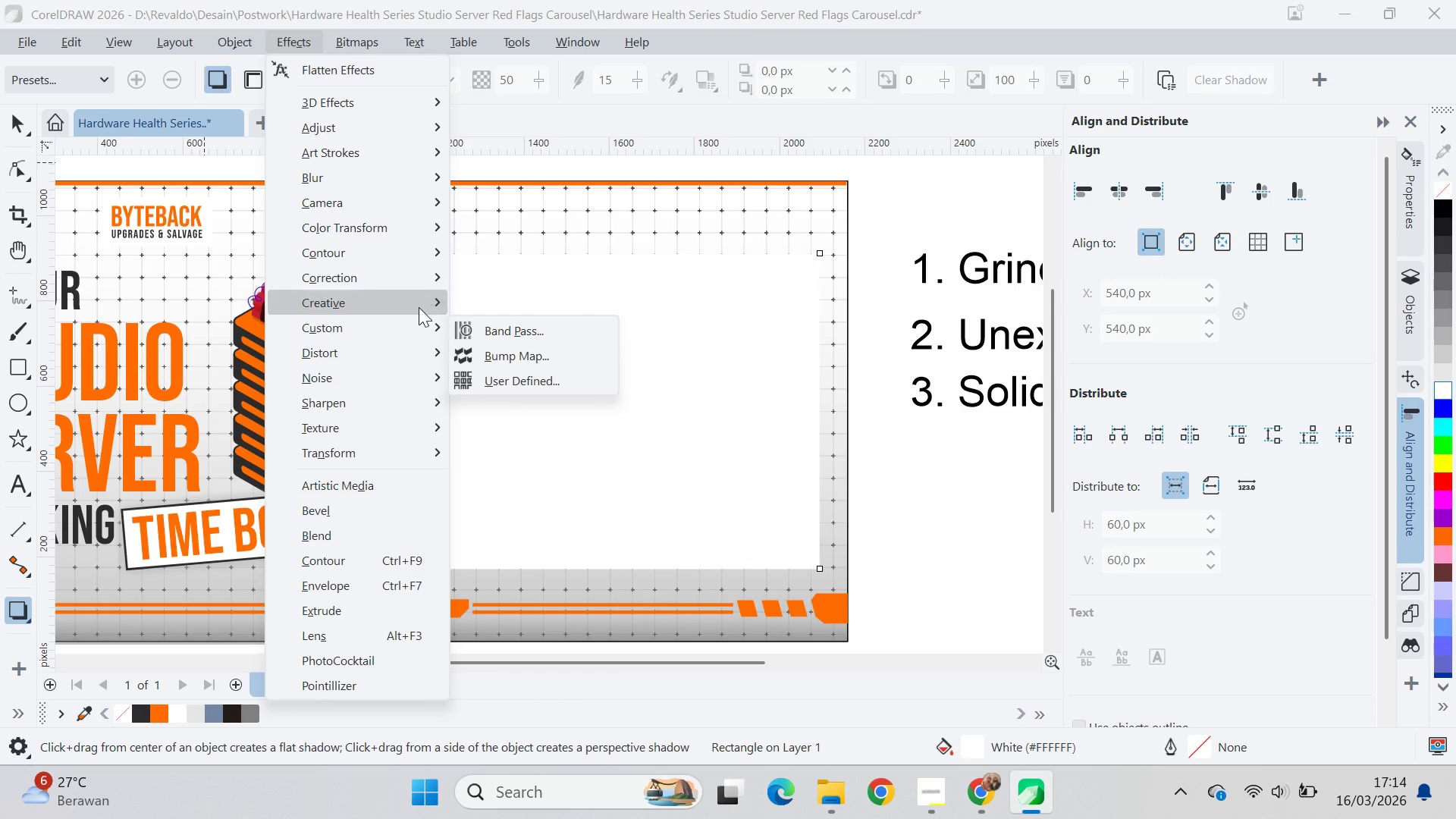 
mouse_move([418, 284])
 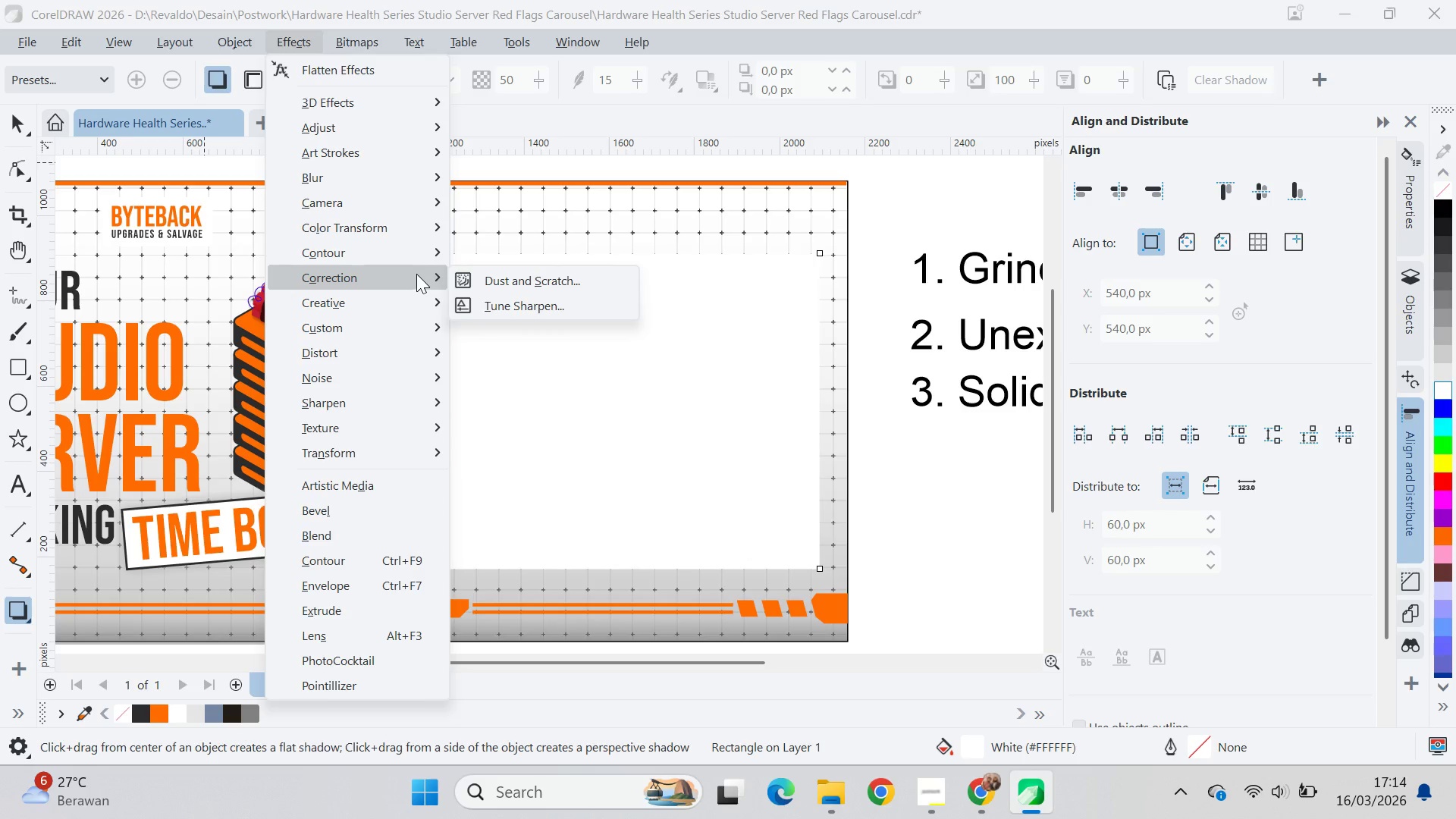 
mouse_move([417, 253])
 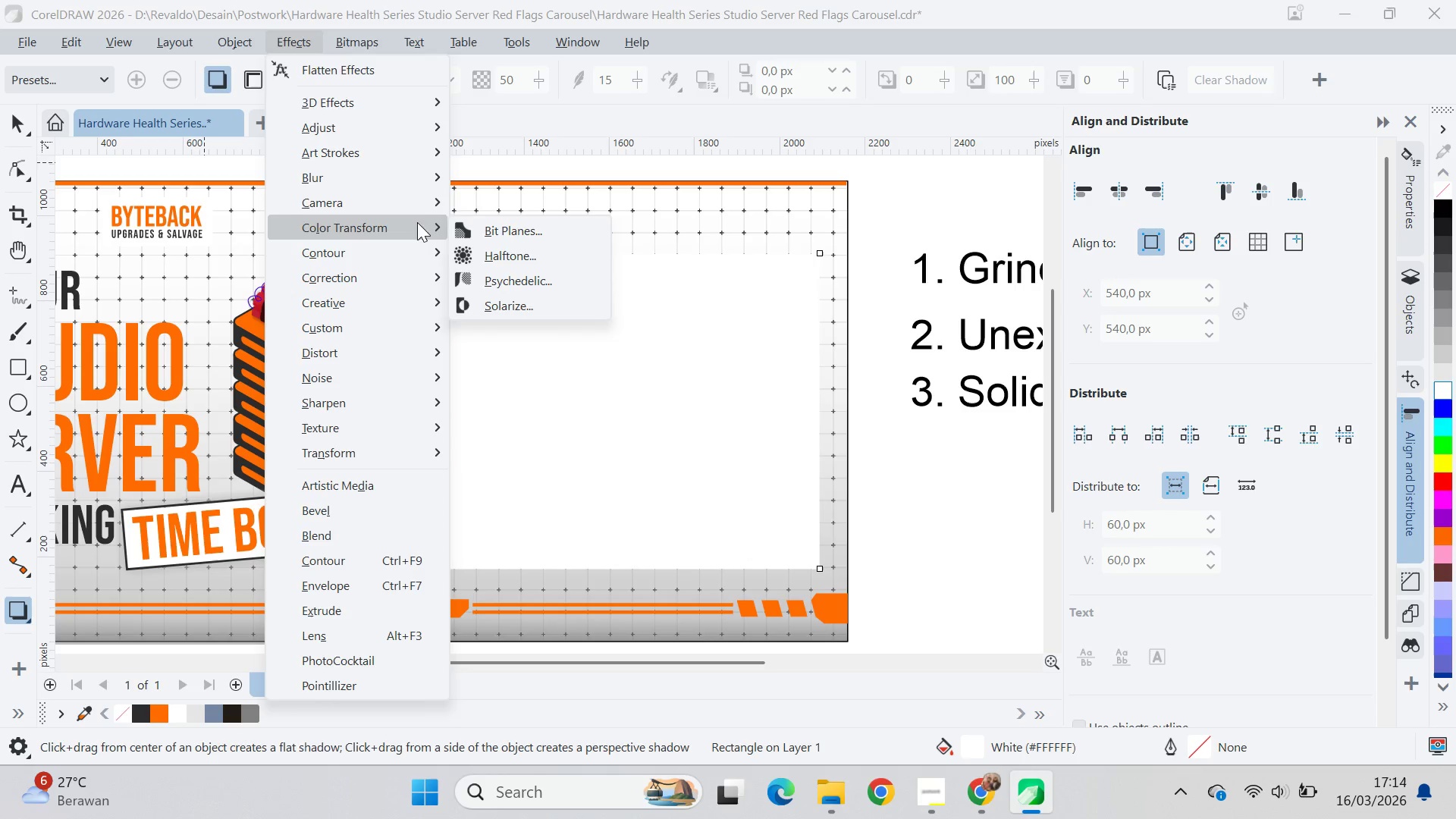 
mouse_move([438, 187])
 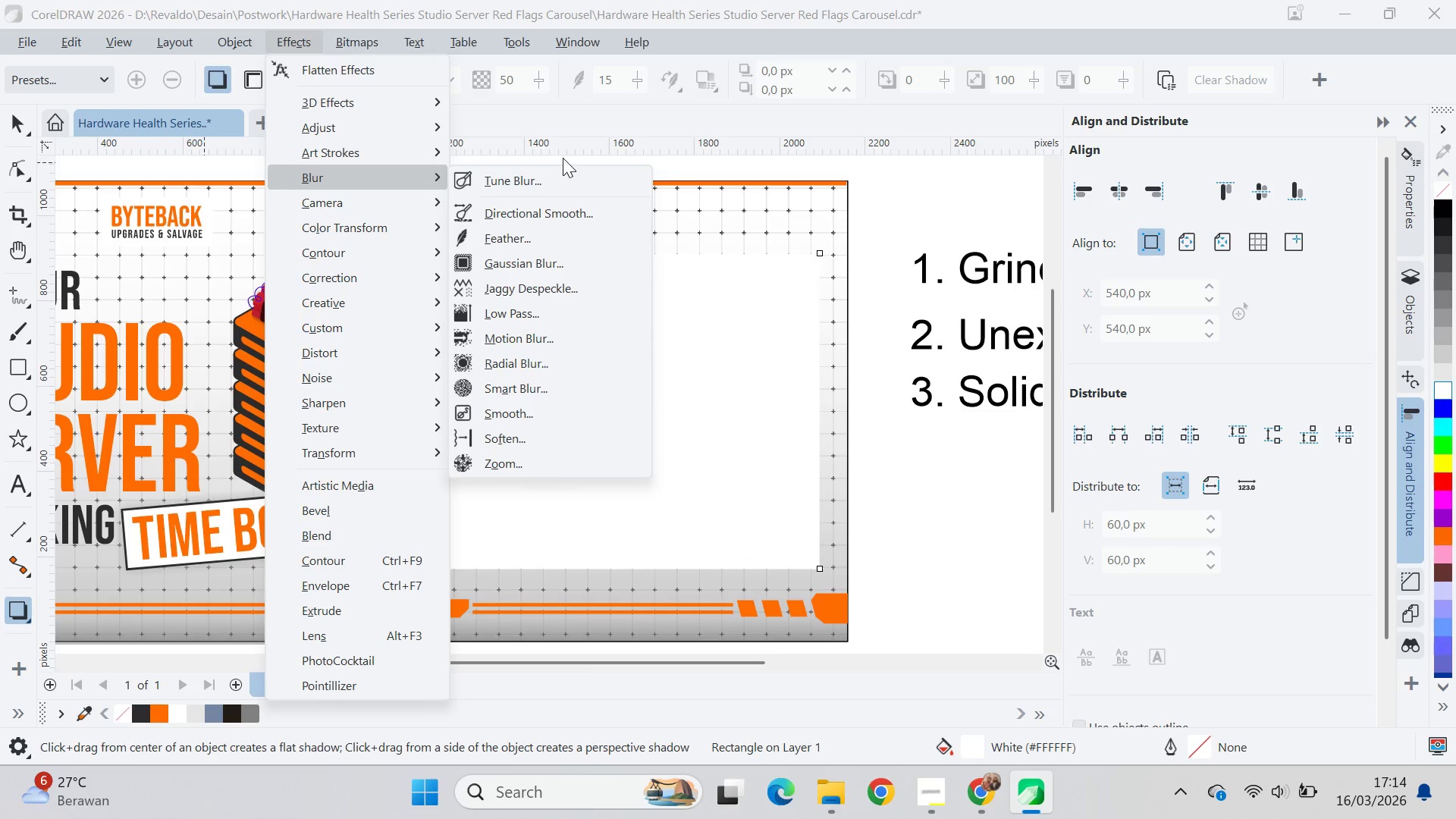 
left_click([950, 171])
 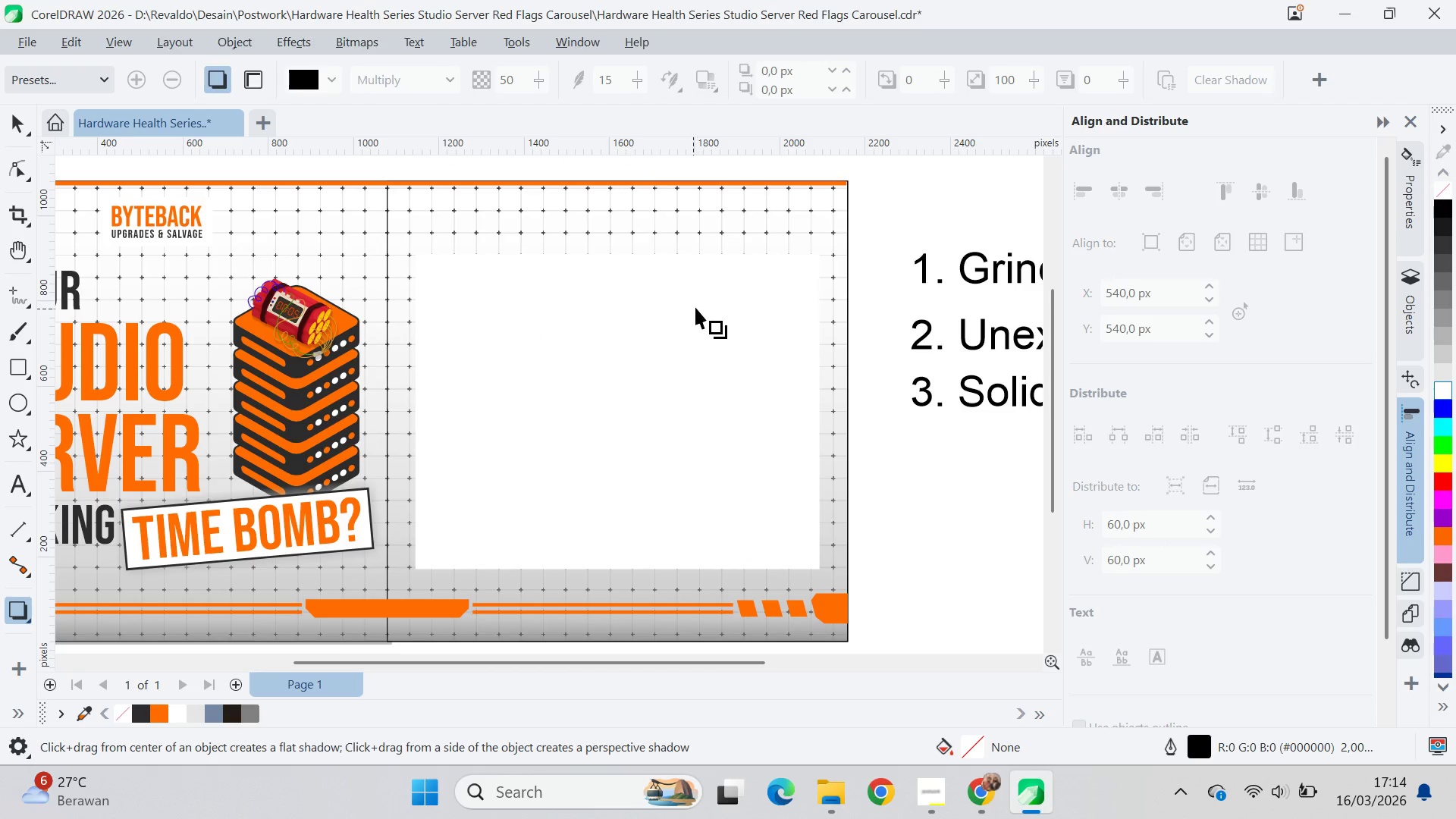 
key(V)
 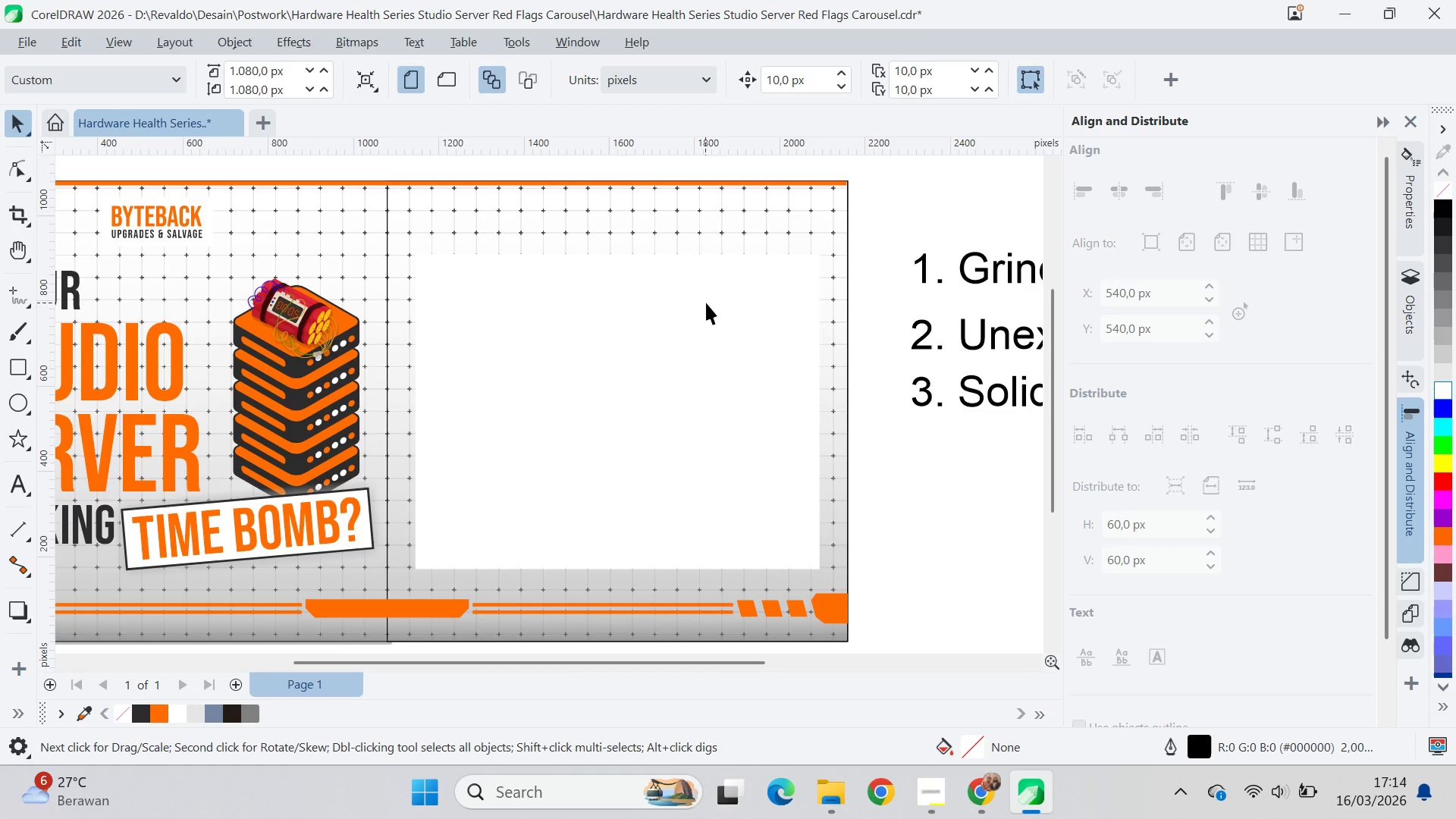 
left_click([721, 324])
 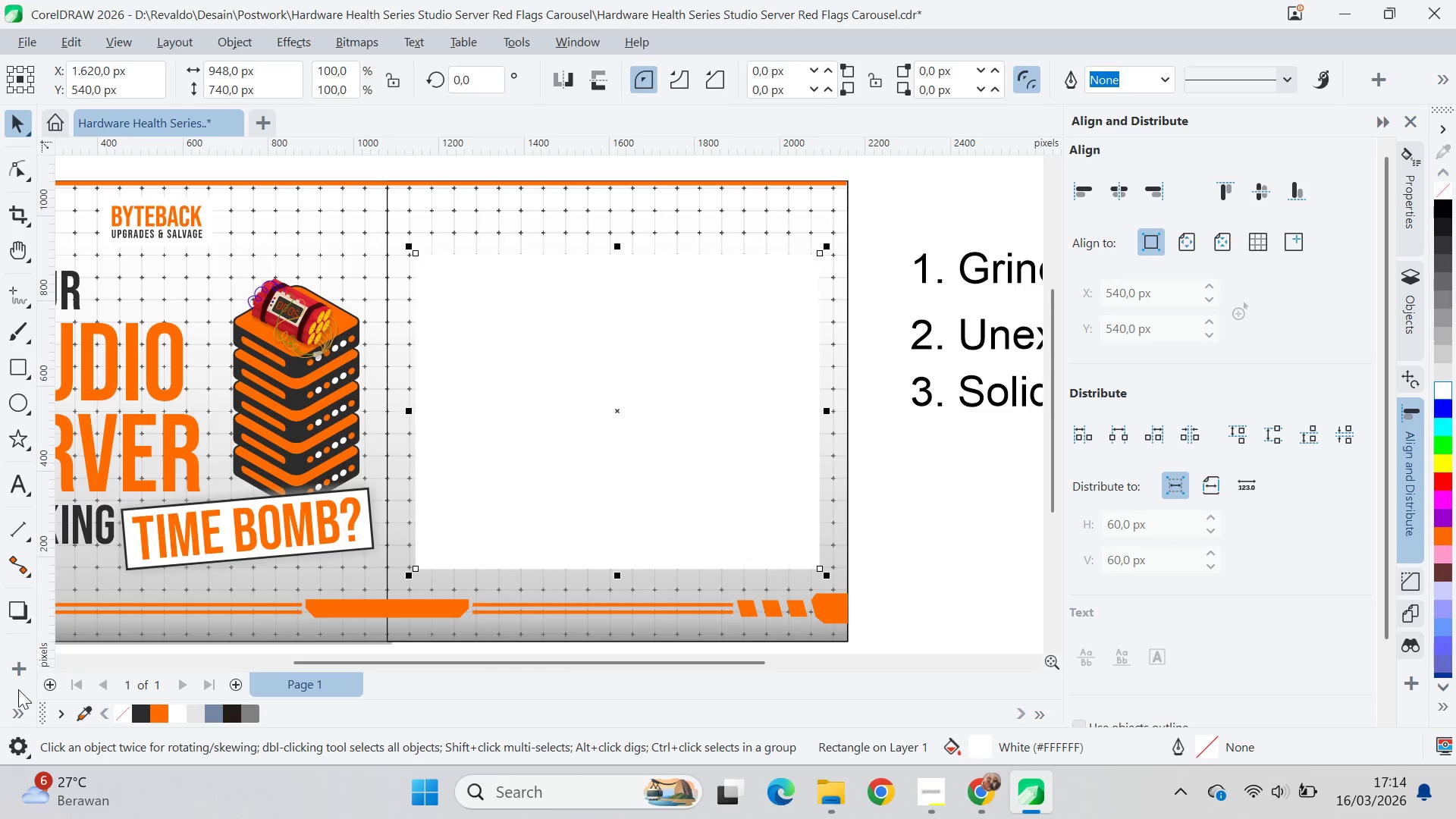 
left_click([12, 718])
 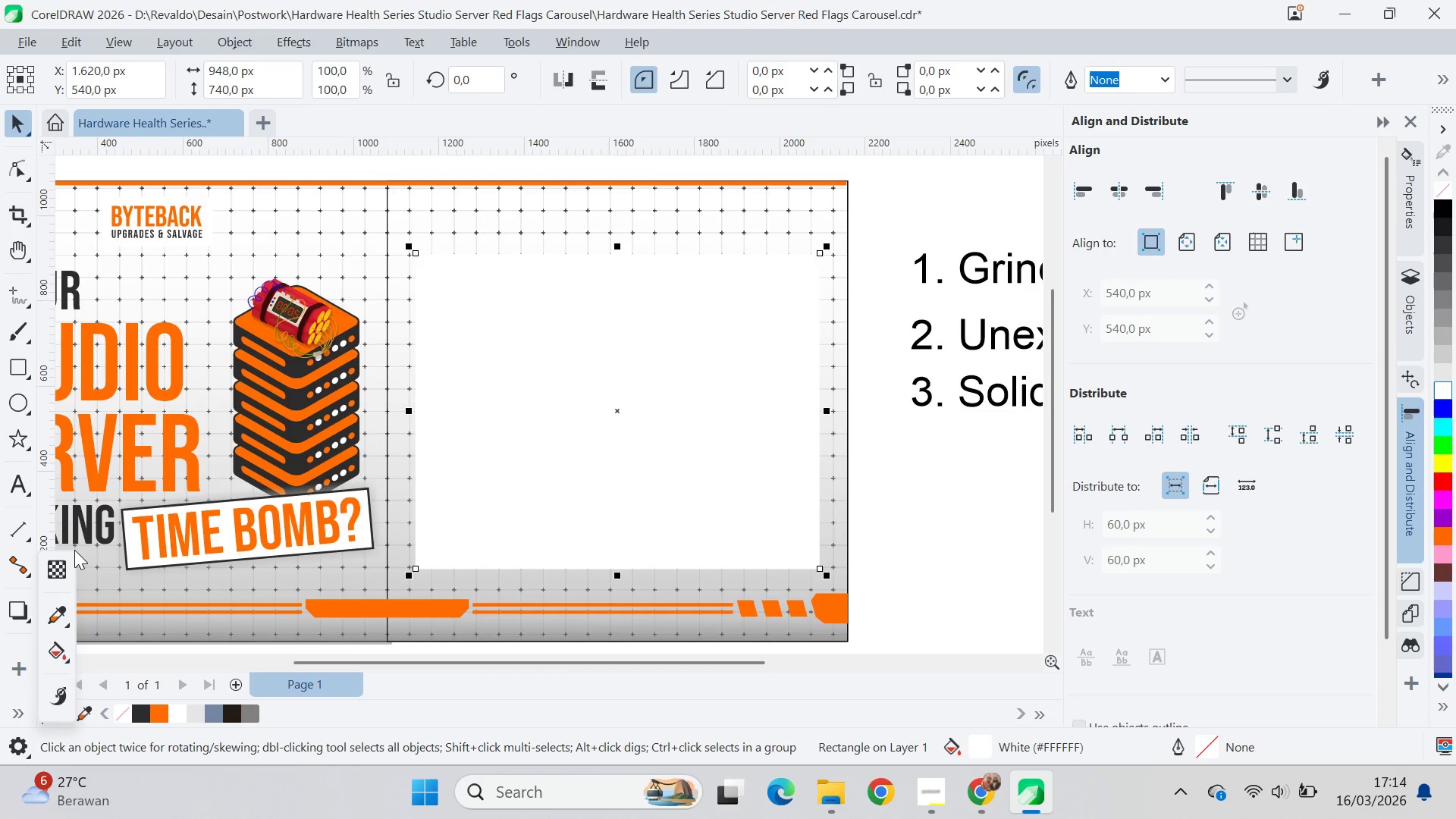 
left_click([62, 569])
 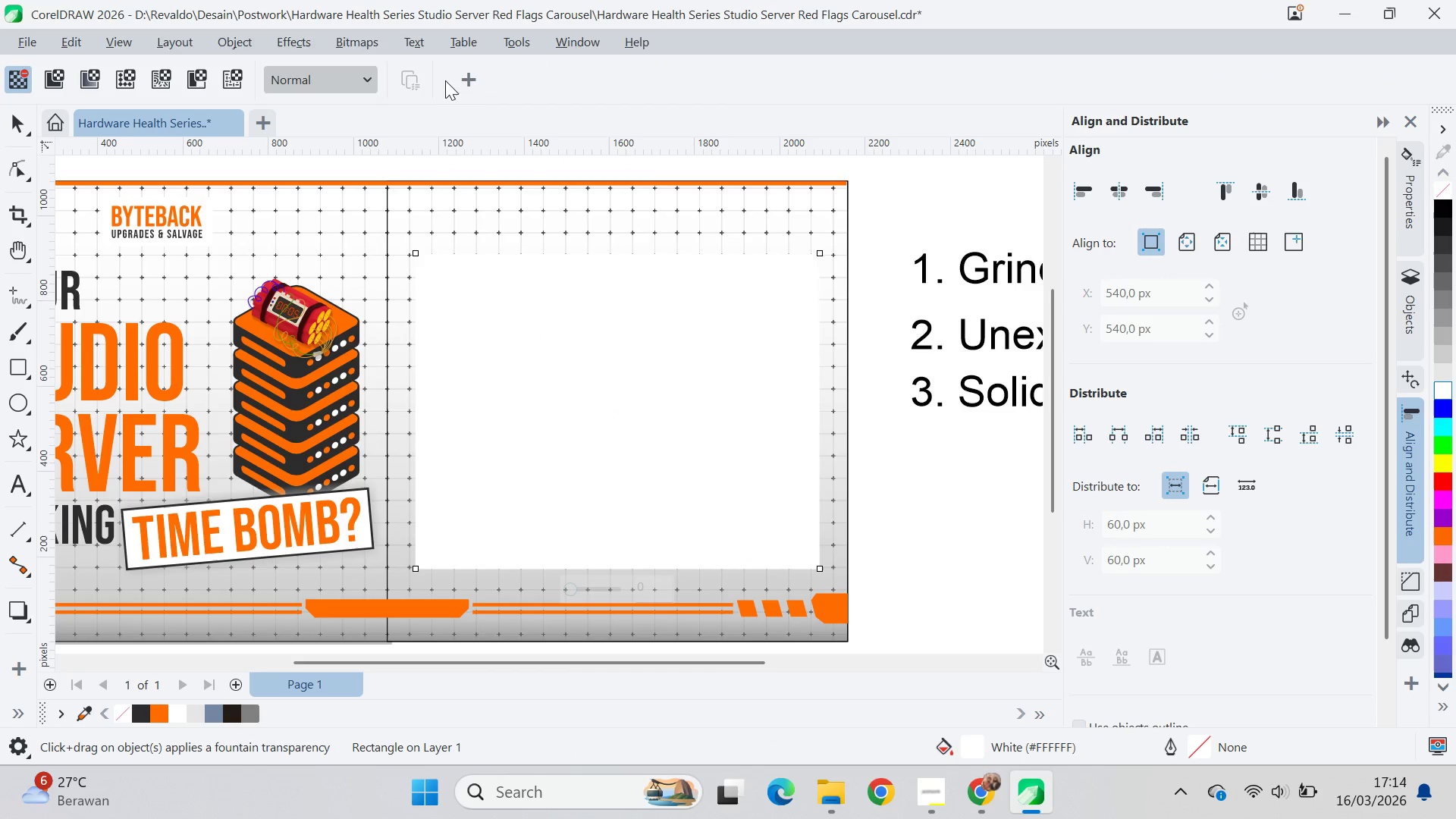 
left_click([67, 71])
 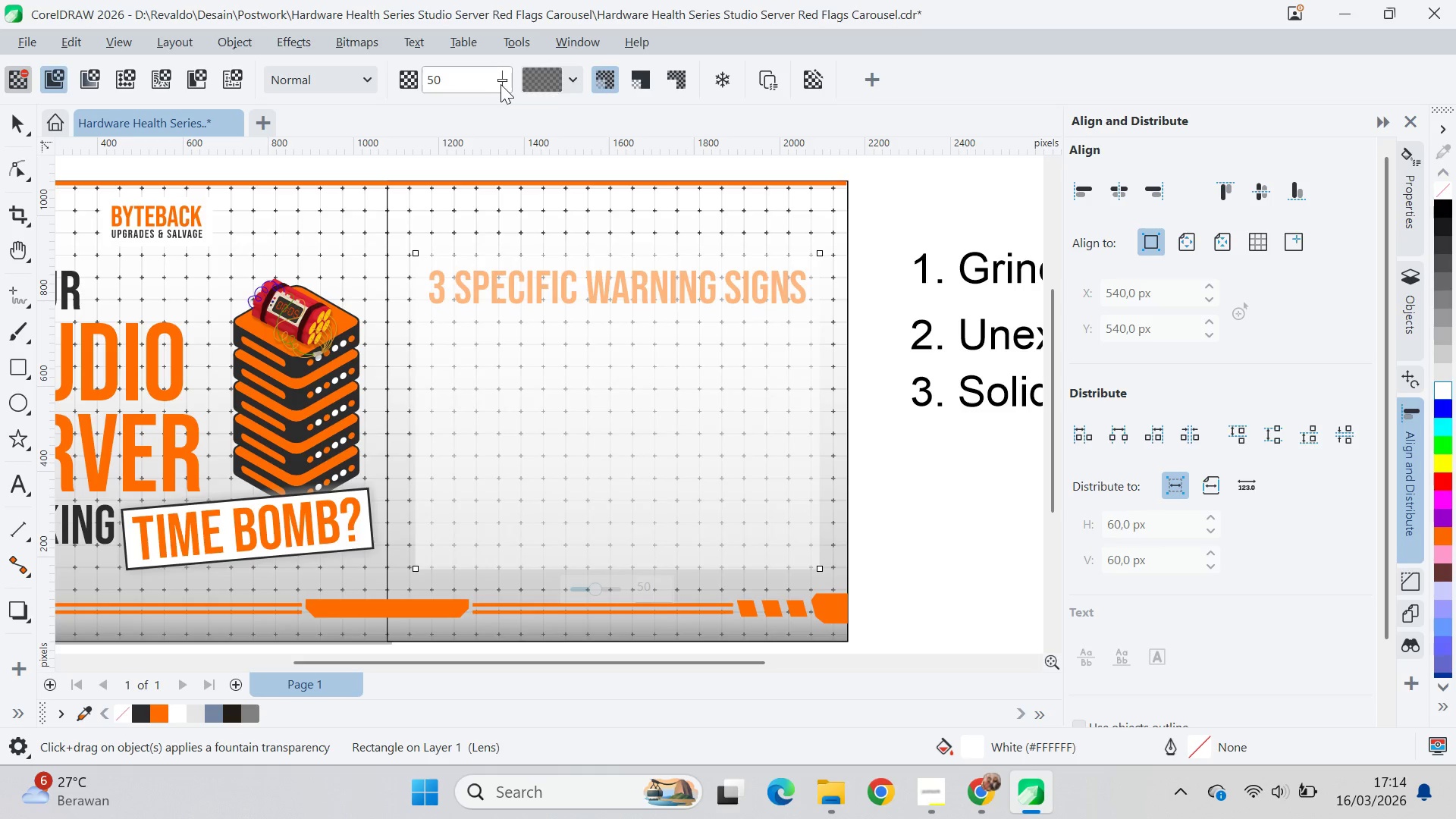 
left_click_drag(start_coordinate=[501, 85], to_coordinate=[476, 101])
 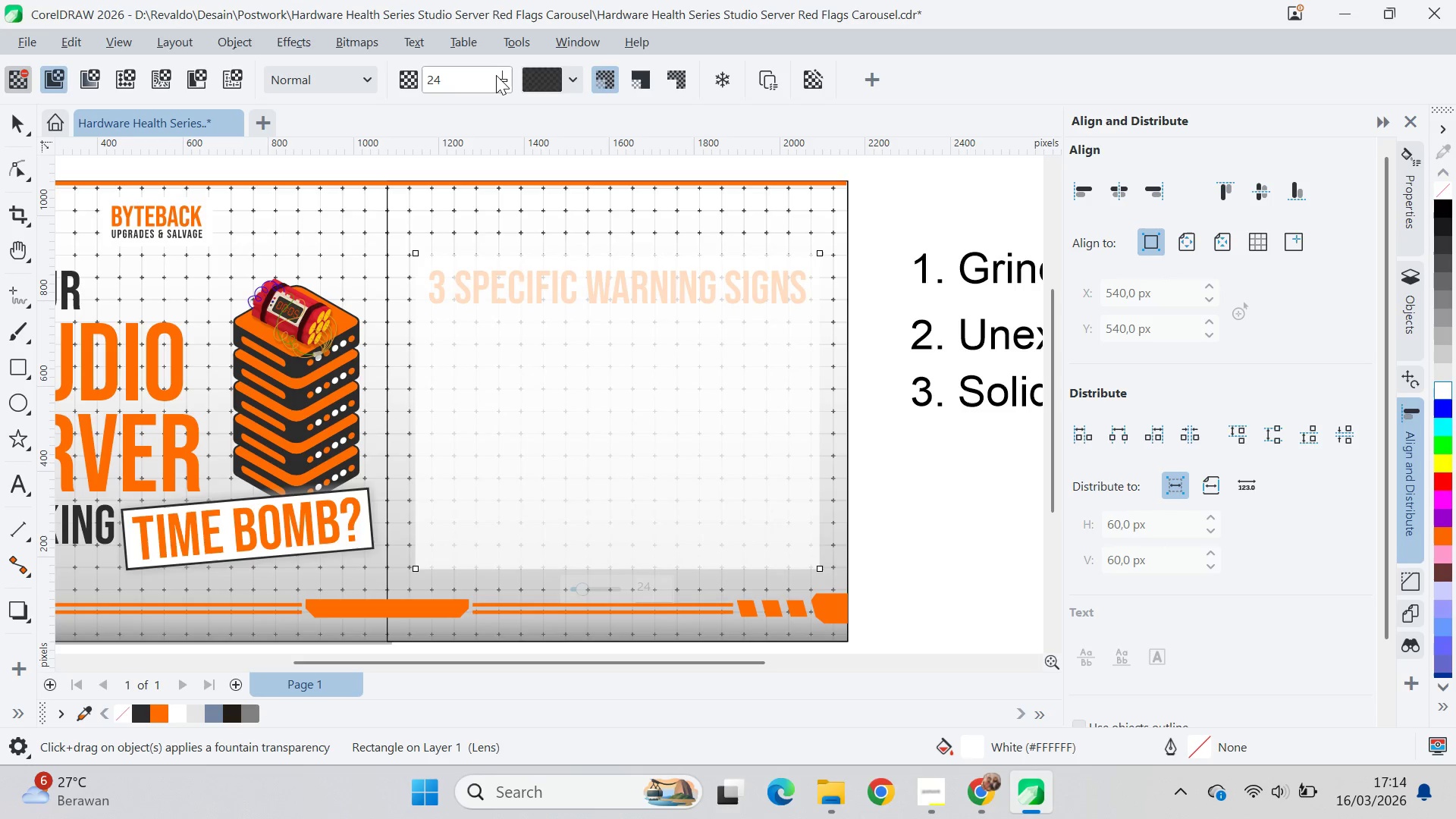 
left_click_drag(start_coordinate=[496, 75], to_coordinate=[511, 88])
 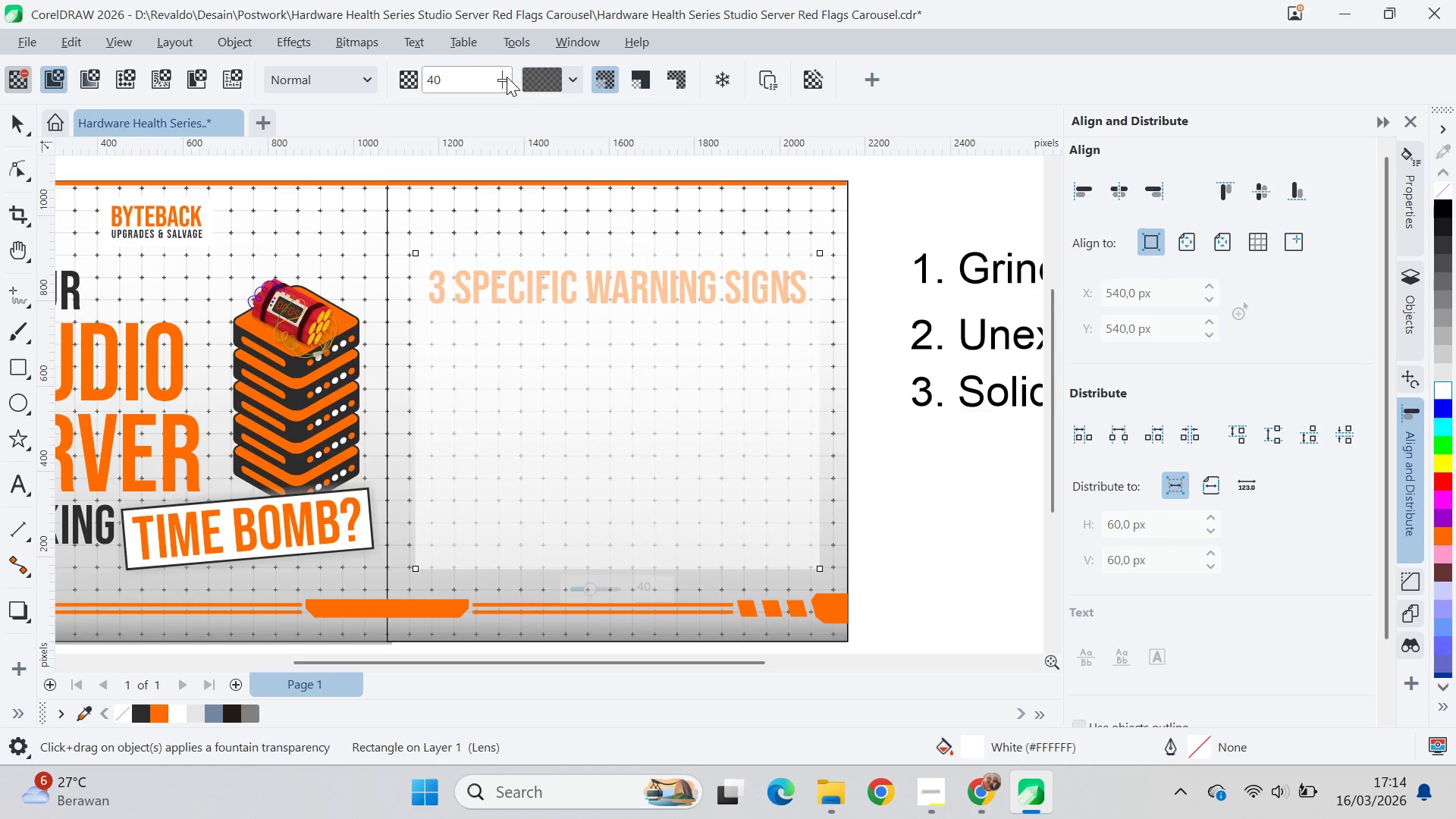 
left_click_drag(start_coordinate=[507, 77], to_coordinate=[535, 96])
 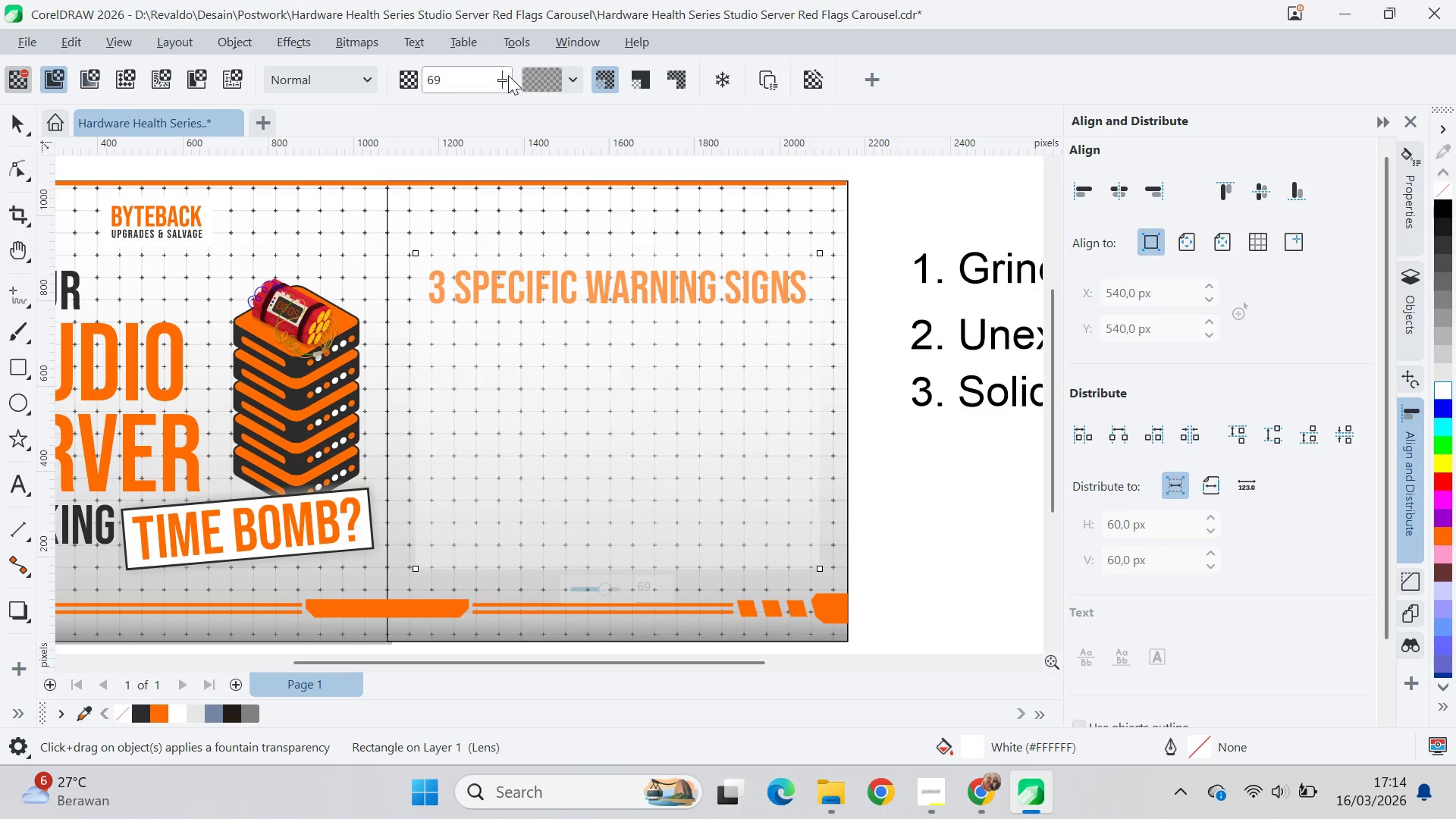 
left_click_drag(start_coordinate=[499, 73], to_coordinate=[473, 81])
 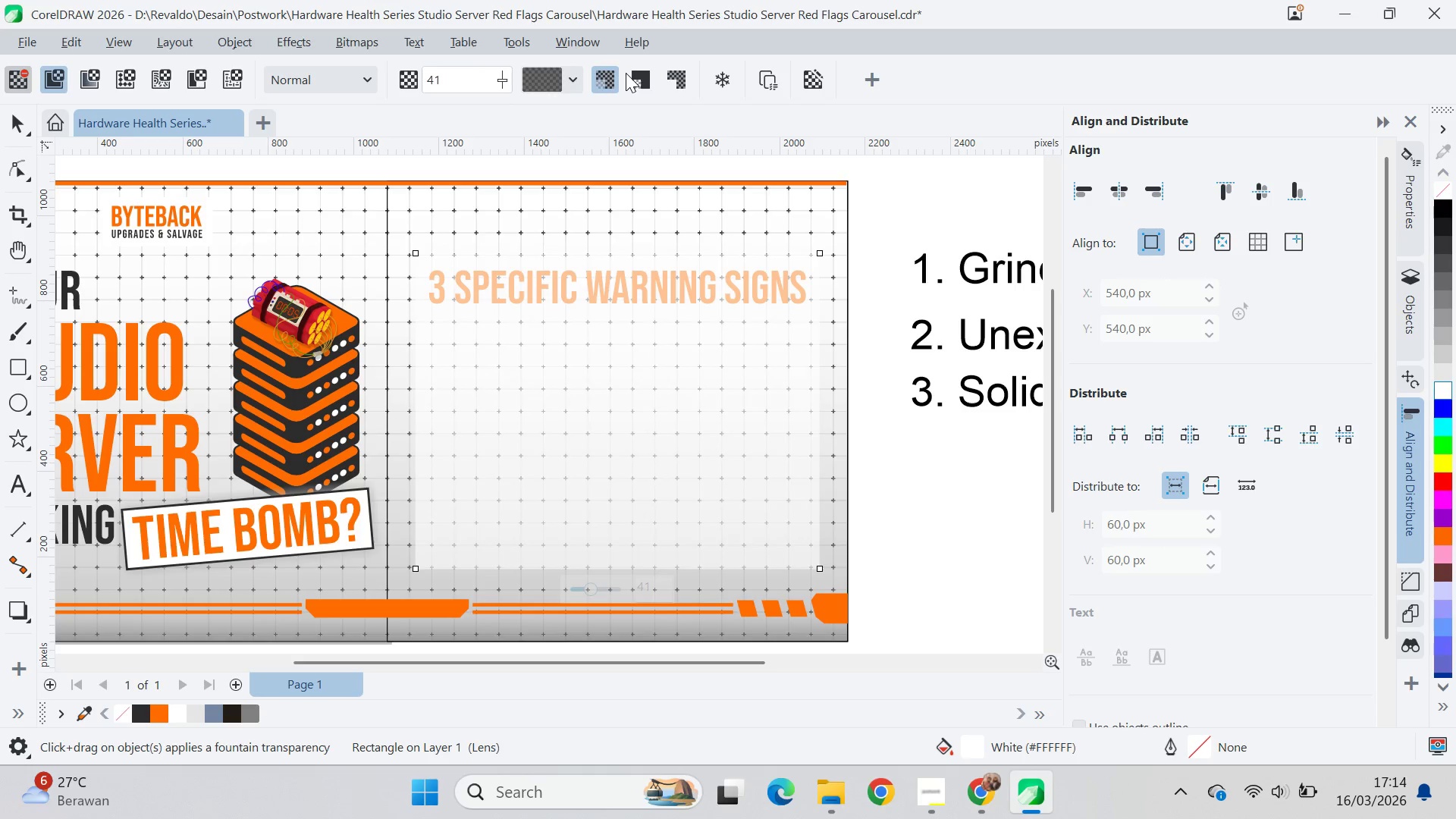 
left_click_drag(start_coordinate=[626, 73], to_coordinate=[629, 74])
 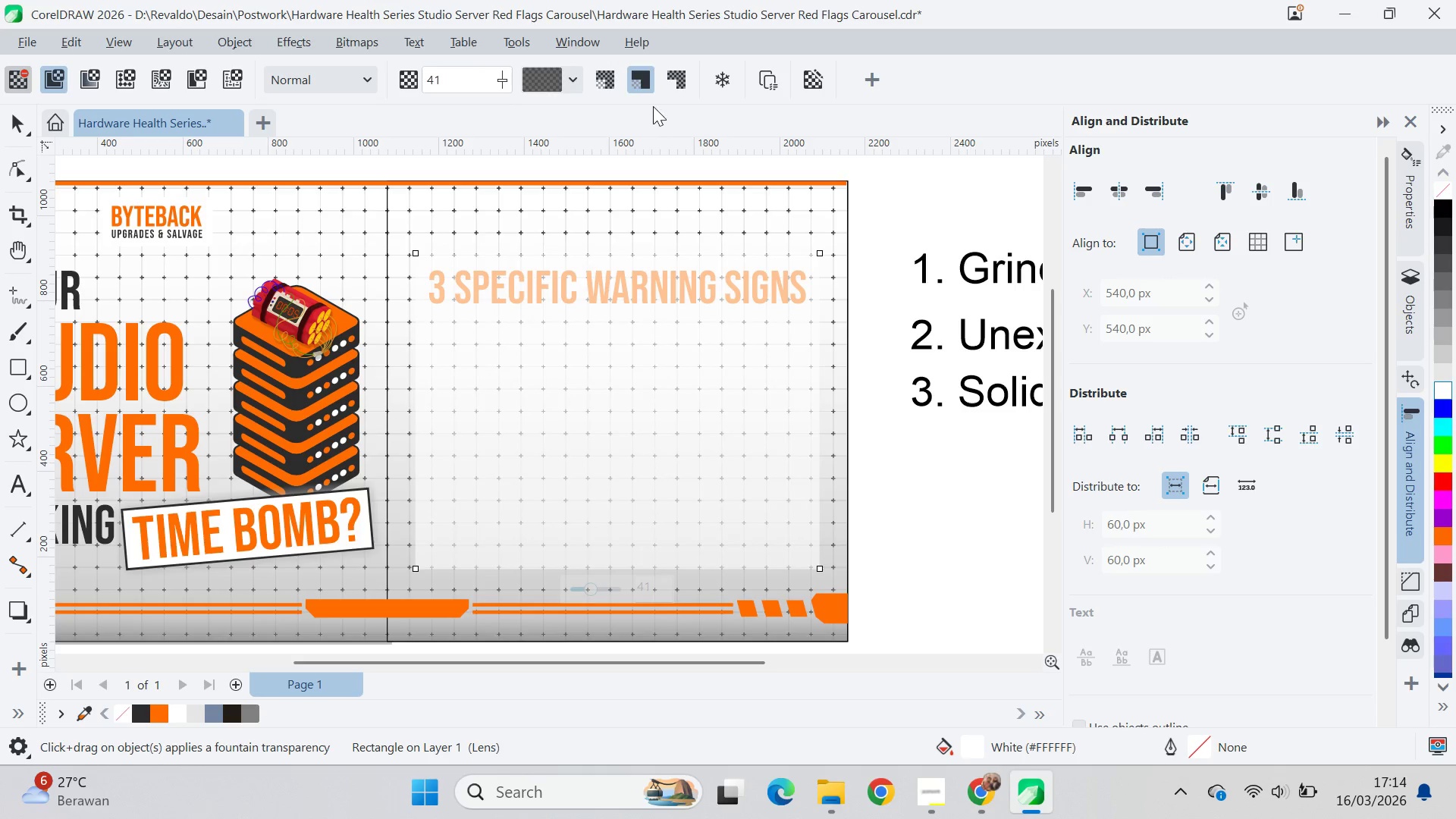 
left_click([672, 90])
 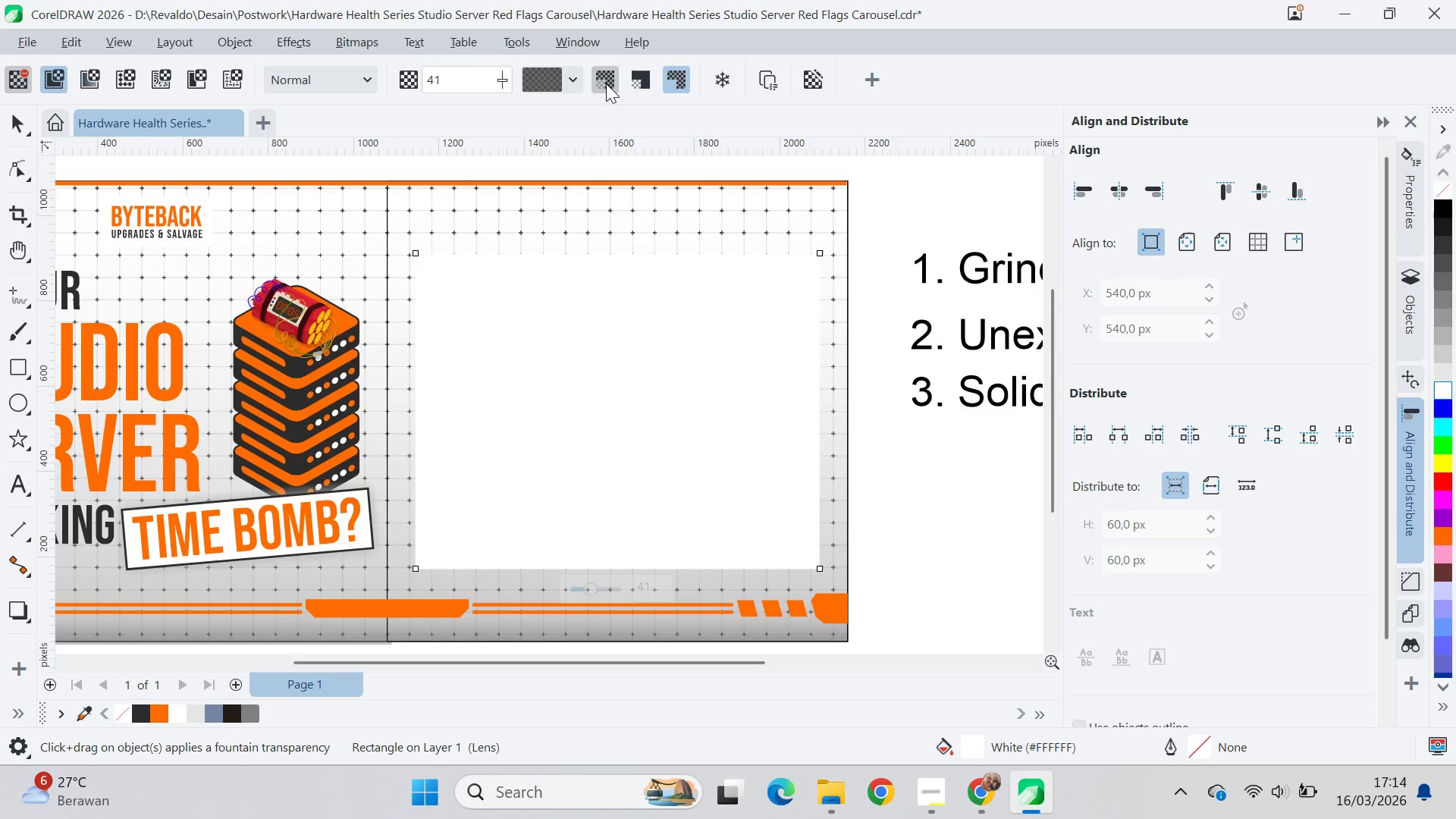 
left_click([601, 81])
 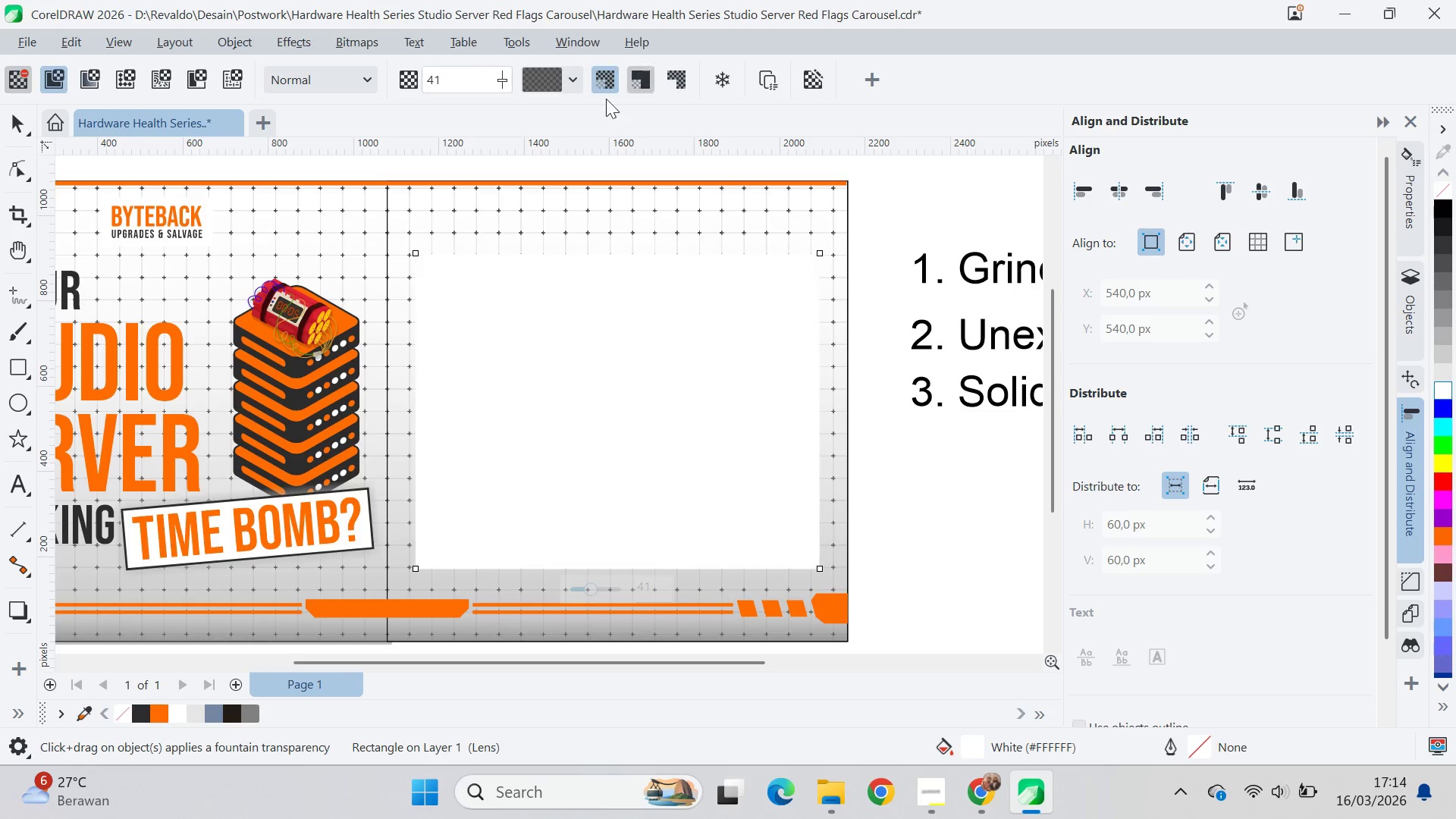 
left_click_drag(start_coordinate=[502, 86], to_coordinate=[532, 106])
 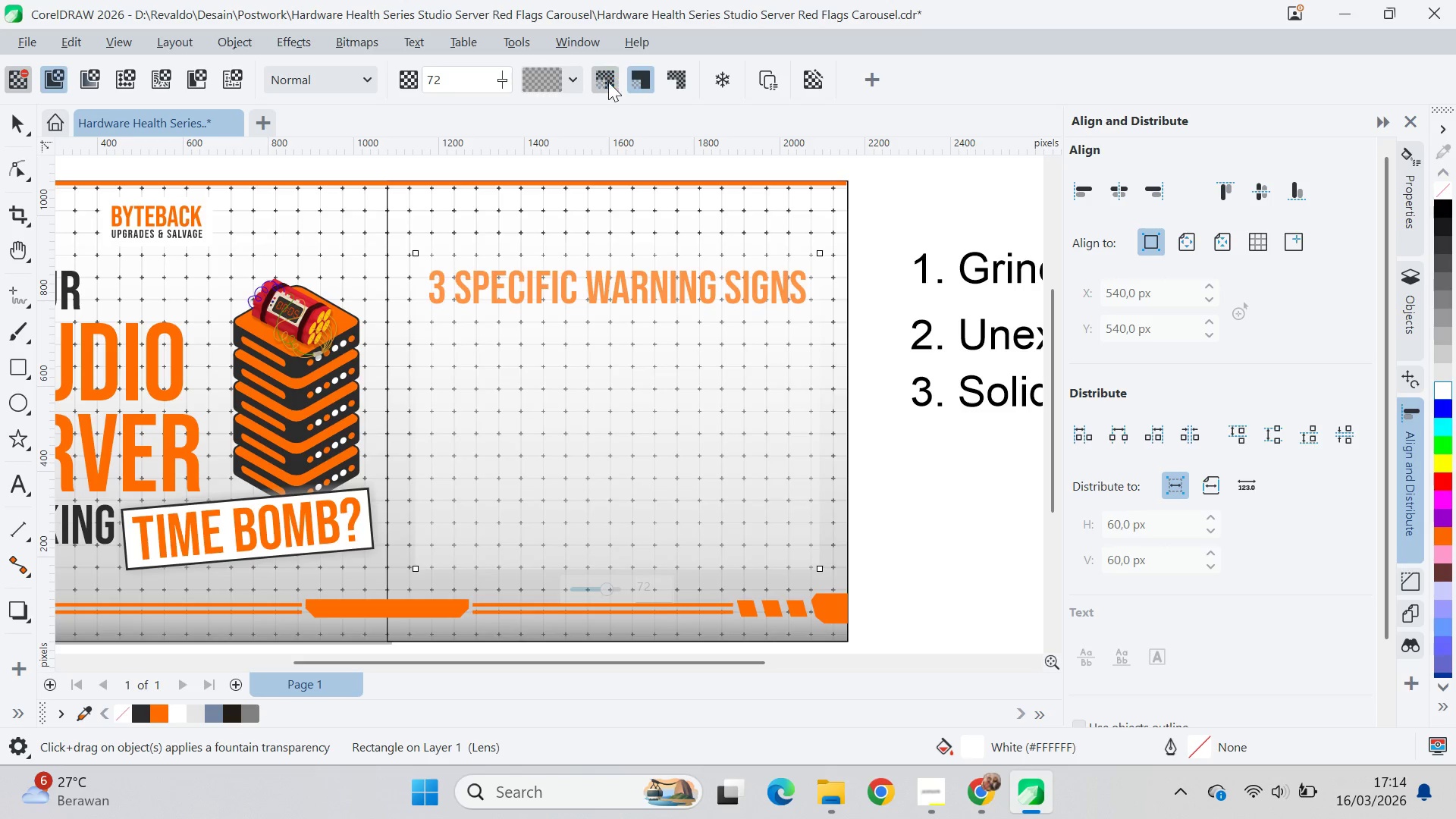 
left_click_drag(start_coordinate=[502, 80], to_coordinate=[460, 90])
 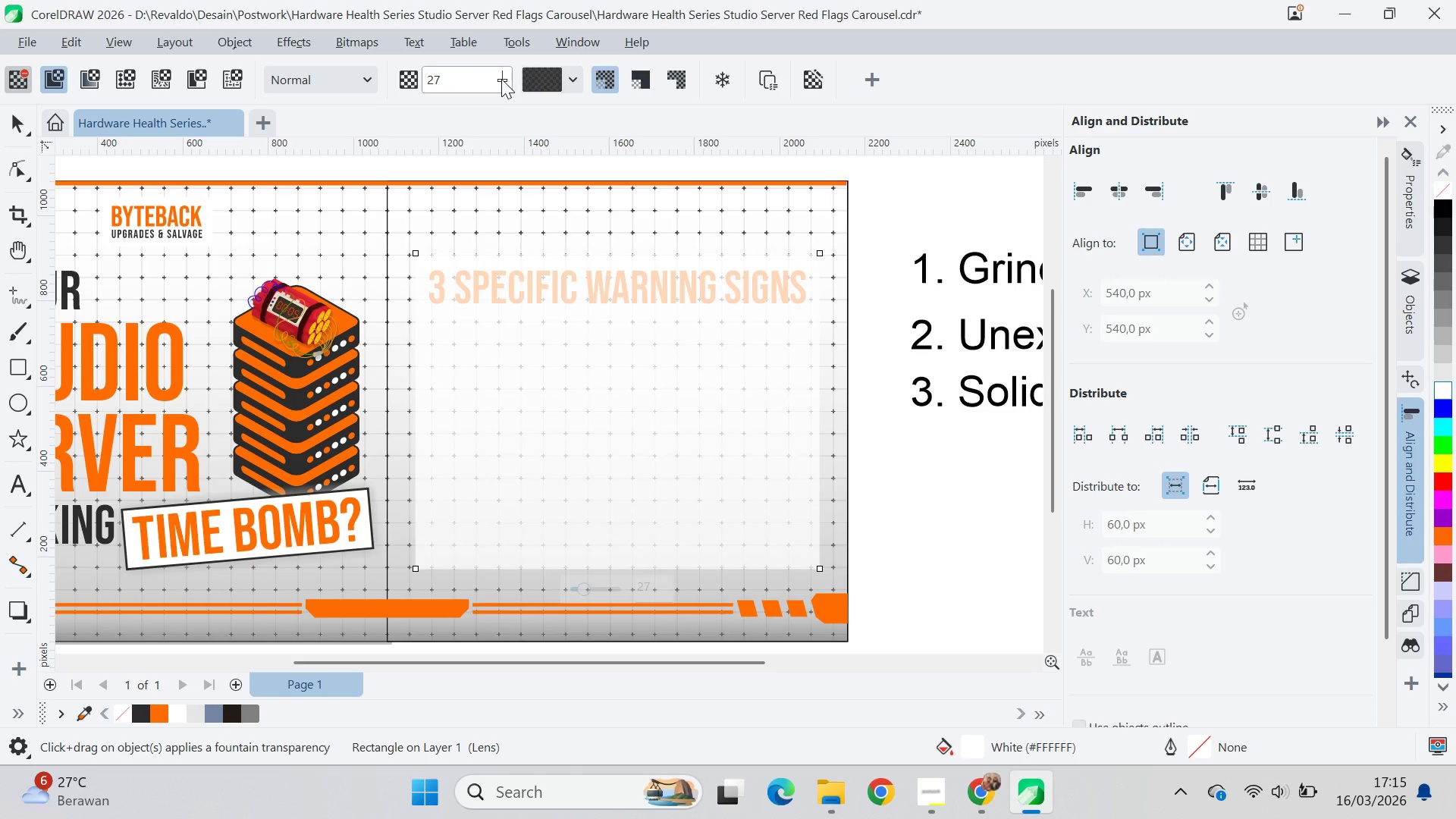 
left_click_drag(start_coordinate=[500, 79], to_coordinate=[515, 84])
 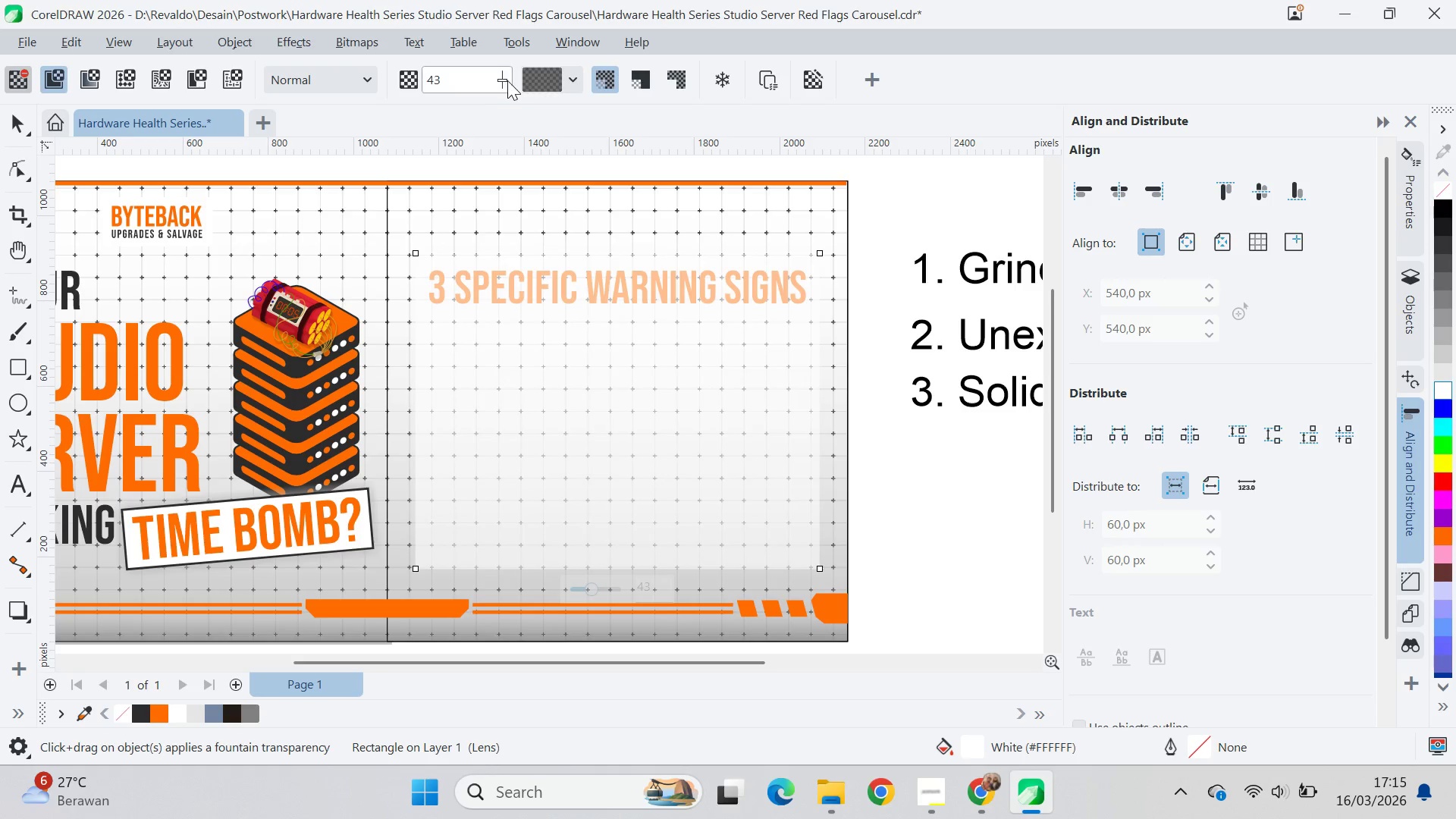 
key(V)
 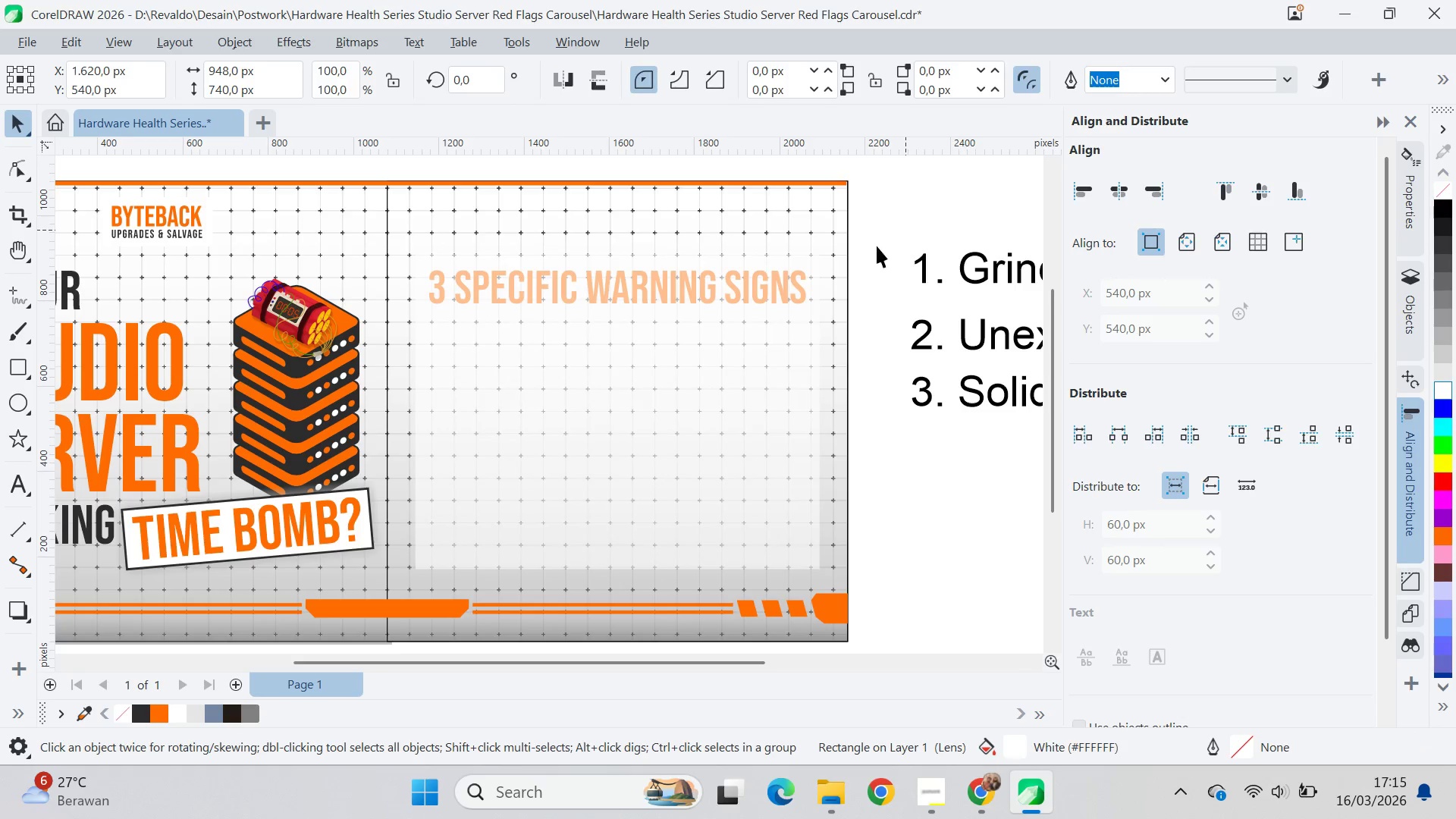 
double_click([771, 278])
 